 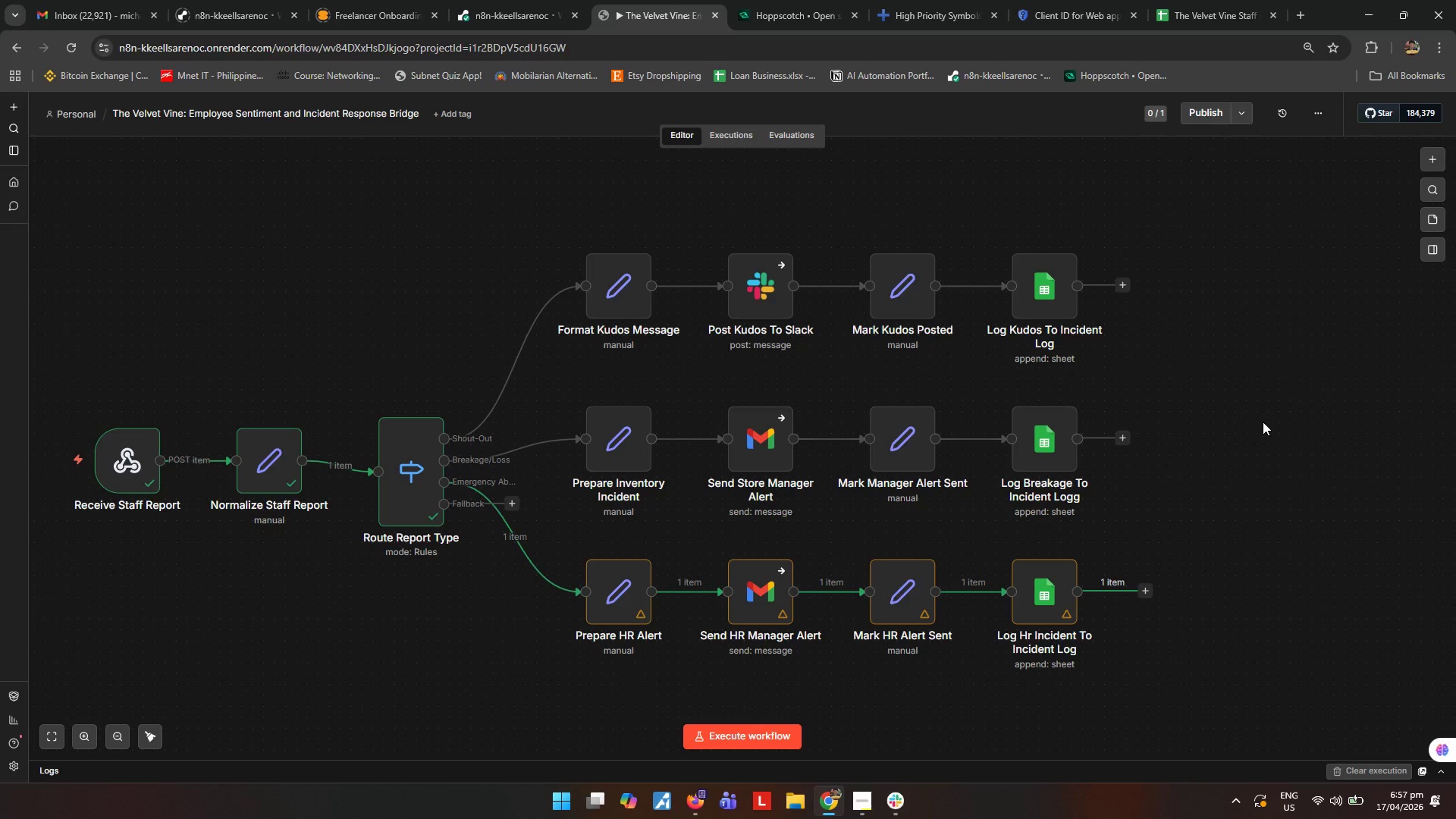 
left_click([954, 277])
 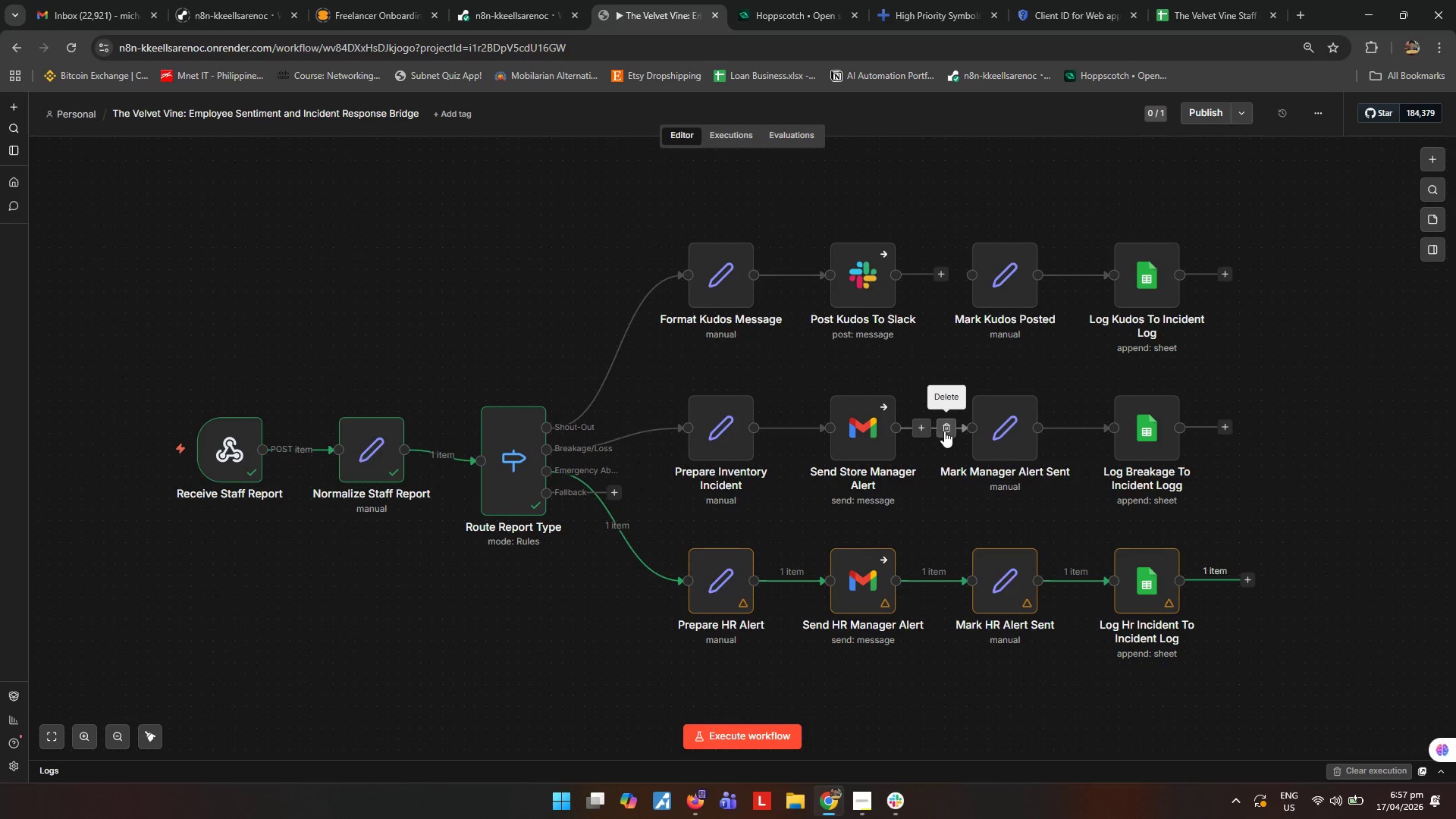 
left_click([944, 431])
 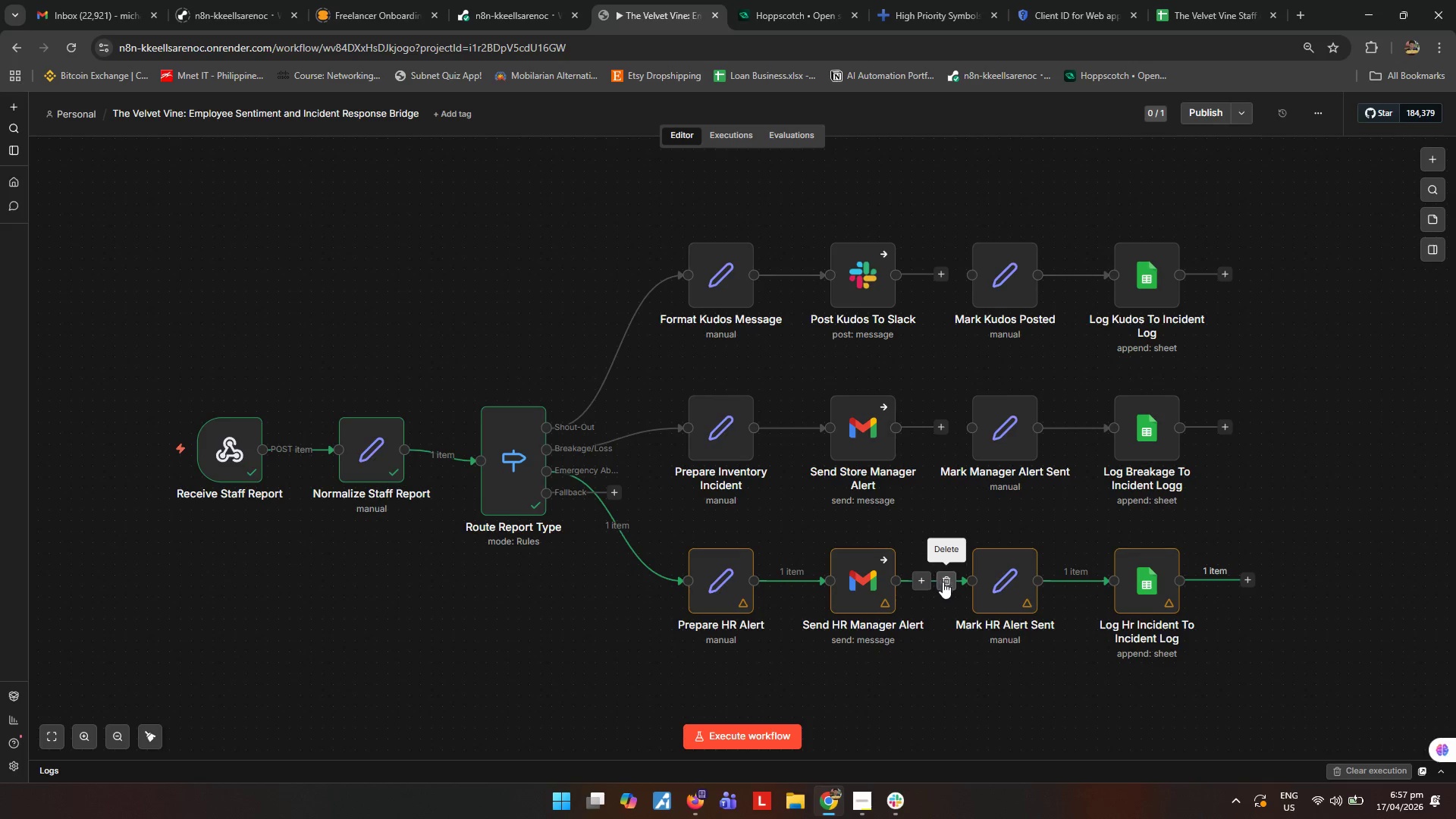 
left_click([948, 585])
 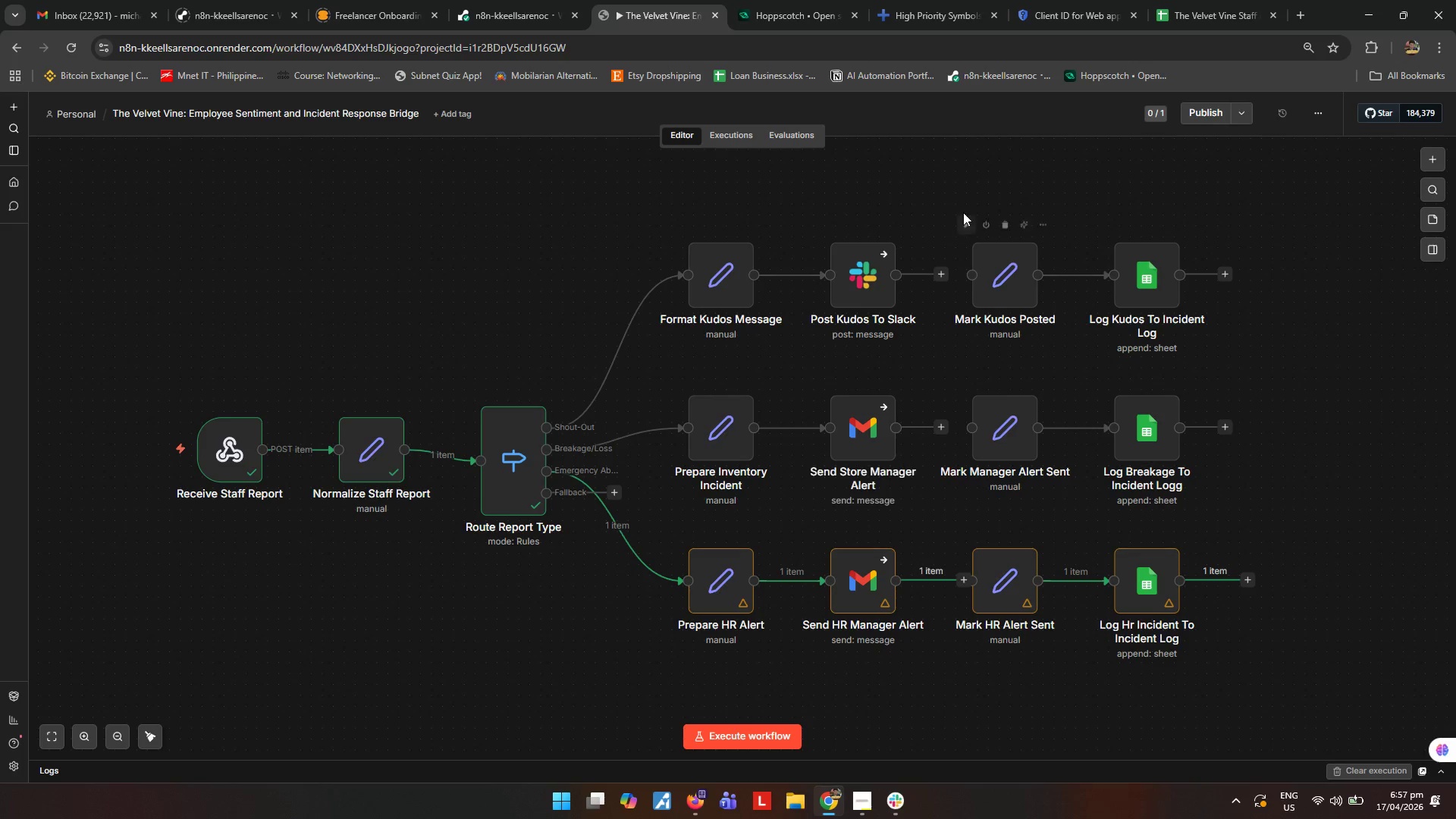 
left_click_drag(start_coordinate=[978, 188], to_coordinate=[1255, 698])
 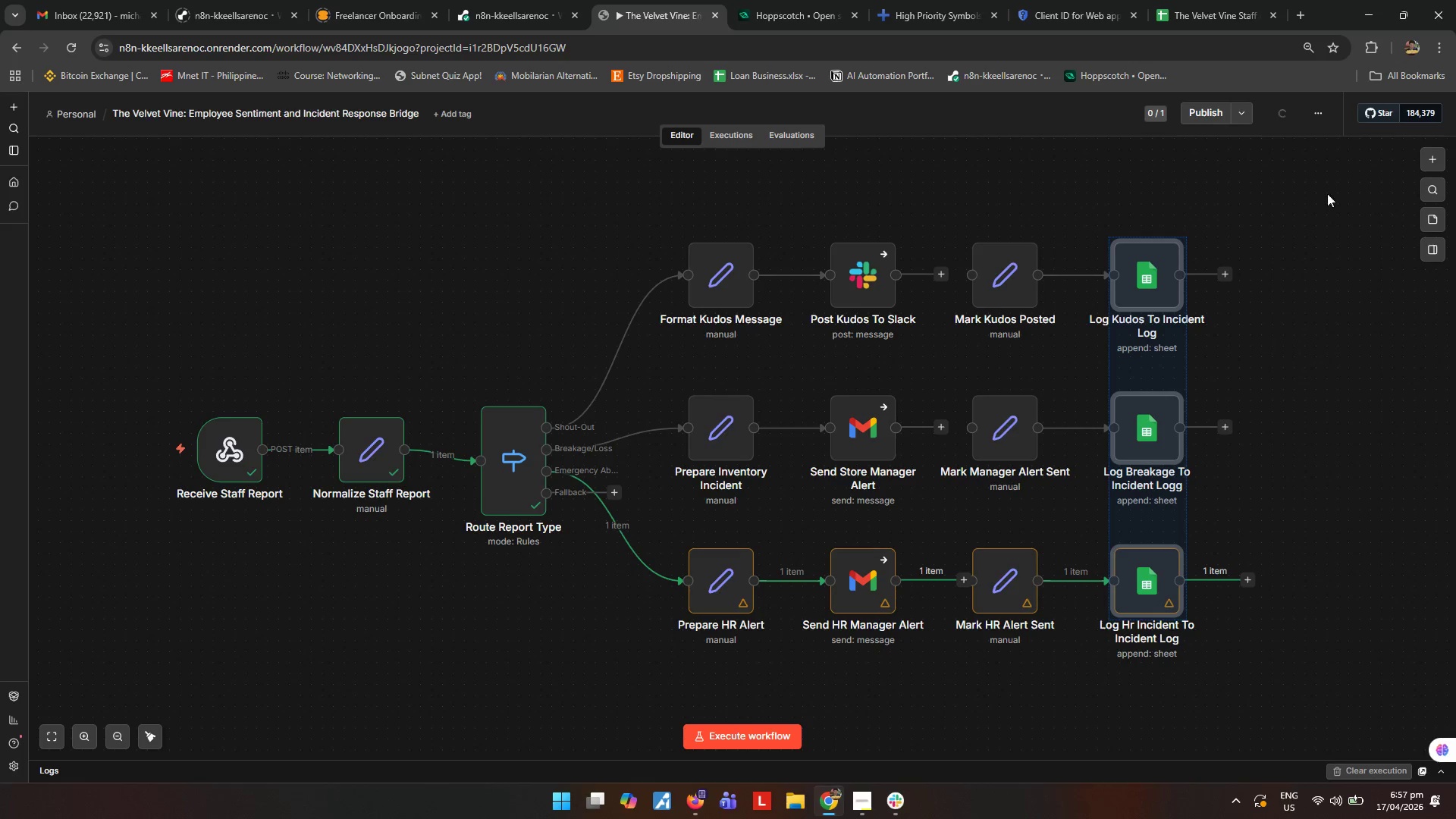 
left_click_drag(start_coordinate=[1332, 179], to_coordinate=[941, 682])
 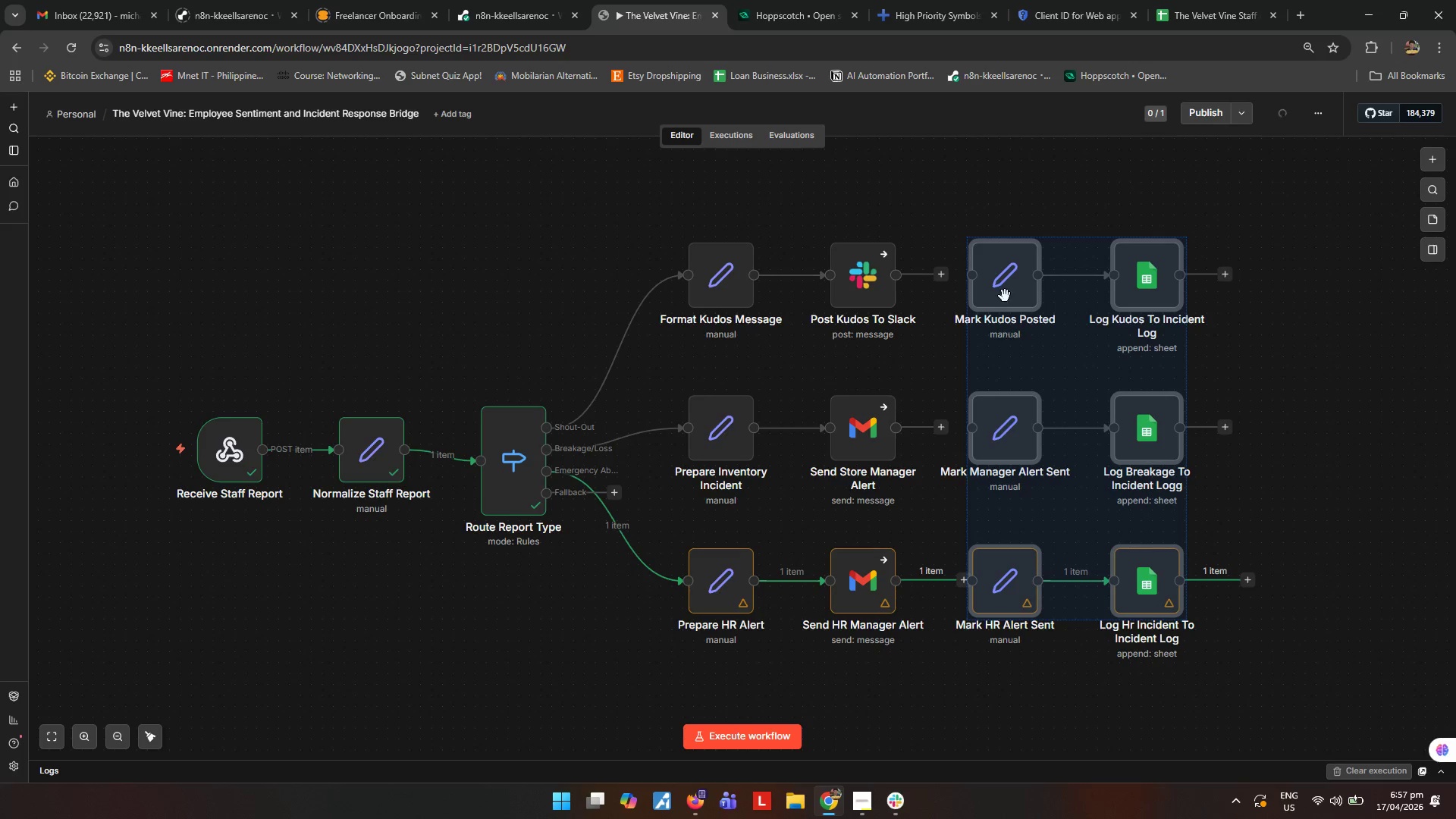 
left_click_drag(start_coordinate=[1008, 287], to_coordinate=[1147, 289])
 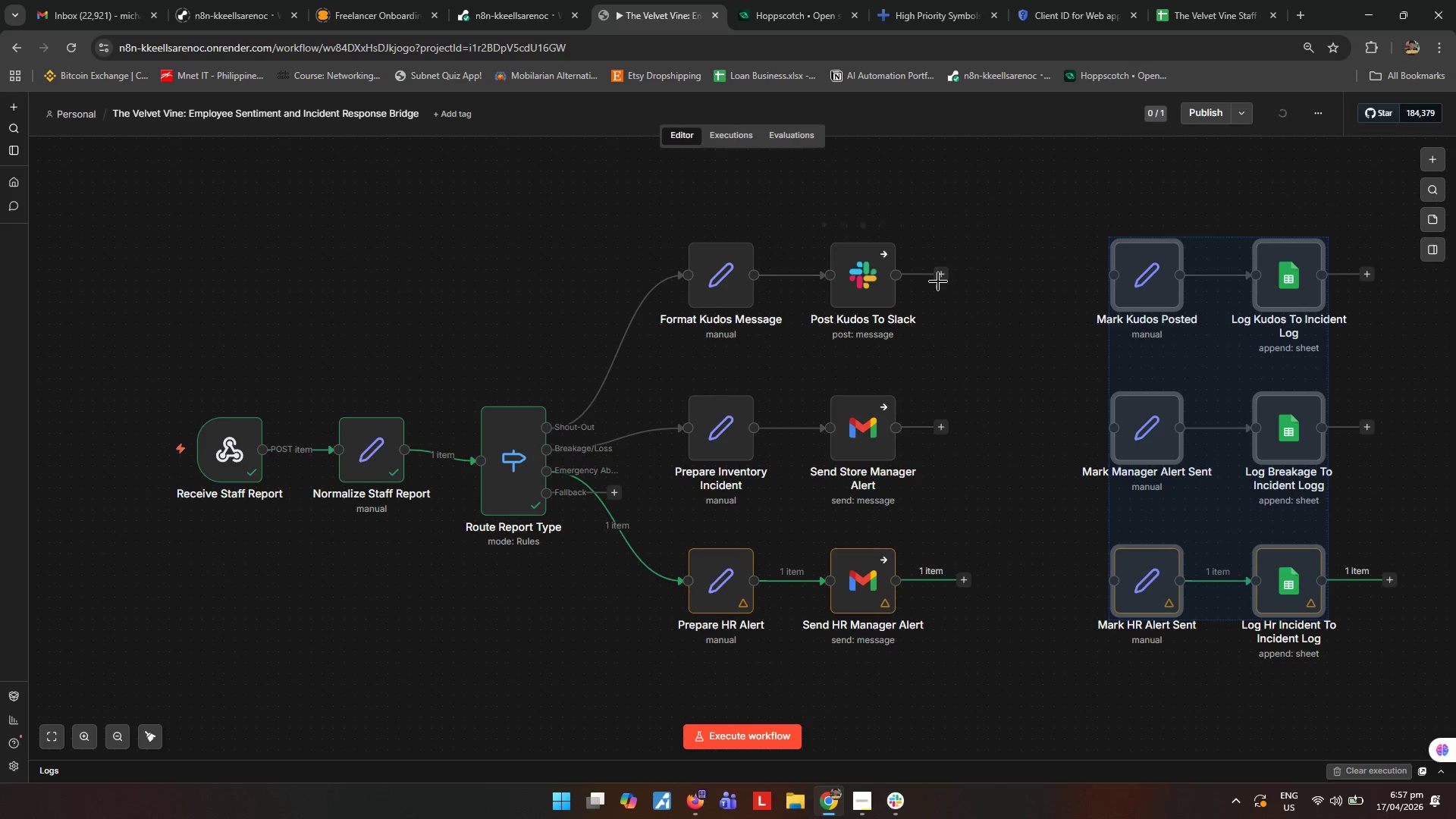 
left_click([946, 274])
 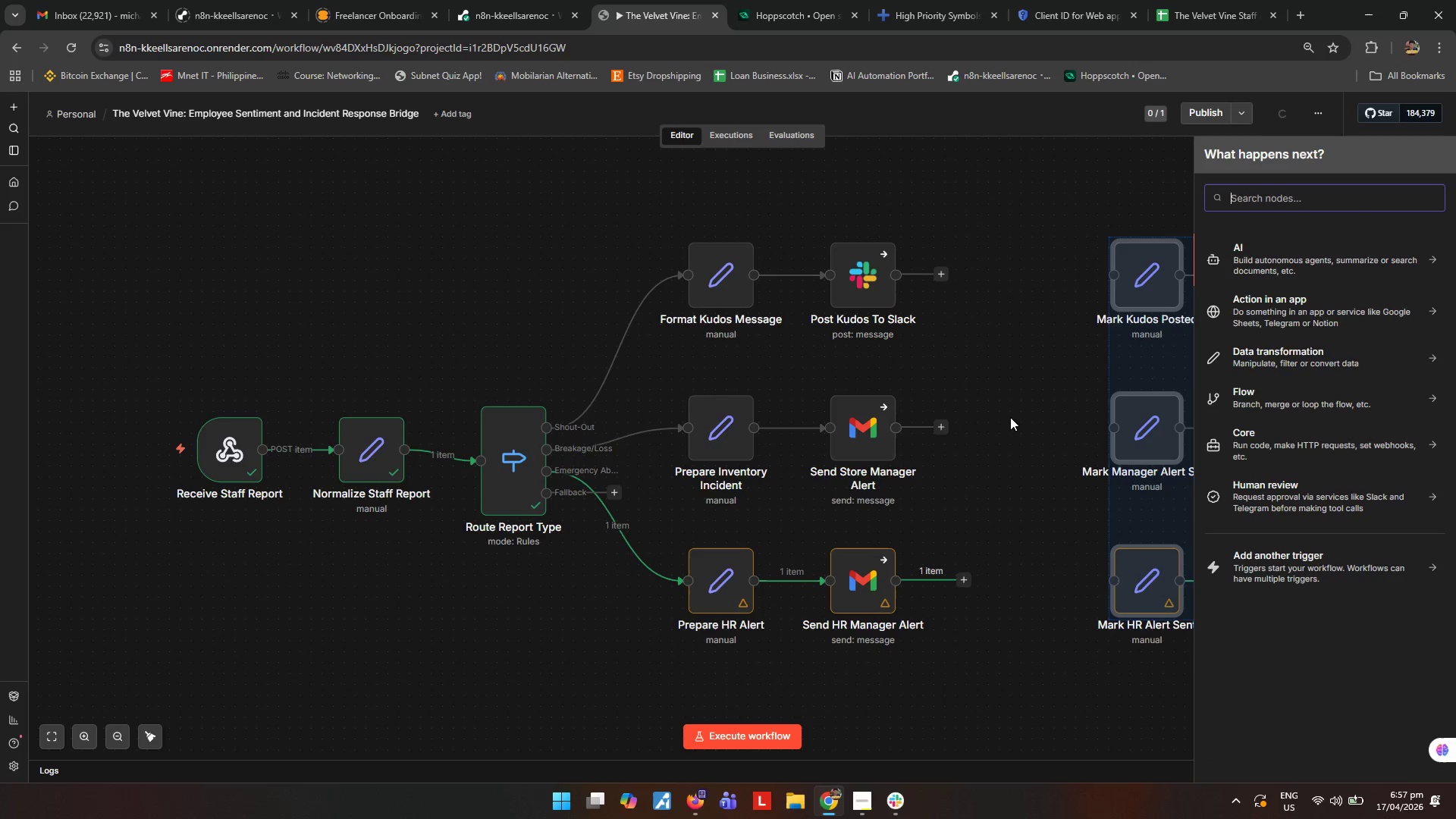 
type(if)
 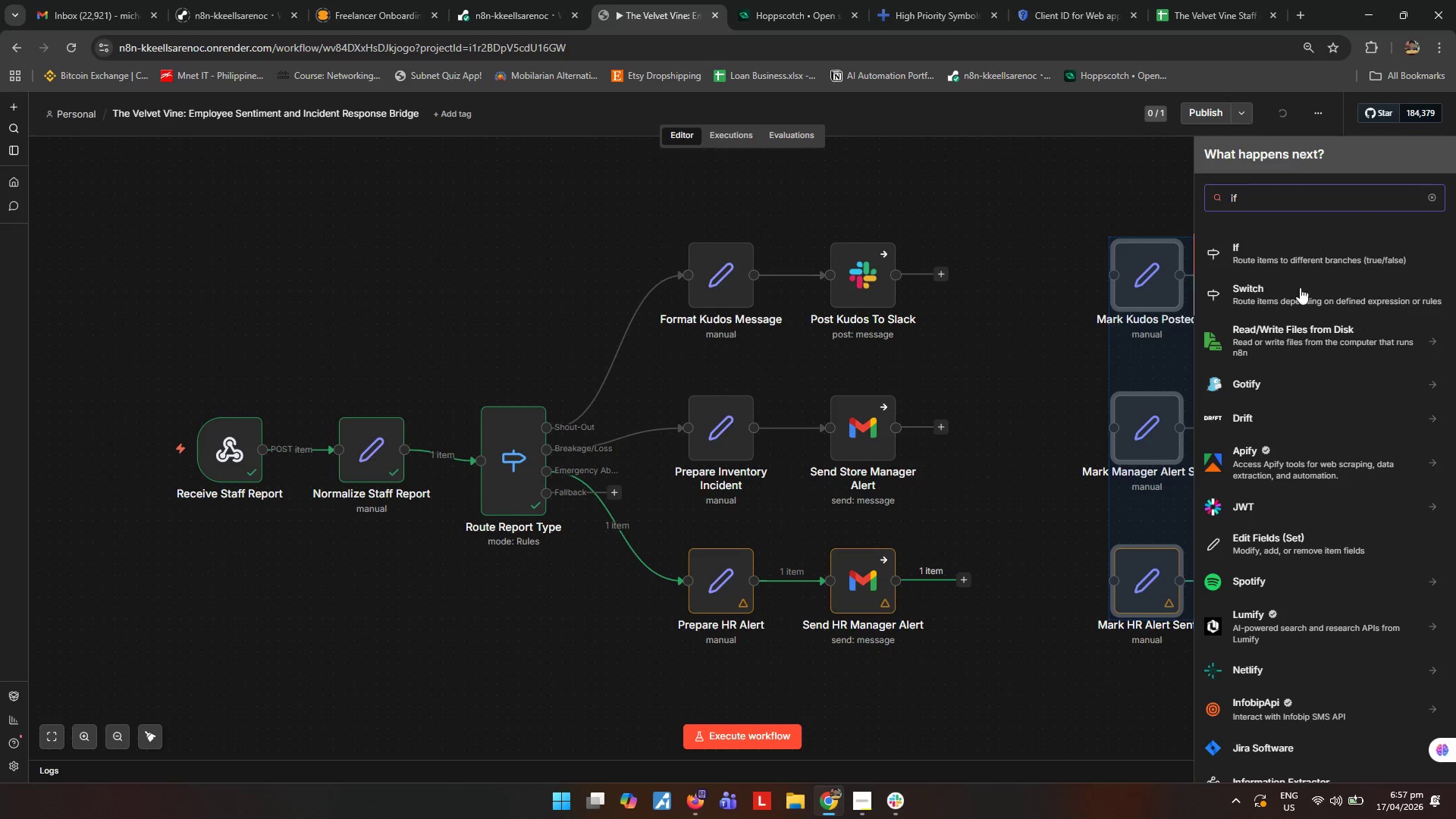 
left_click([1294, 262])
 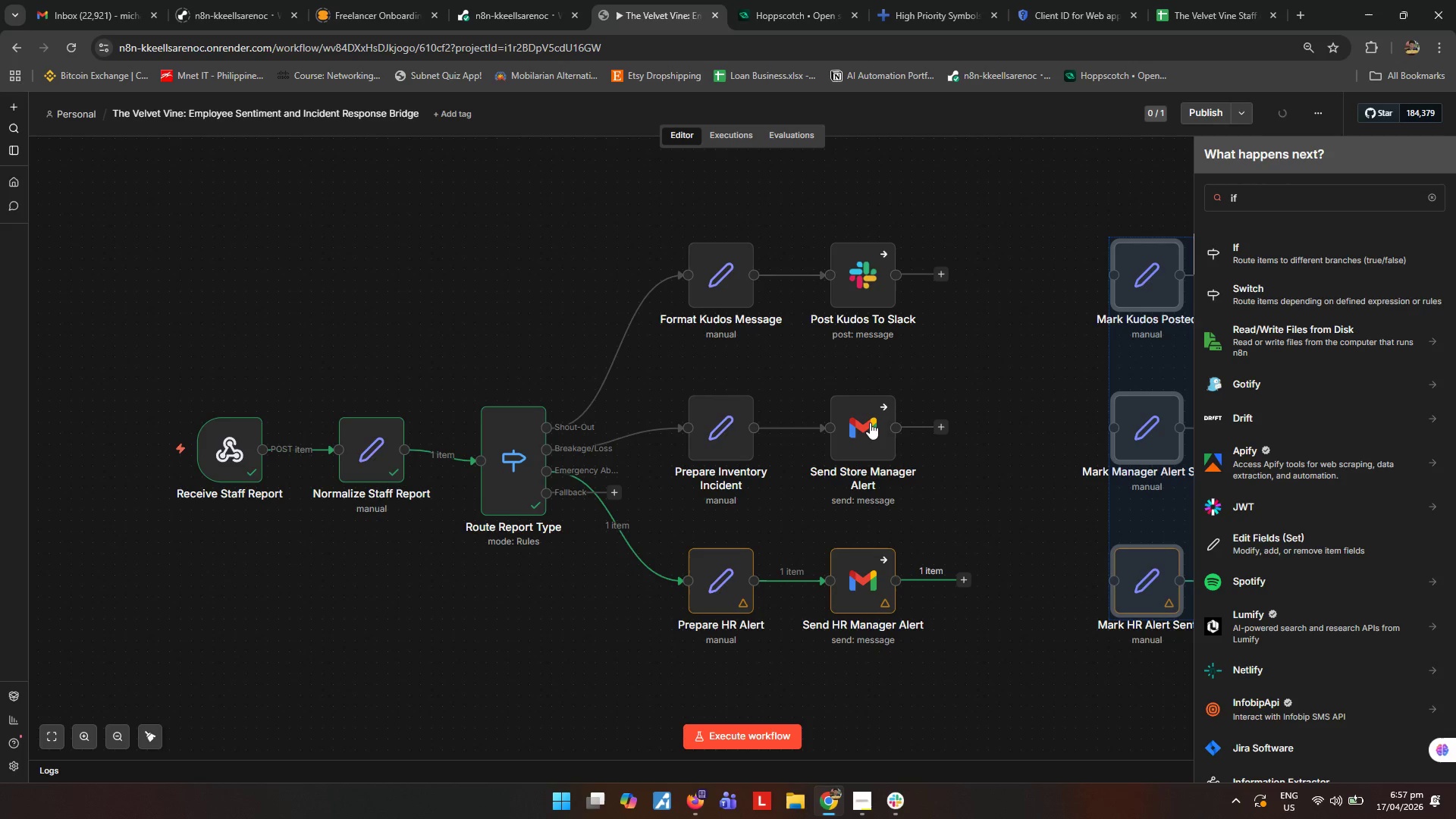 
key(Escape)
 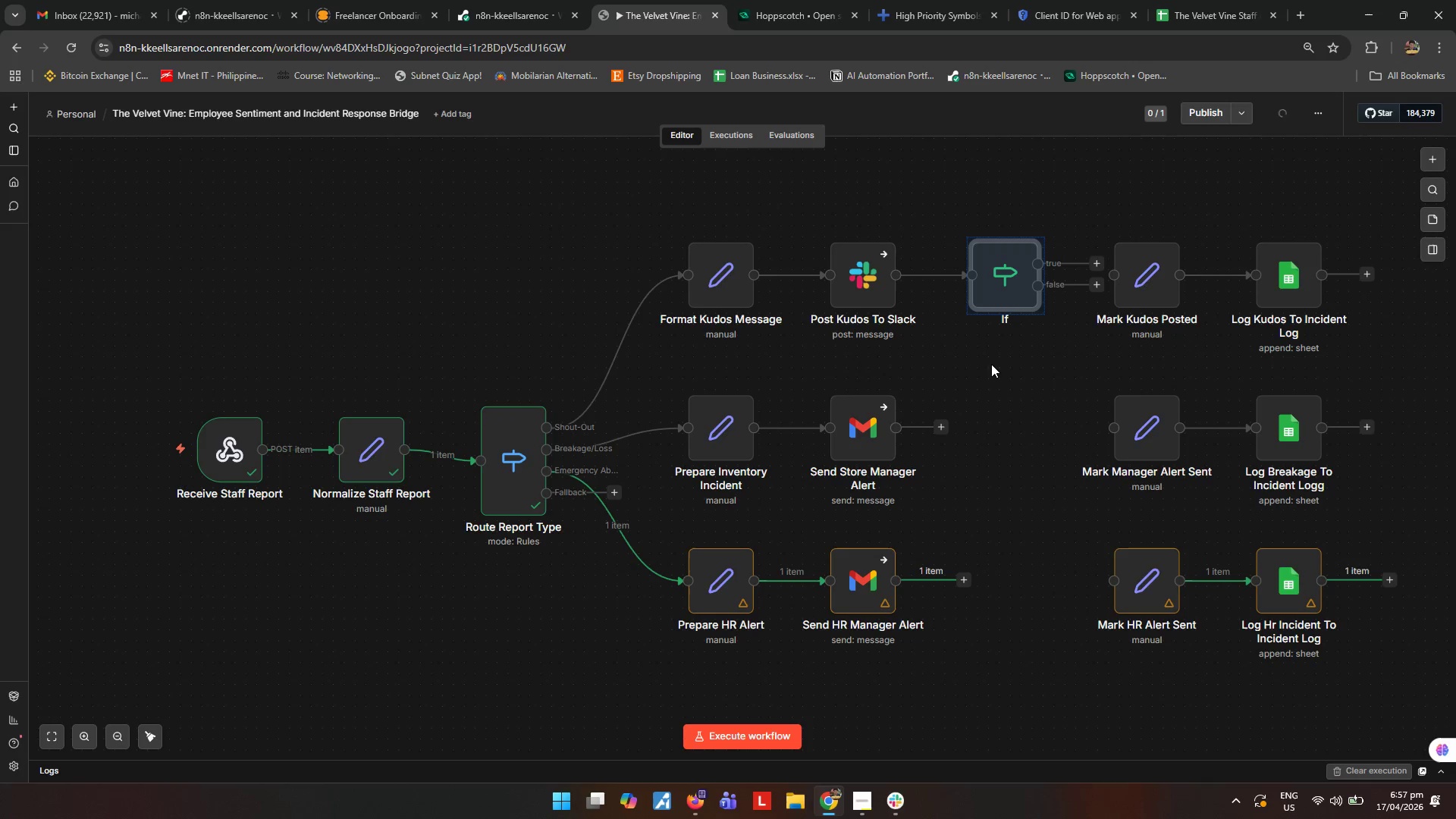 
type([F2]Check Kudos Delivery)
 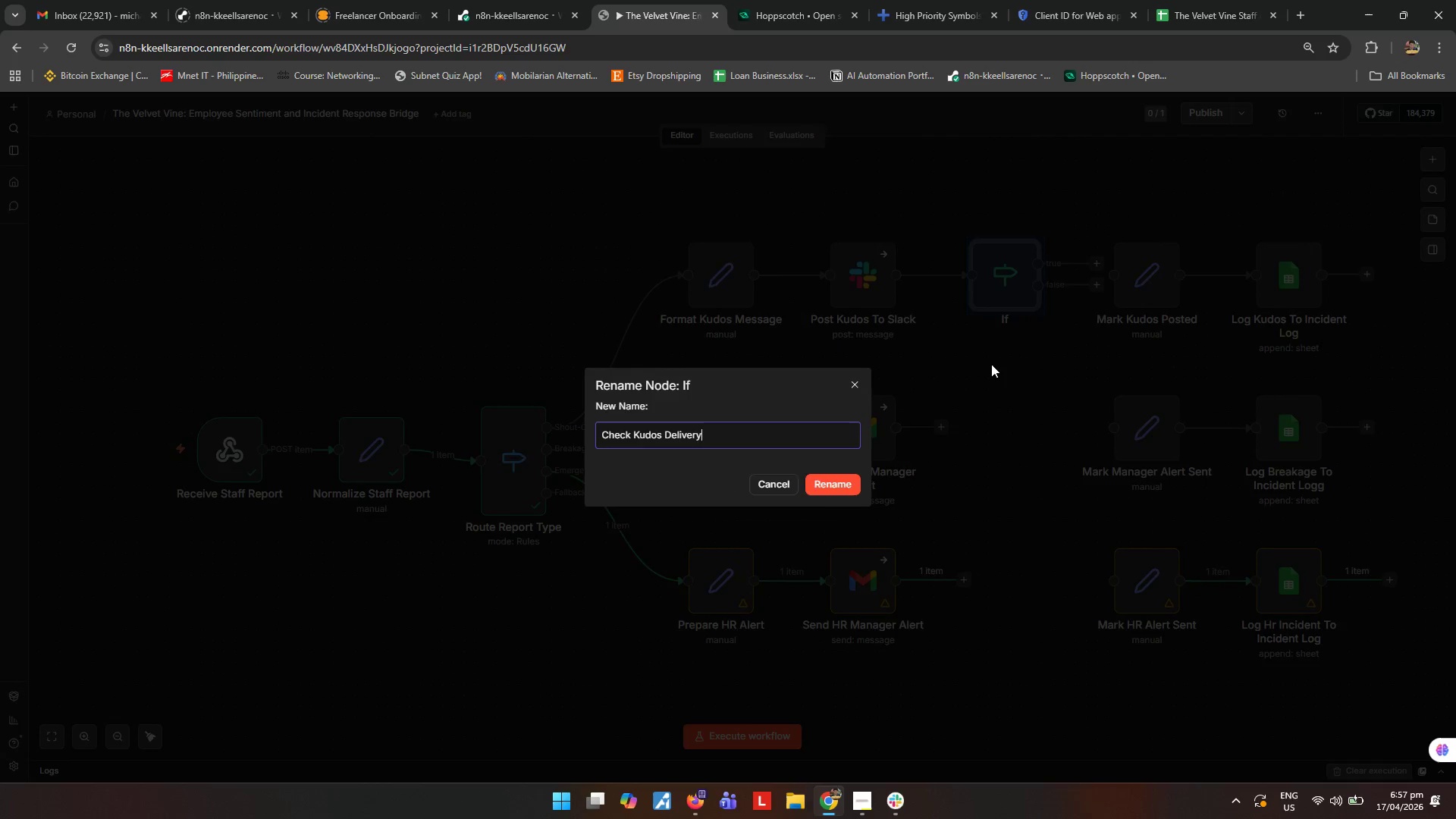 
key(Enter)
 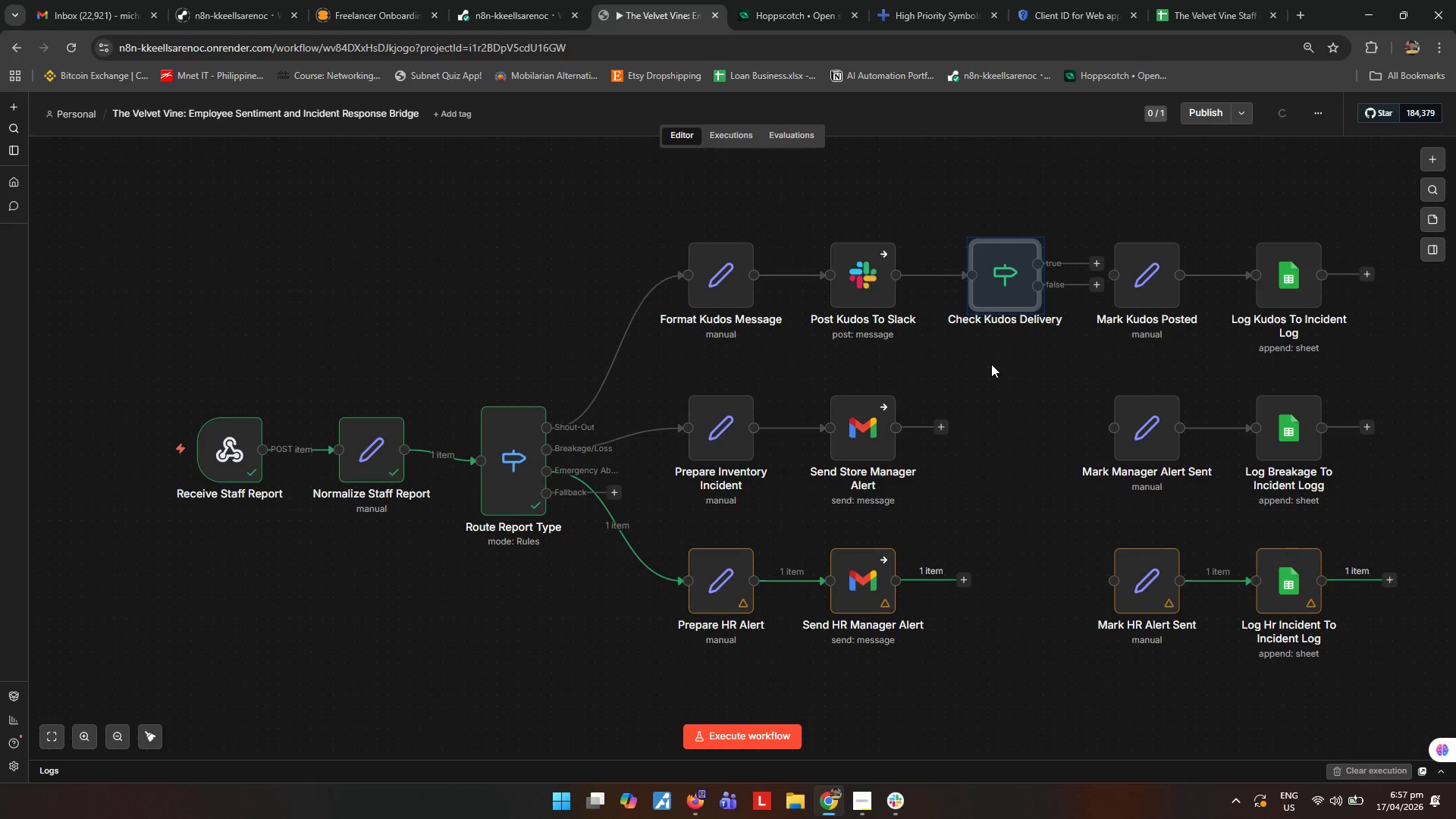 
wait(6.22)
 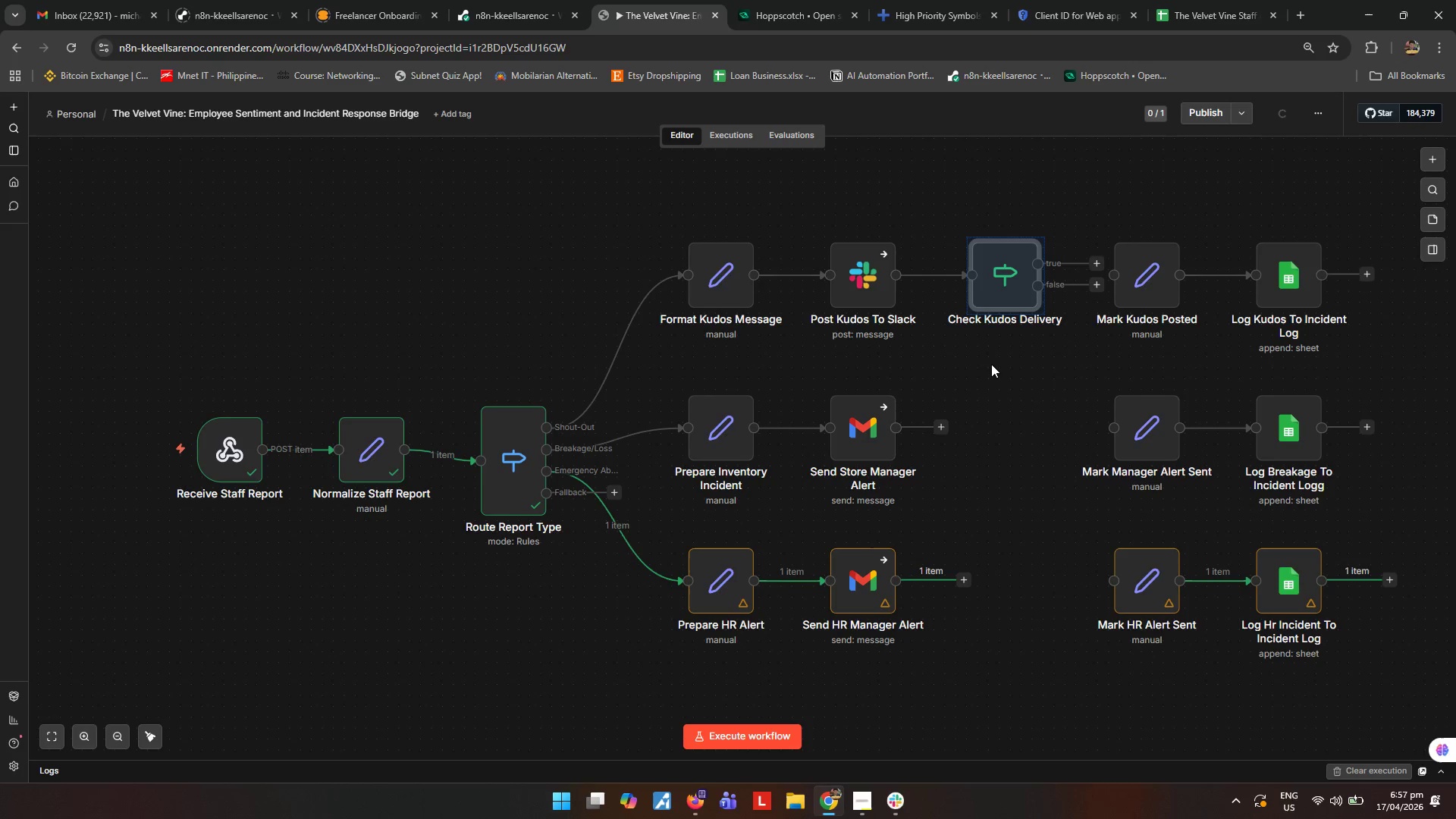 
double_click([1013, 282])
 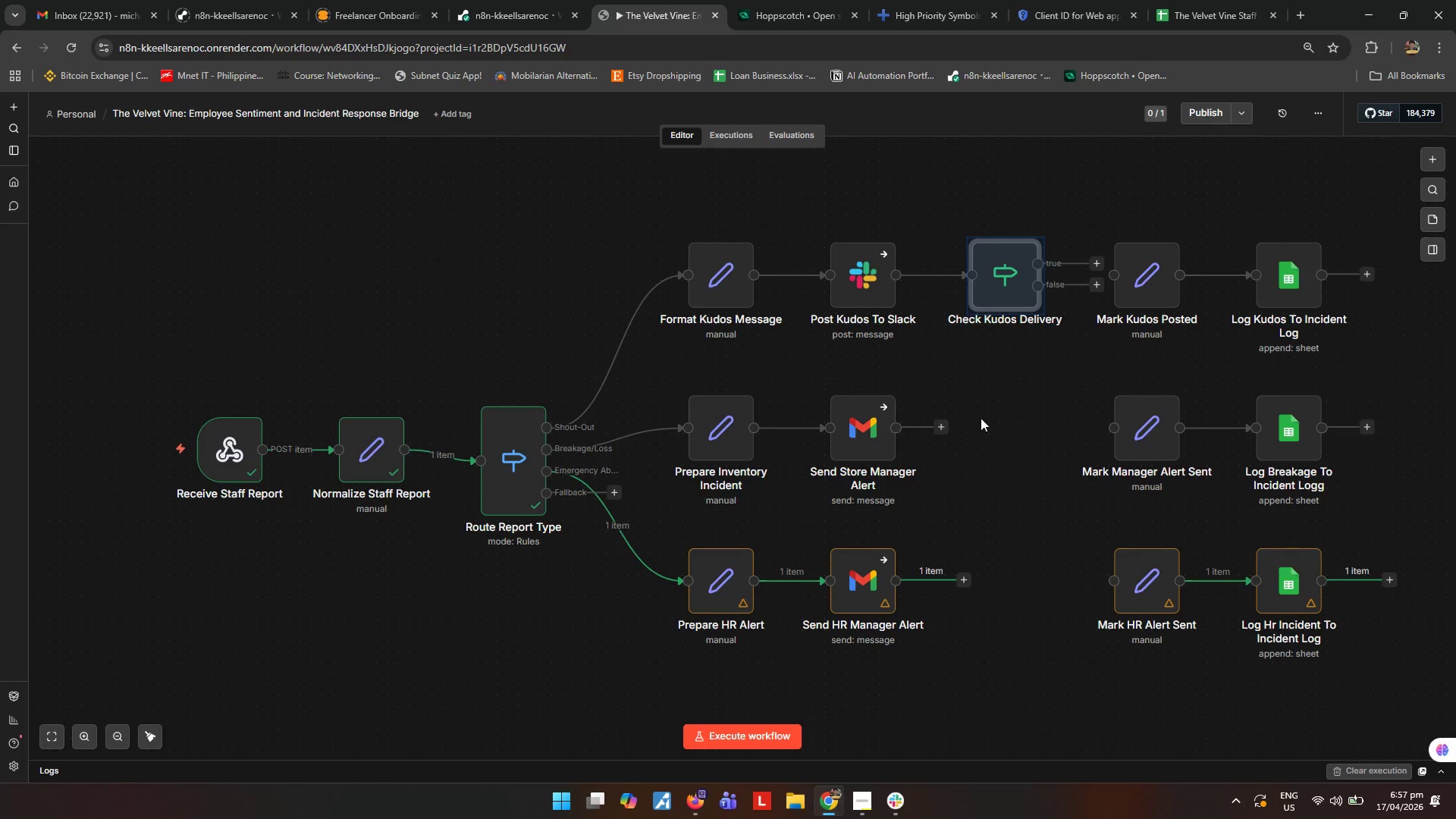 
double_click([1003, 284])
 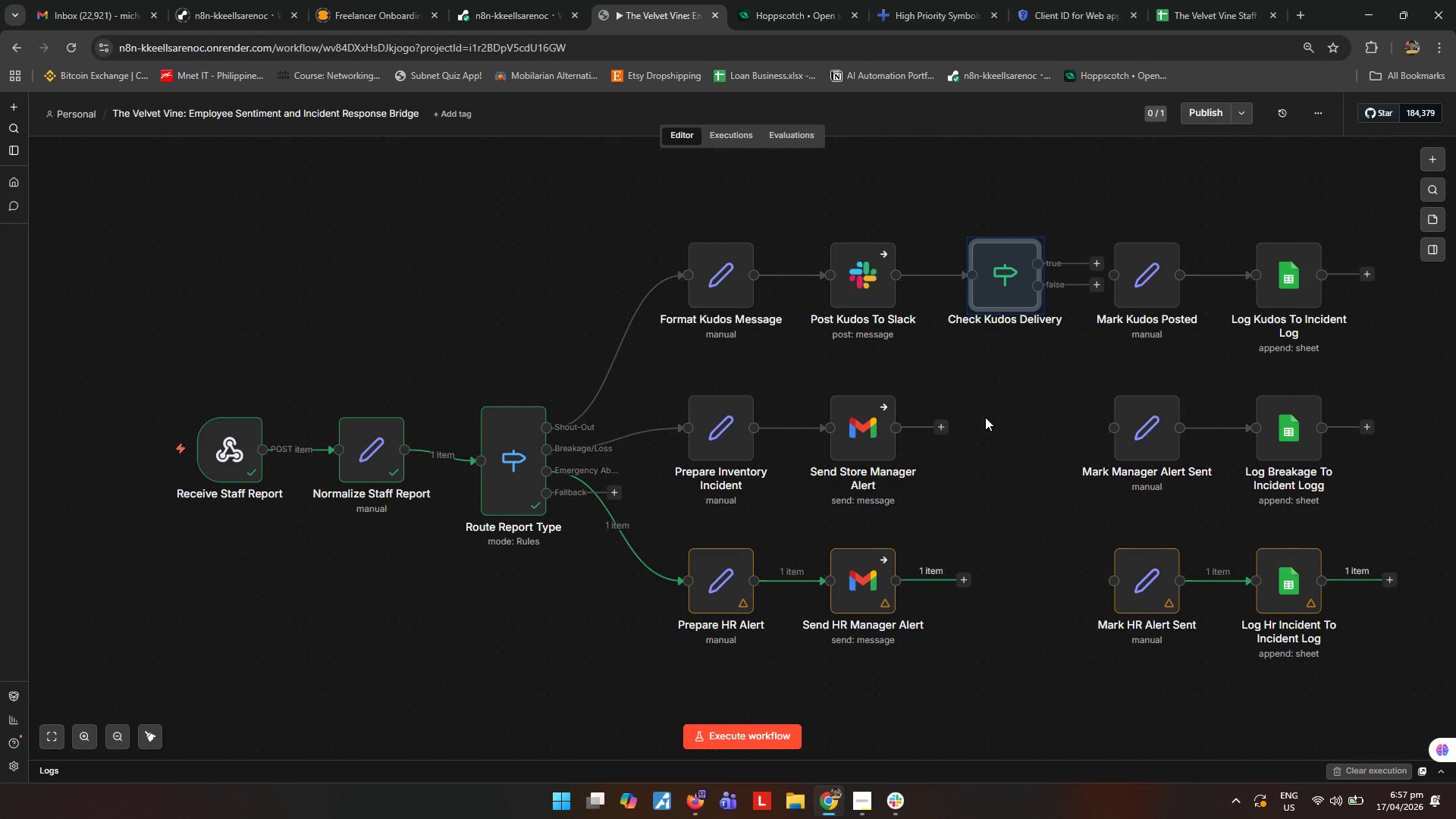 
wait(5.7)
 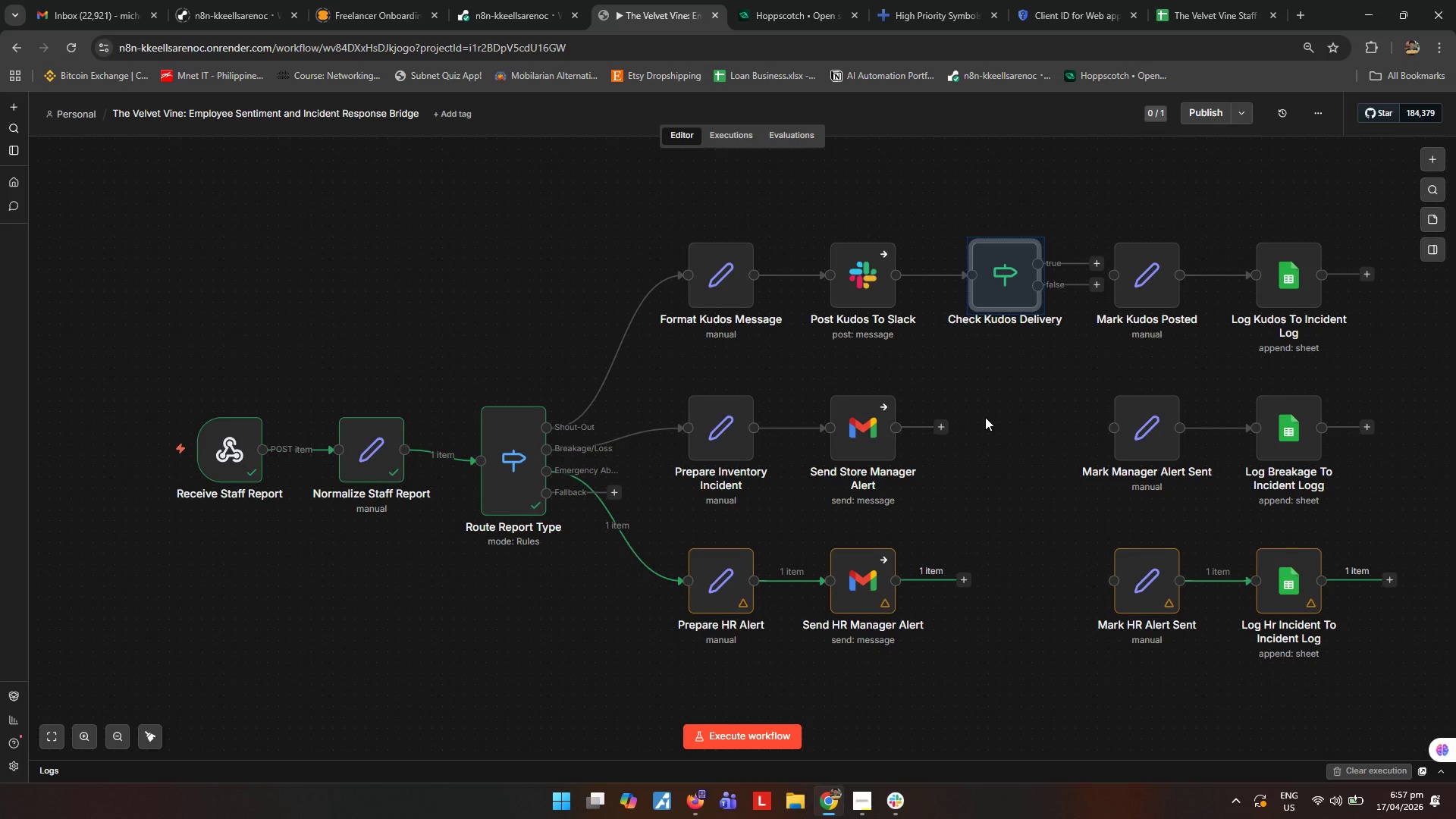 
left_click([985, 417])
 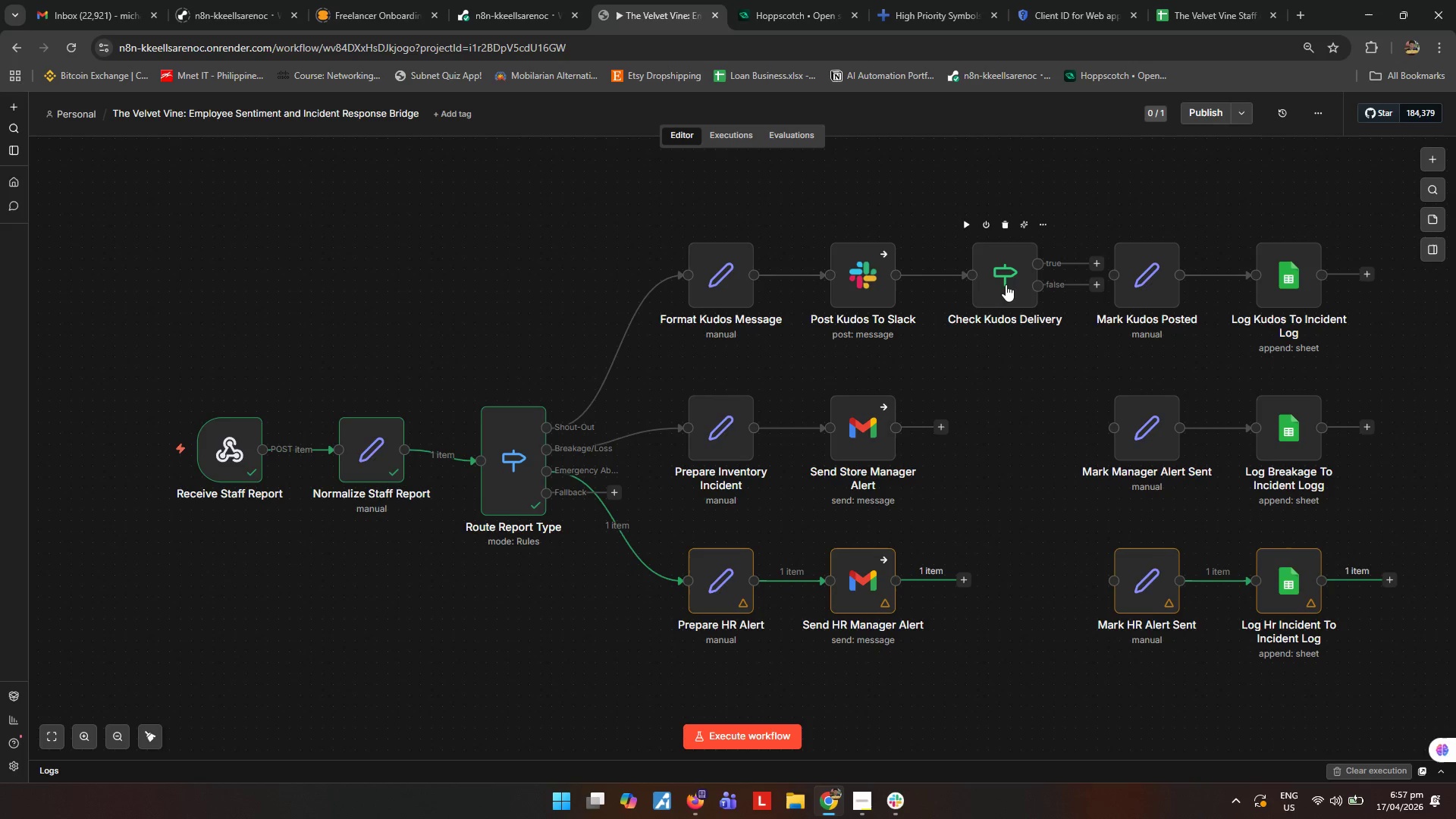 
double_click([1004, 282])
 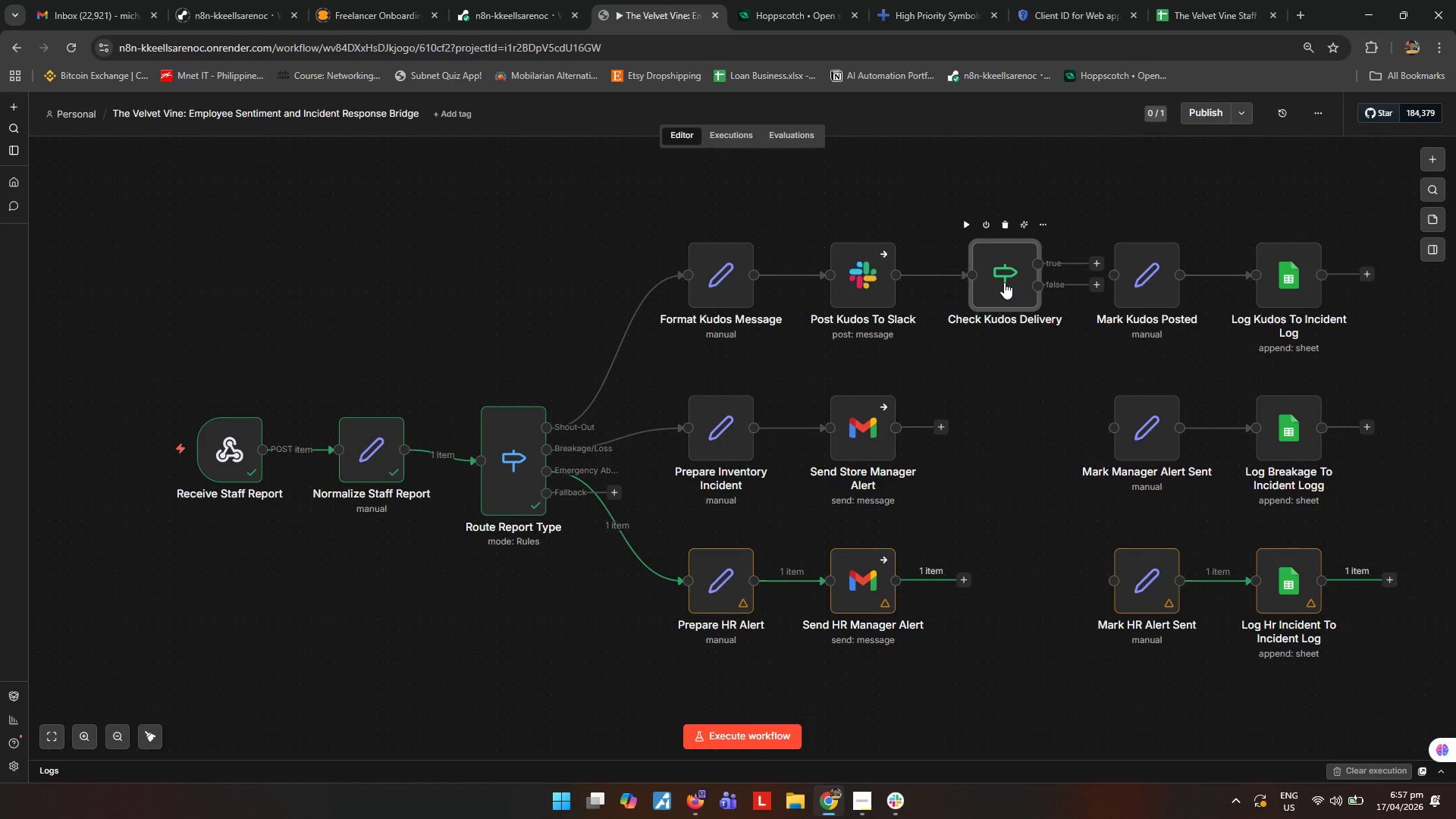 
triple_click([1004, 282])
 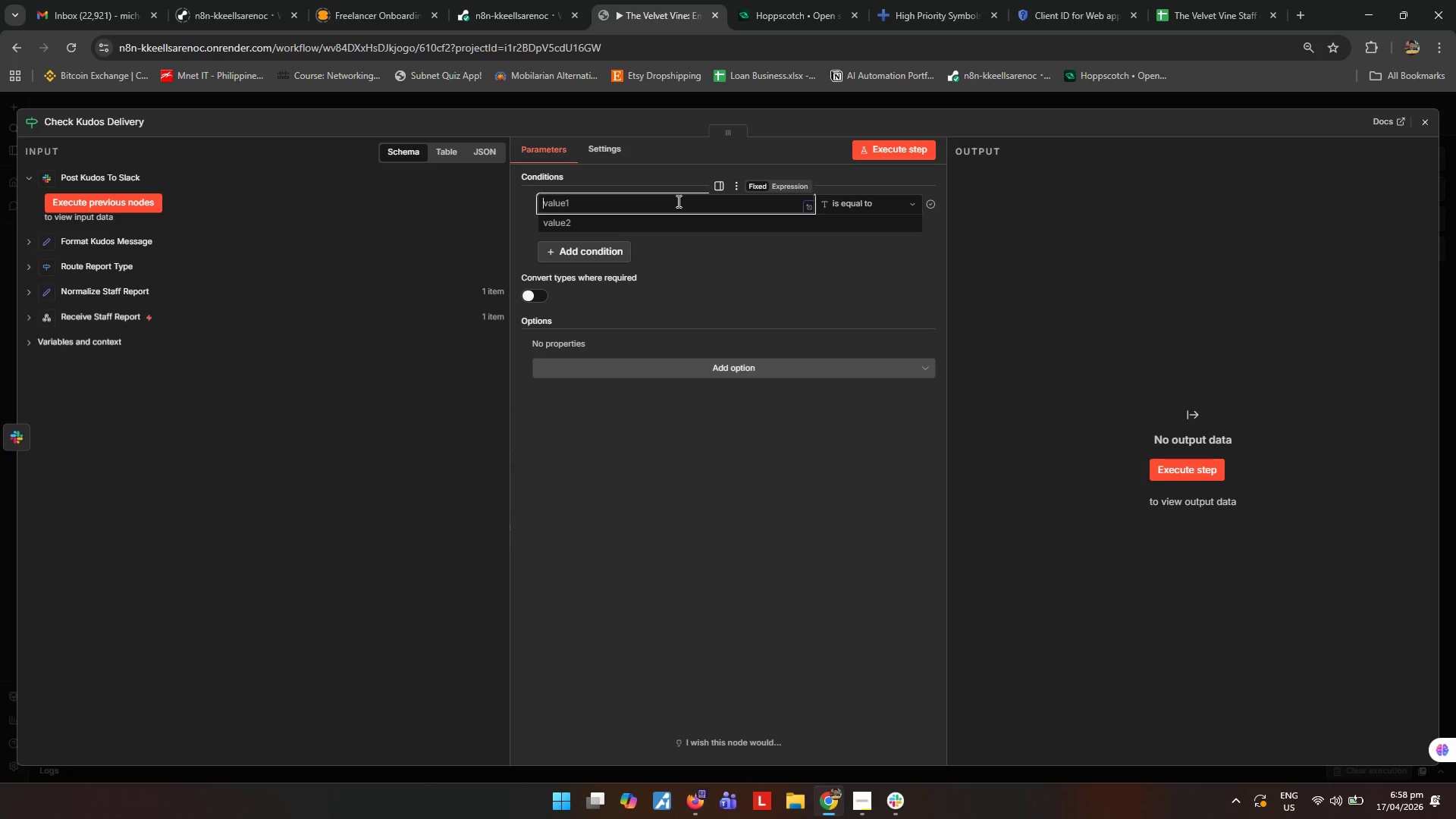 
left_click([792, 189])
 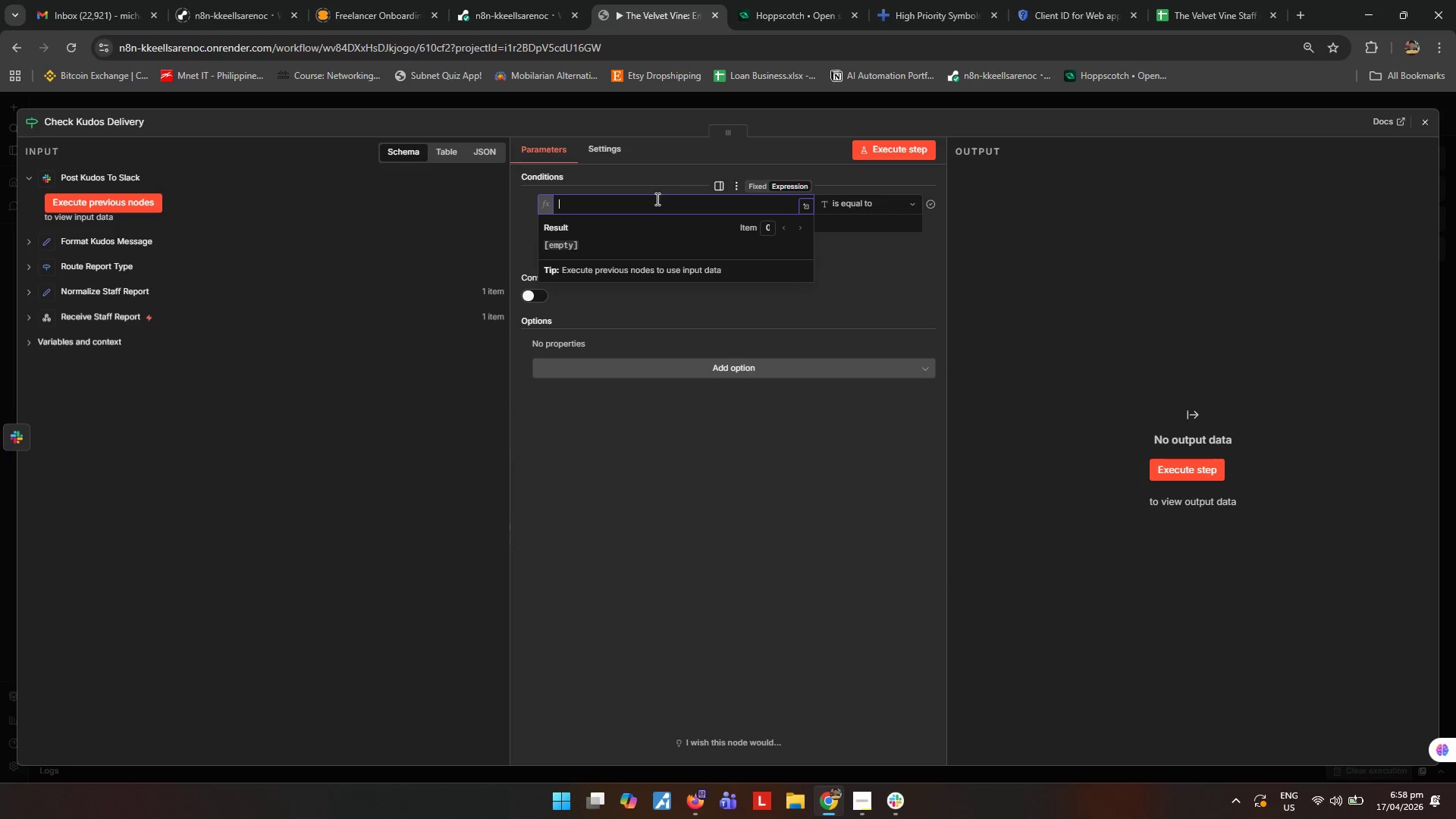 
left_click([657, 198])
 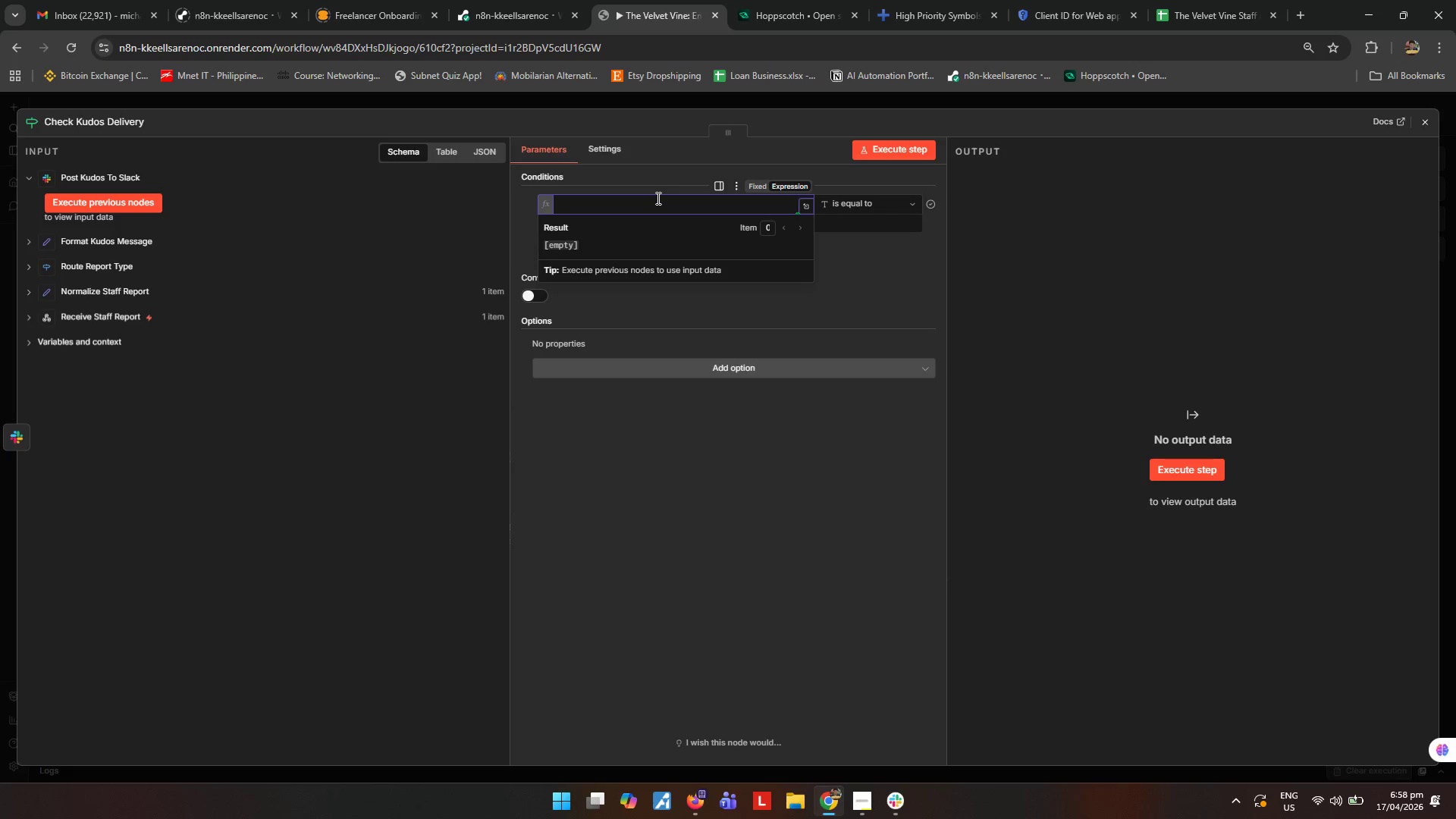 
type({{$json.error ~=)
key(Backspace)
key(Backspace)
type(!== undefifned)
 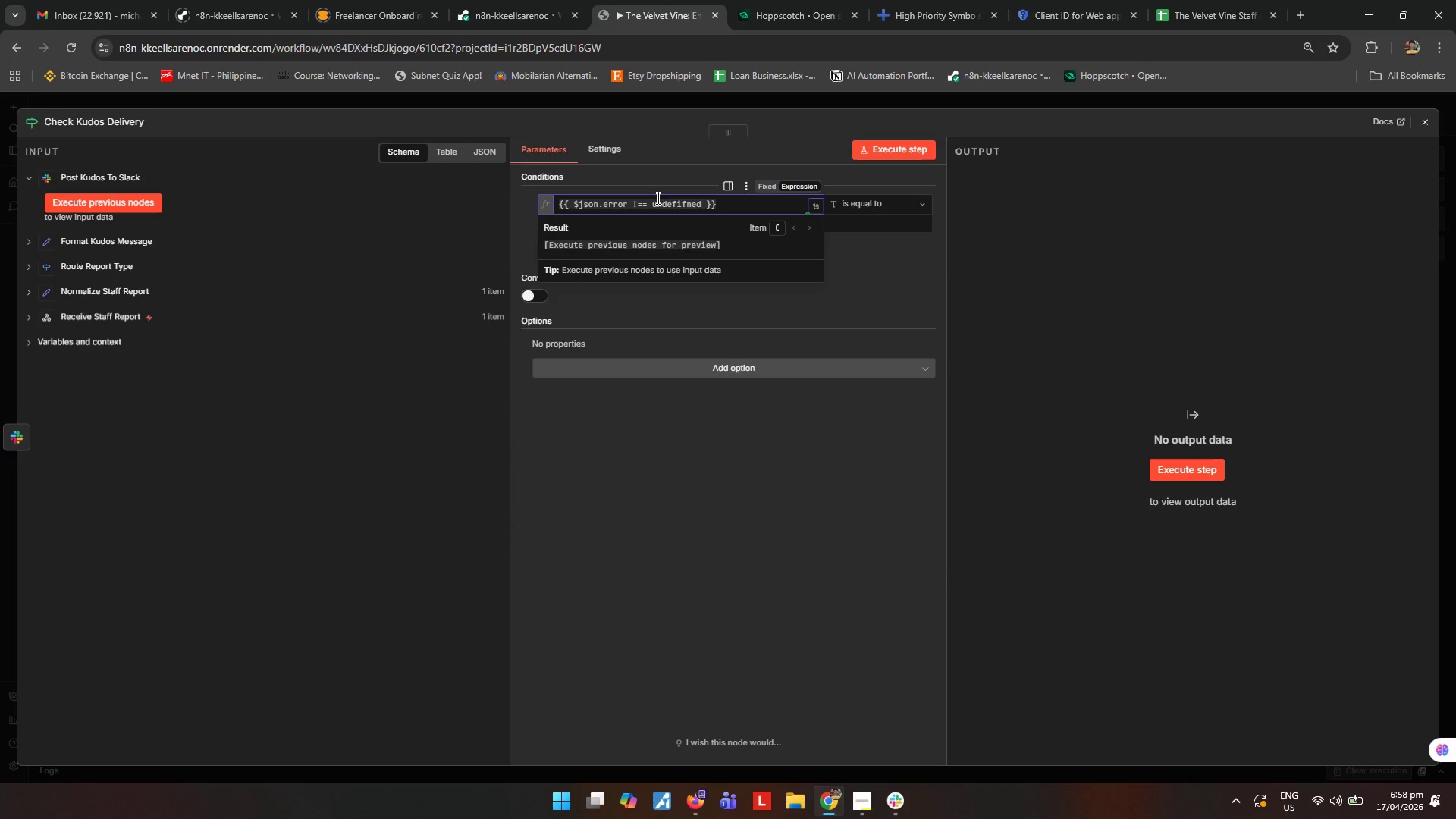 
left_click([905, 208])
 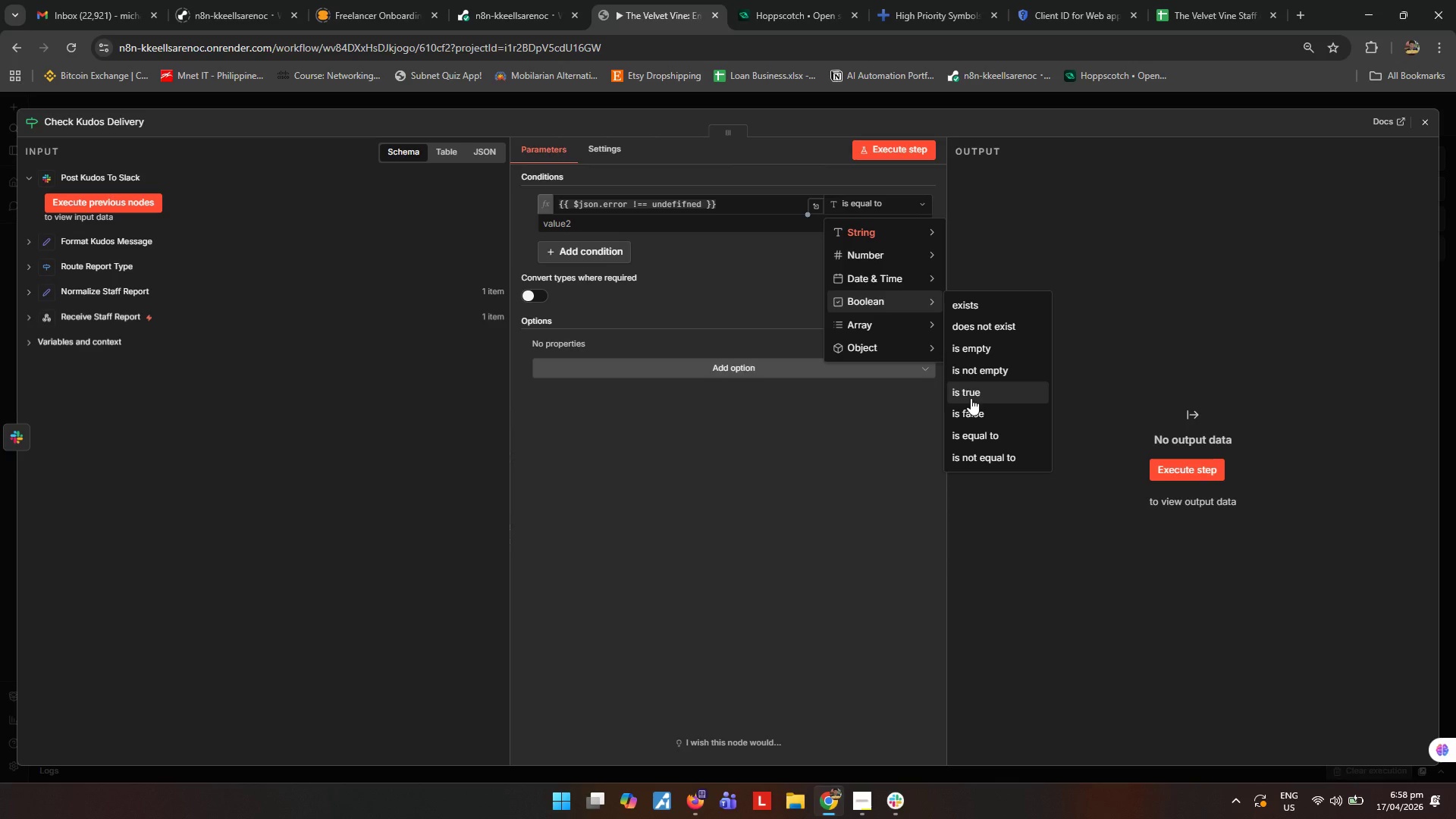 
left_click([971, 398])
 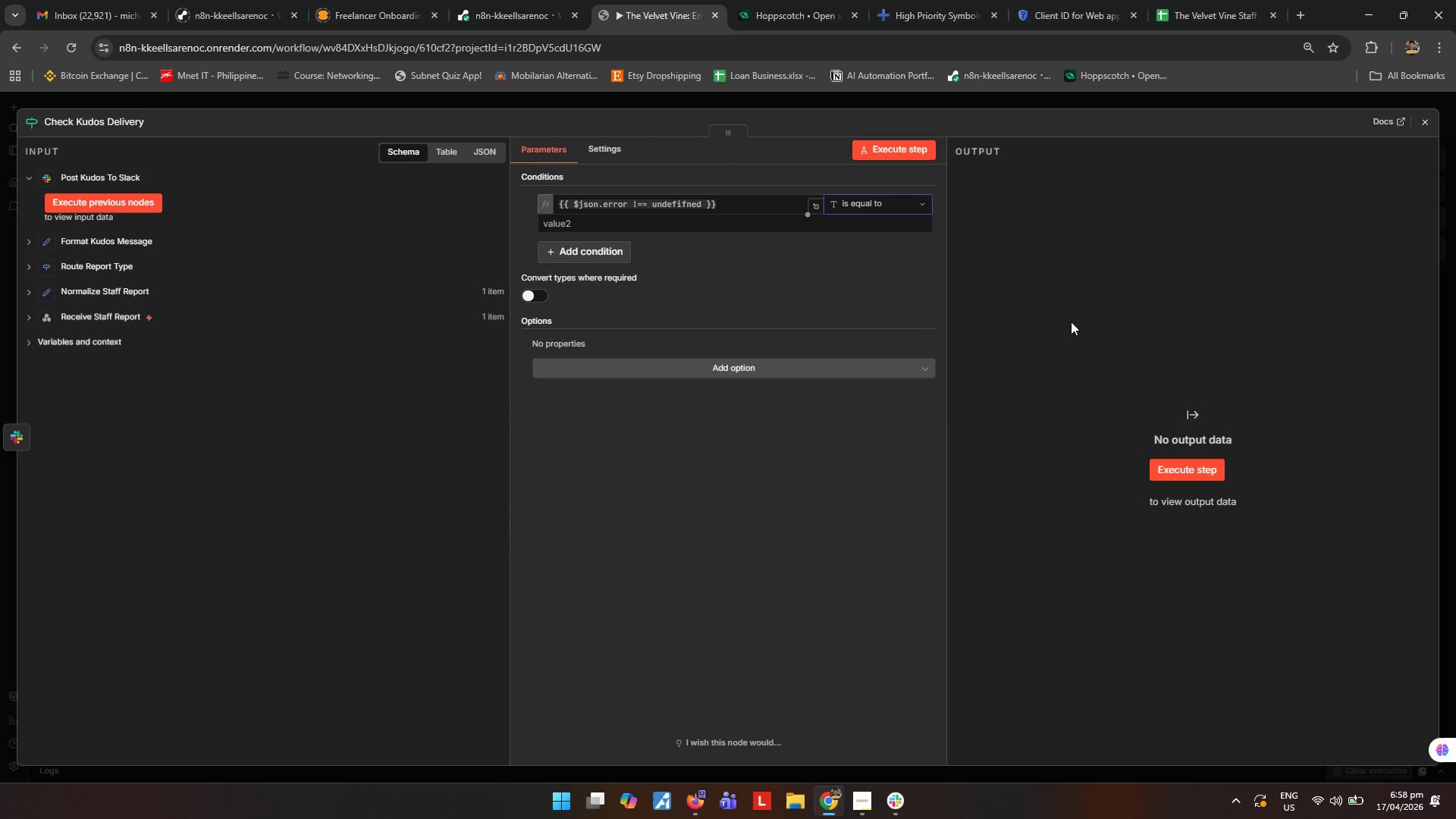 
left_click([1426, 125])
 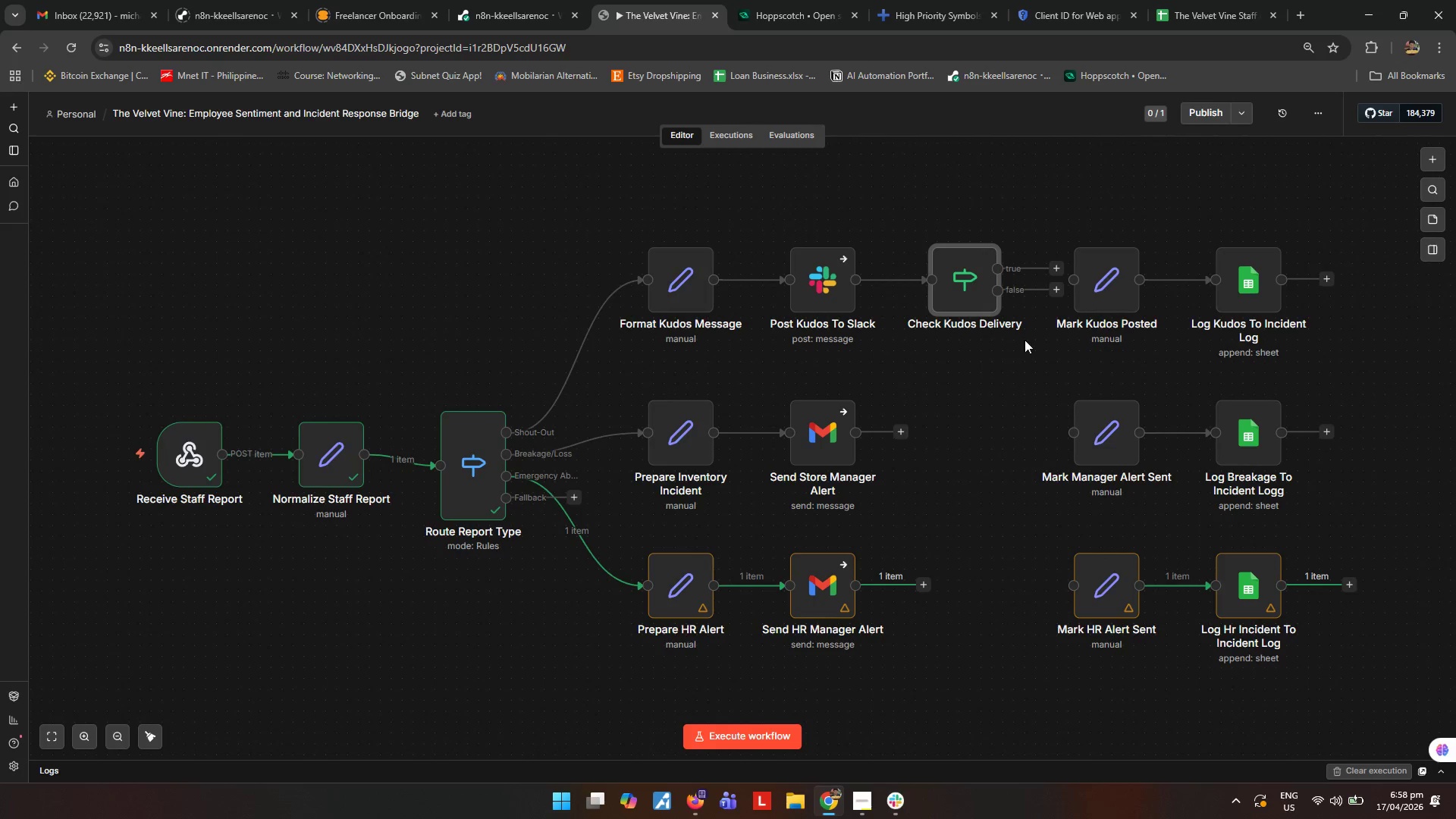 
left_click_drag(start_coordinate=[1056, 288], to_coordinate=[1076, 277])
 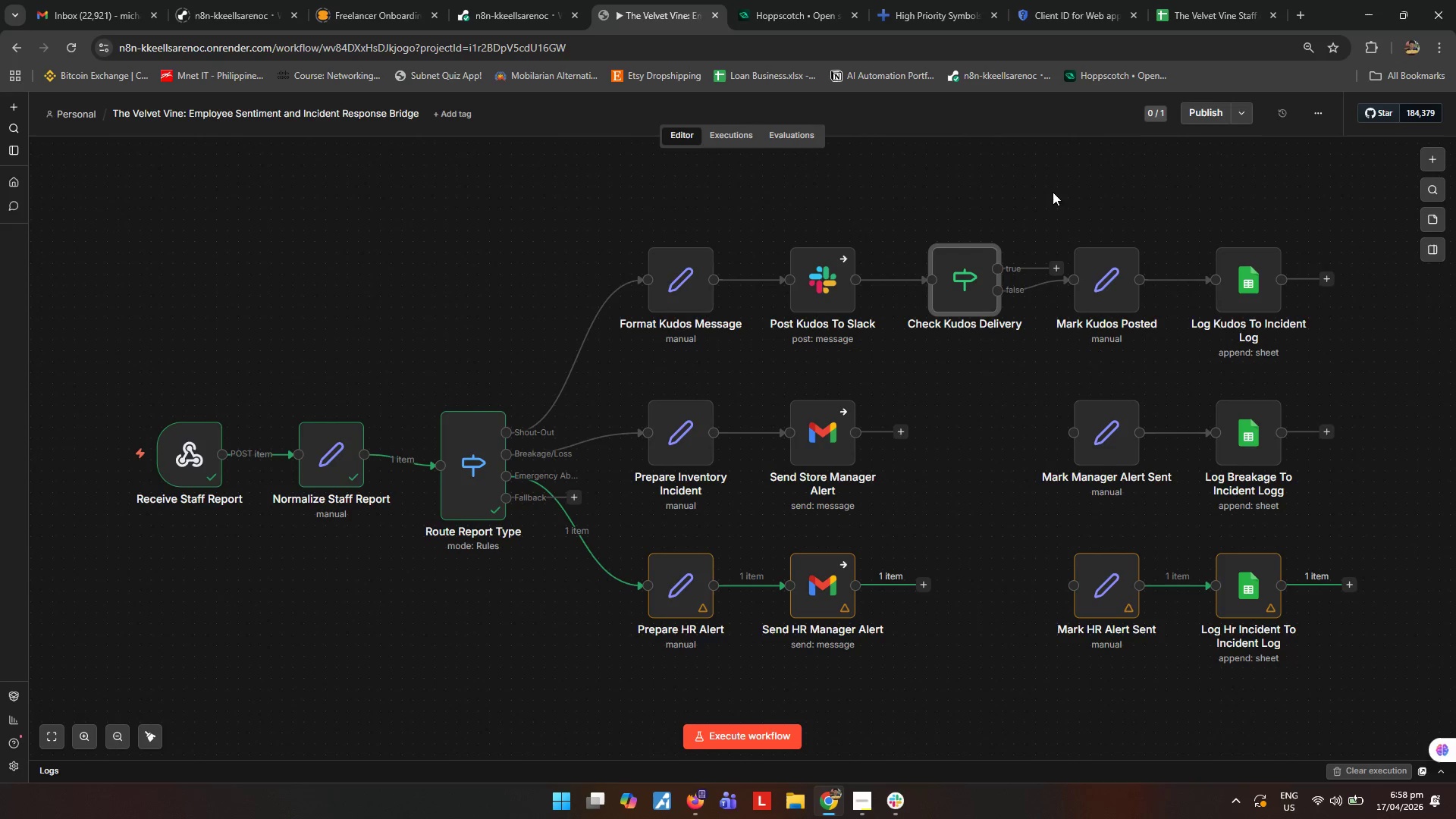 
left_click_drag(start_coordinate=[1056, 188], to_coordinate=[1317, 365])
 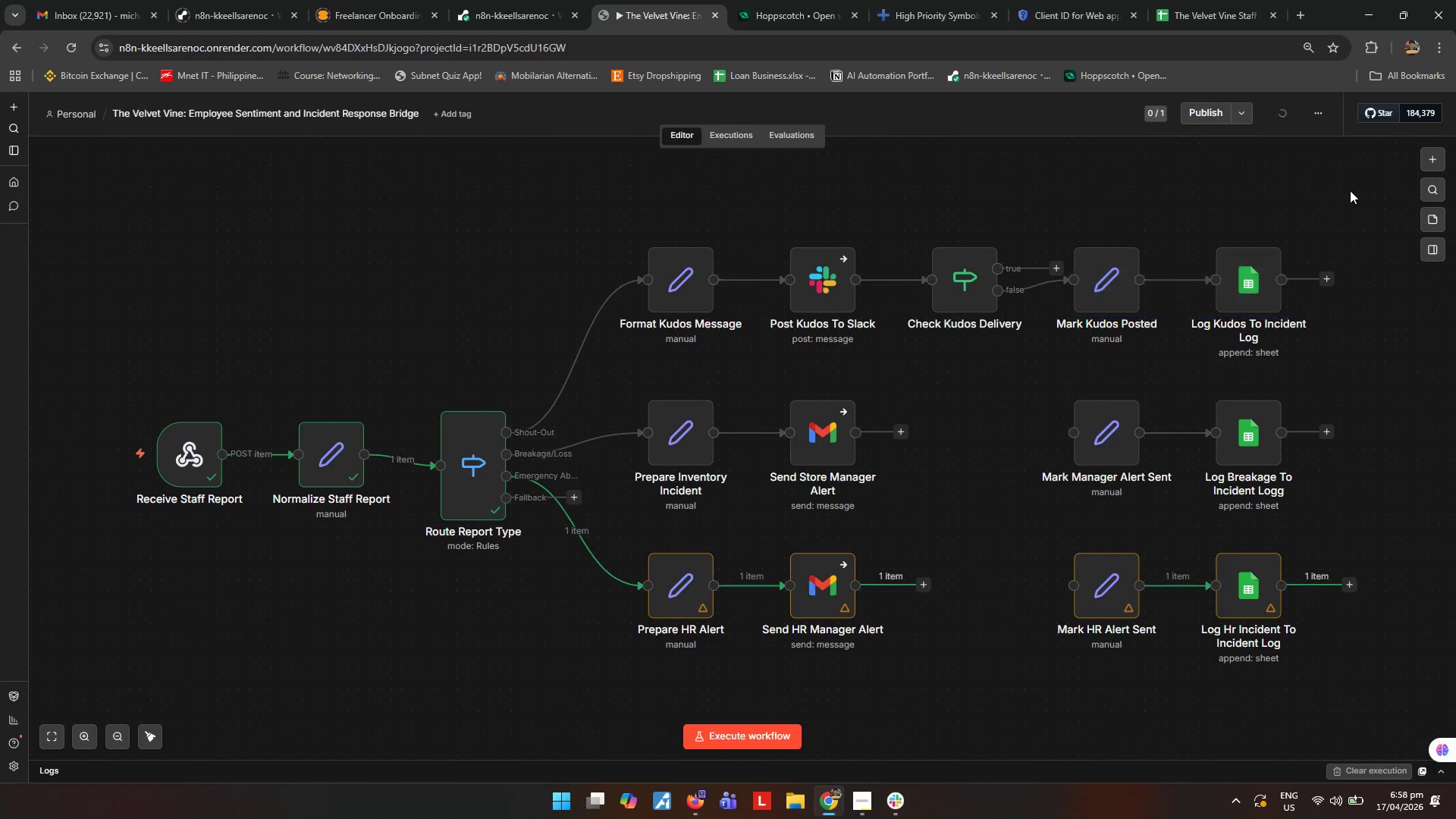 
left_click_drag(start_coordinate=[1372, 187], to_coordinate=[1047, 635])
 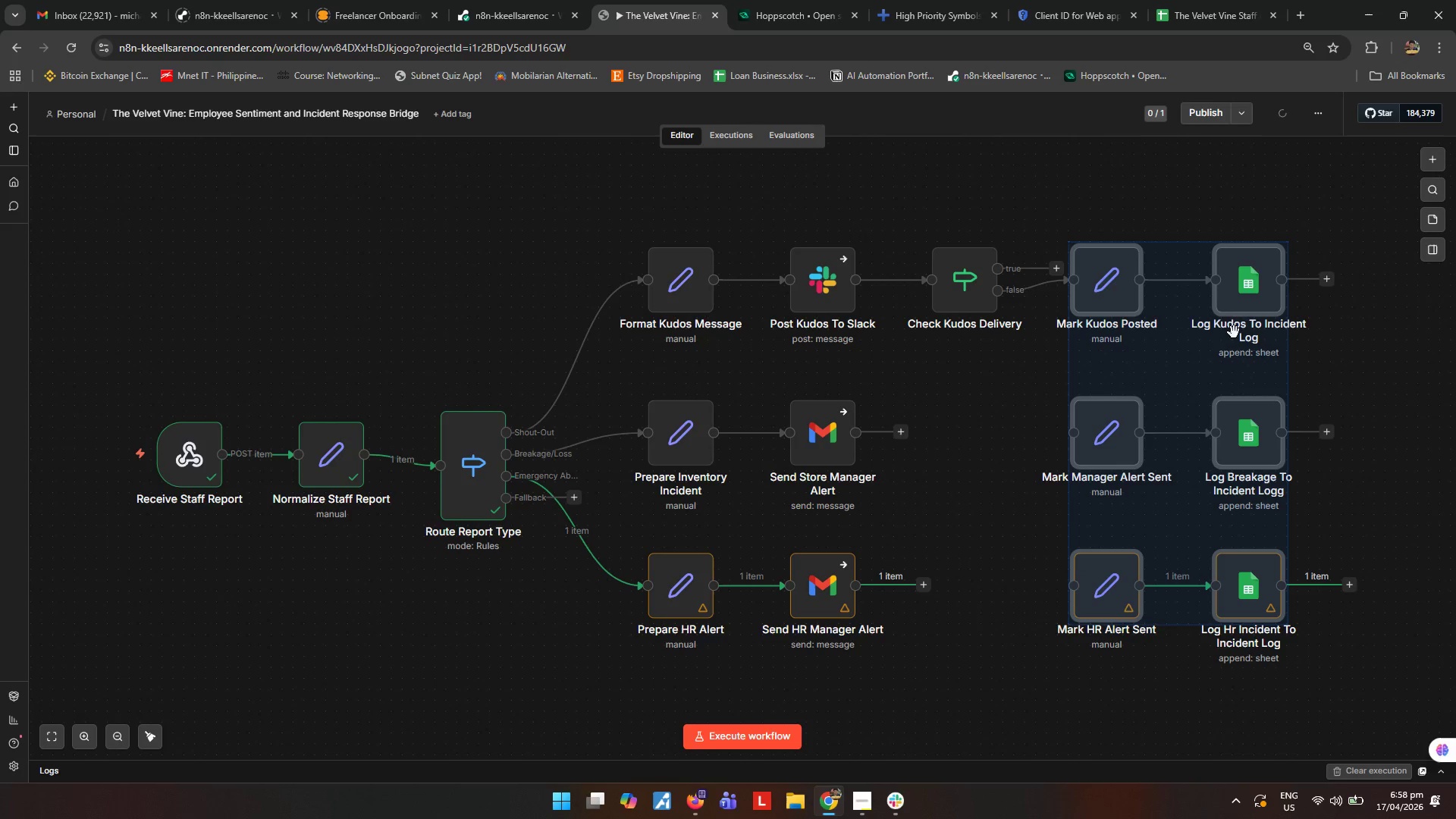 
left_click_drag(start_coordinate=[1257, 291], to_coordinate=[1257, 305])
 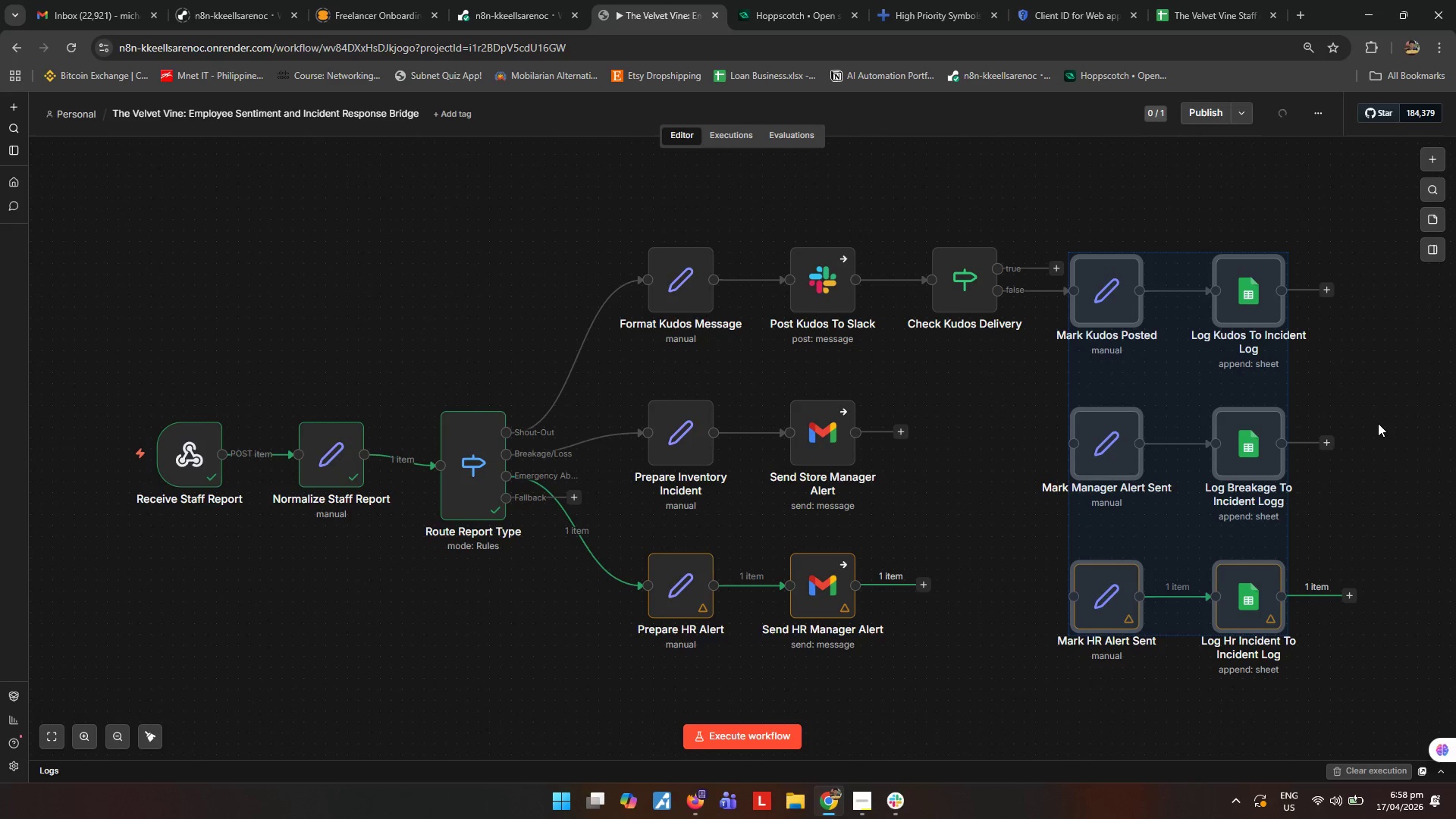 
left_click([1378, 423])
 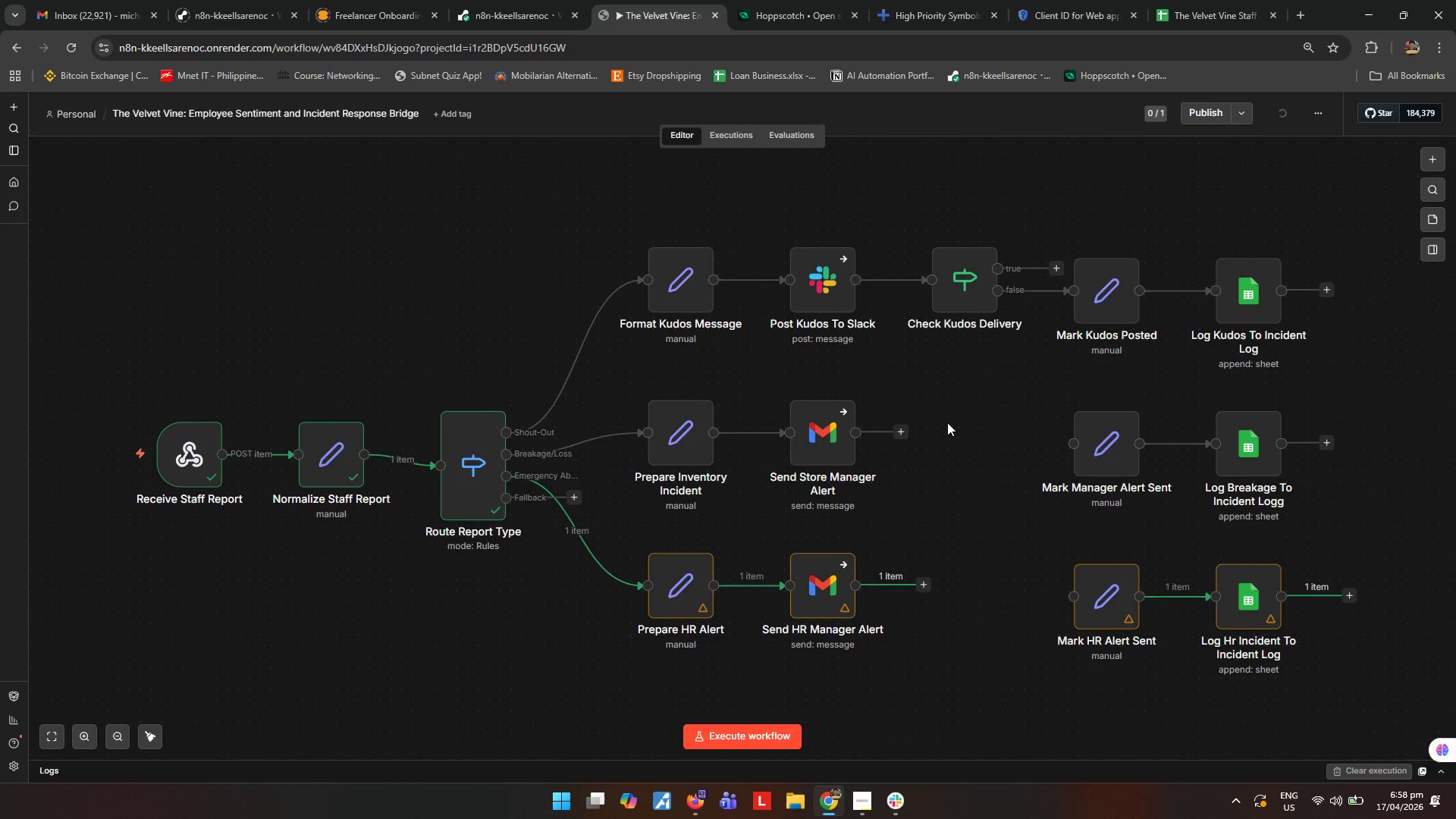 
left_click_drag(start_coordinate=[1056, 167], to_coordinate=[1328, 690])
 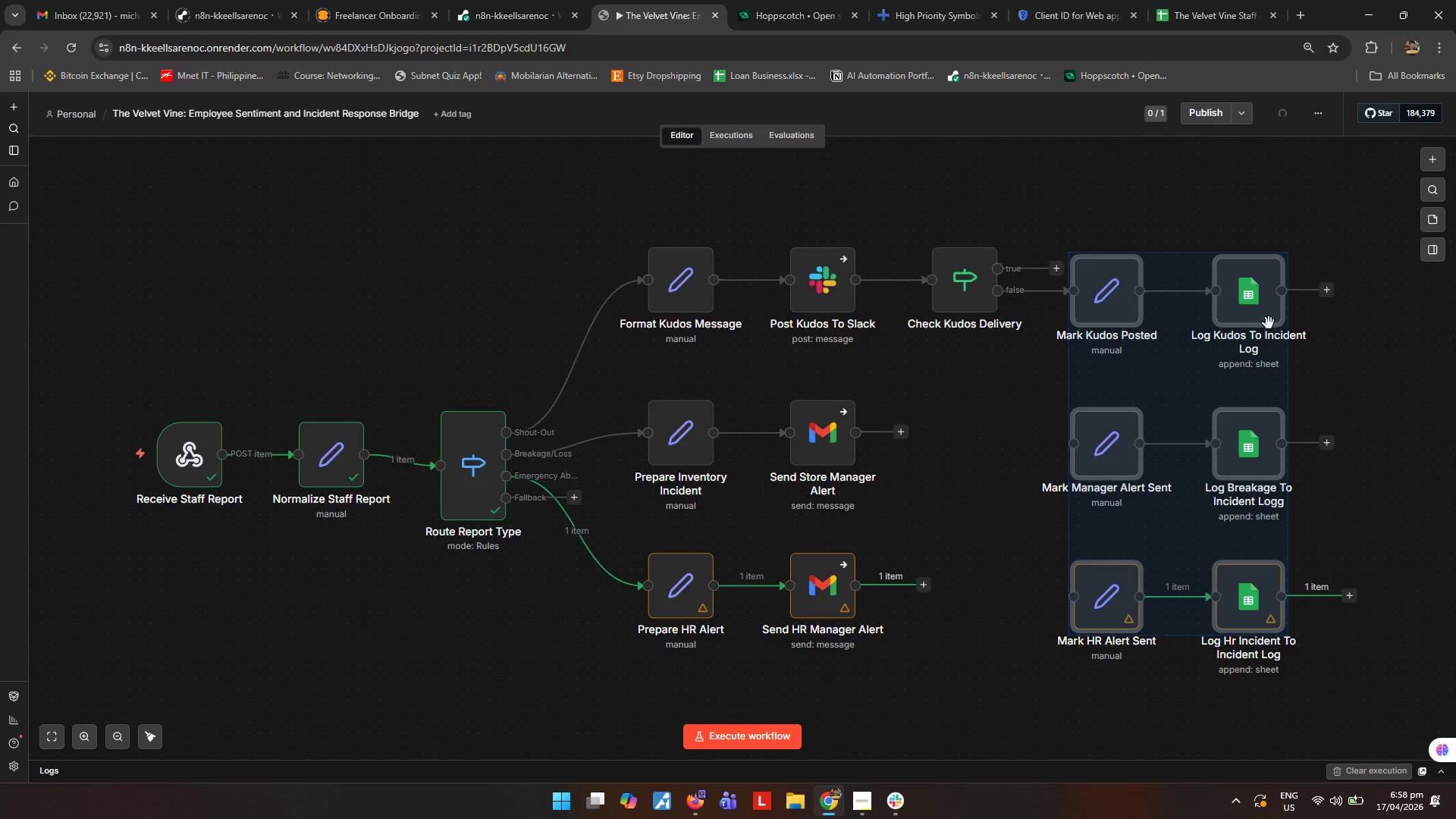 
left_click_drag(start_coordinate=[1262, 307], to_coordinate=[1302, 312])
 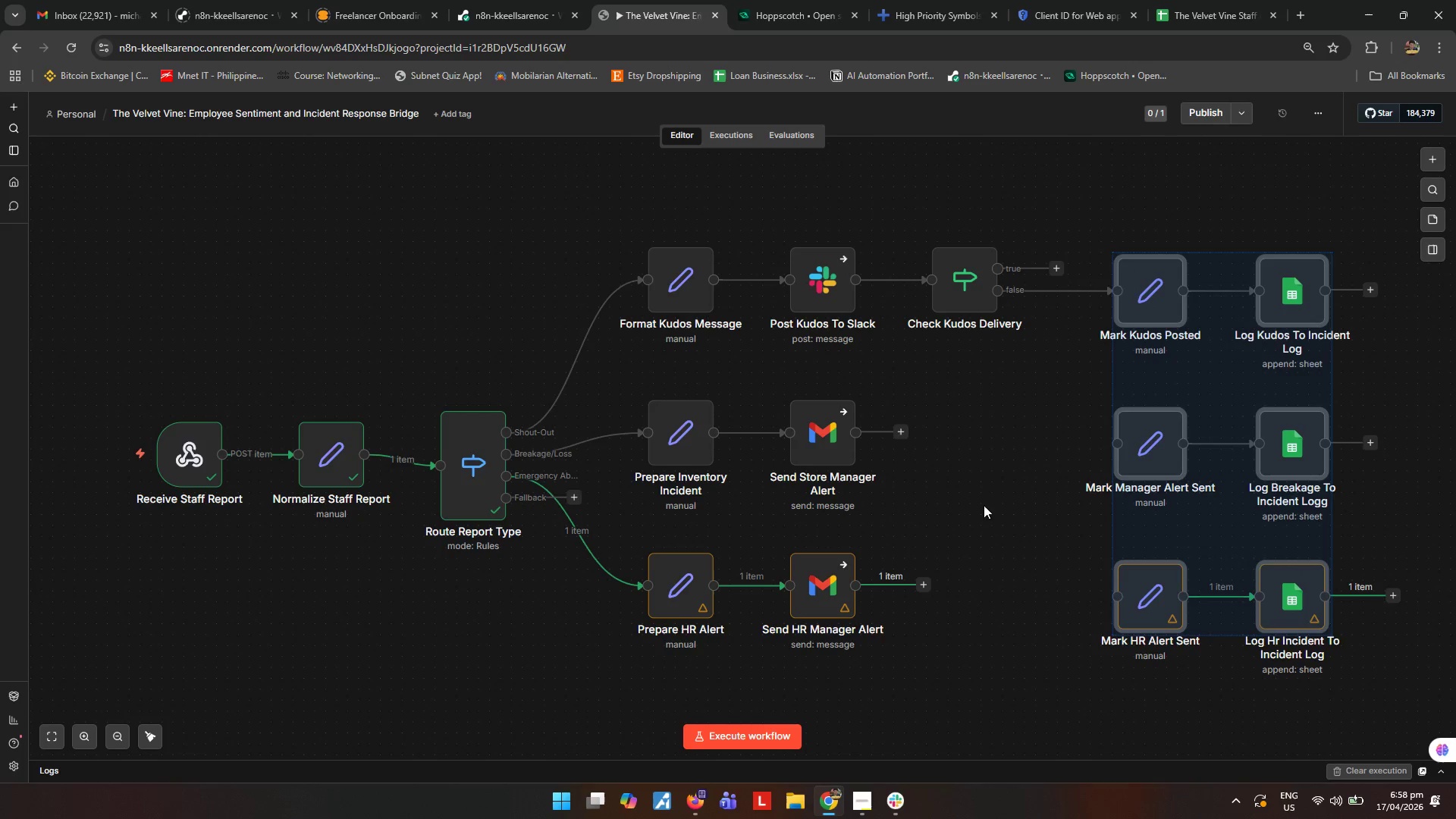 
left_click([981, 505])
 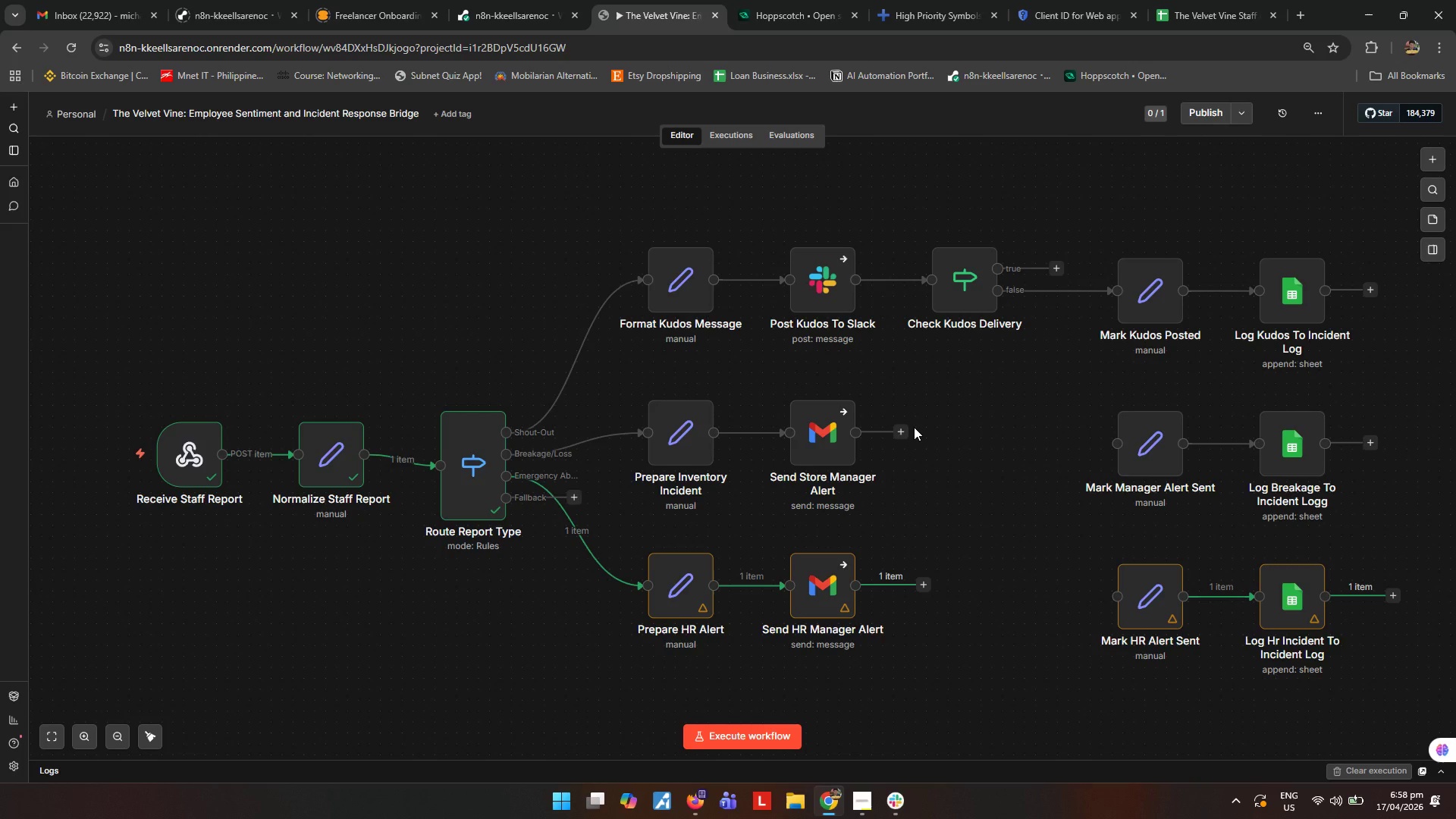 
wait(14.11)
 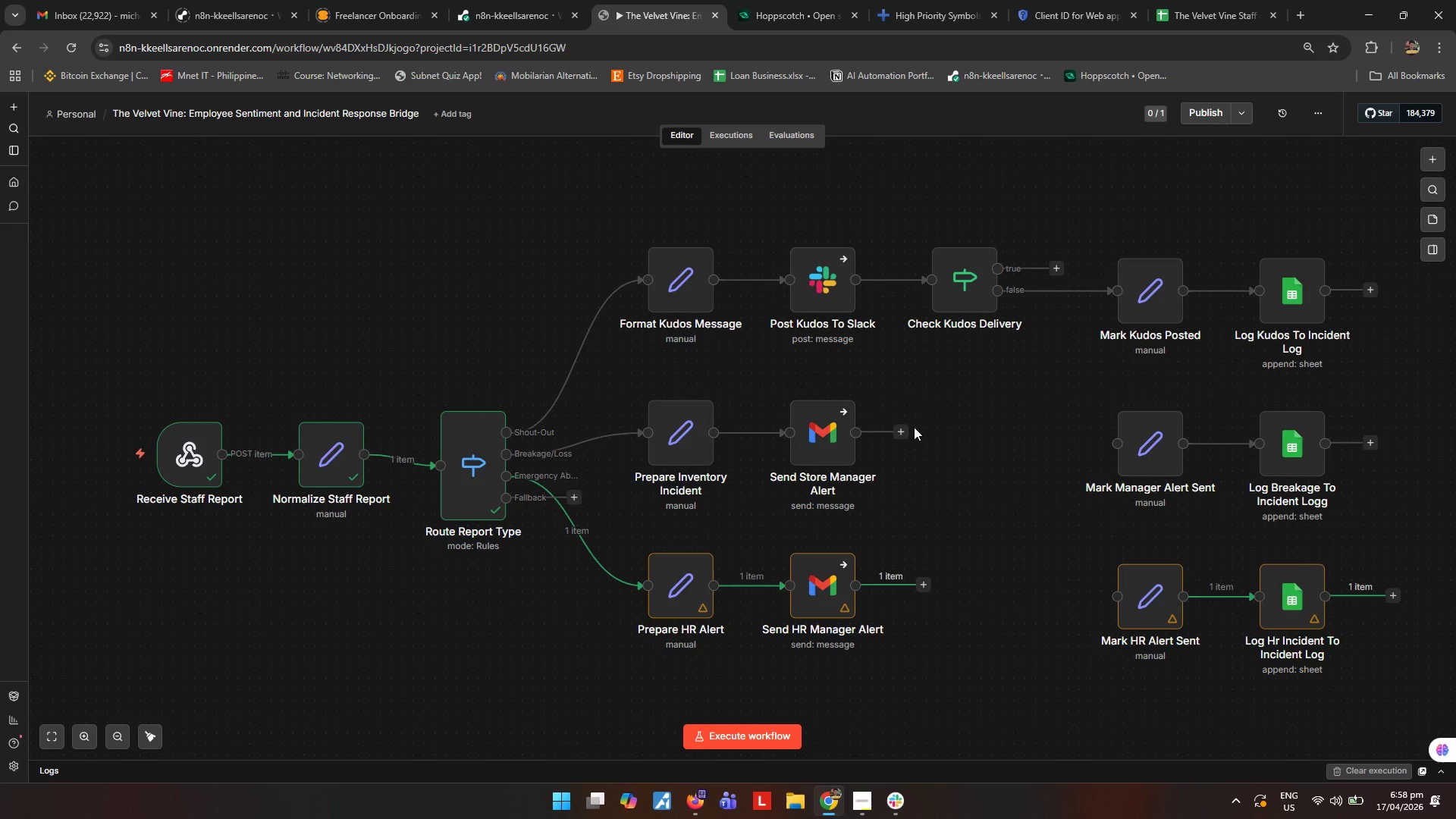 
hold_key(key=I, duration=16.33)
 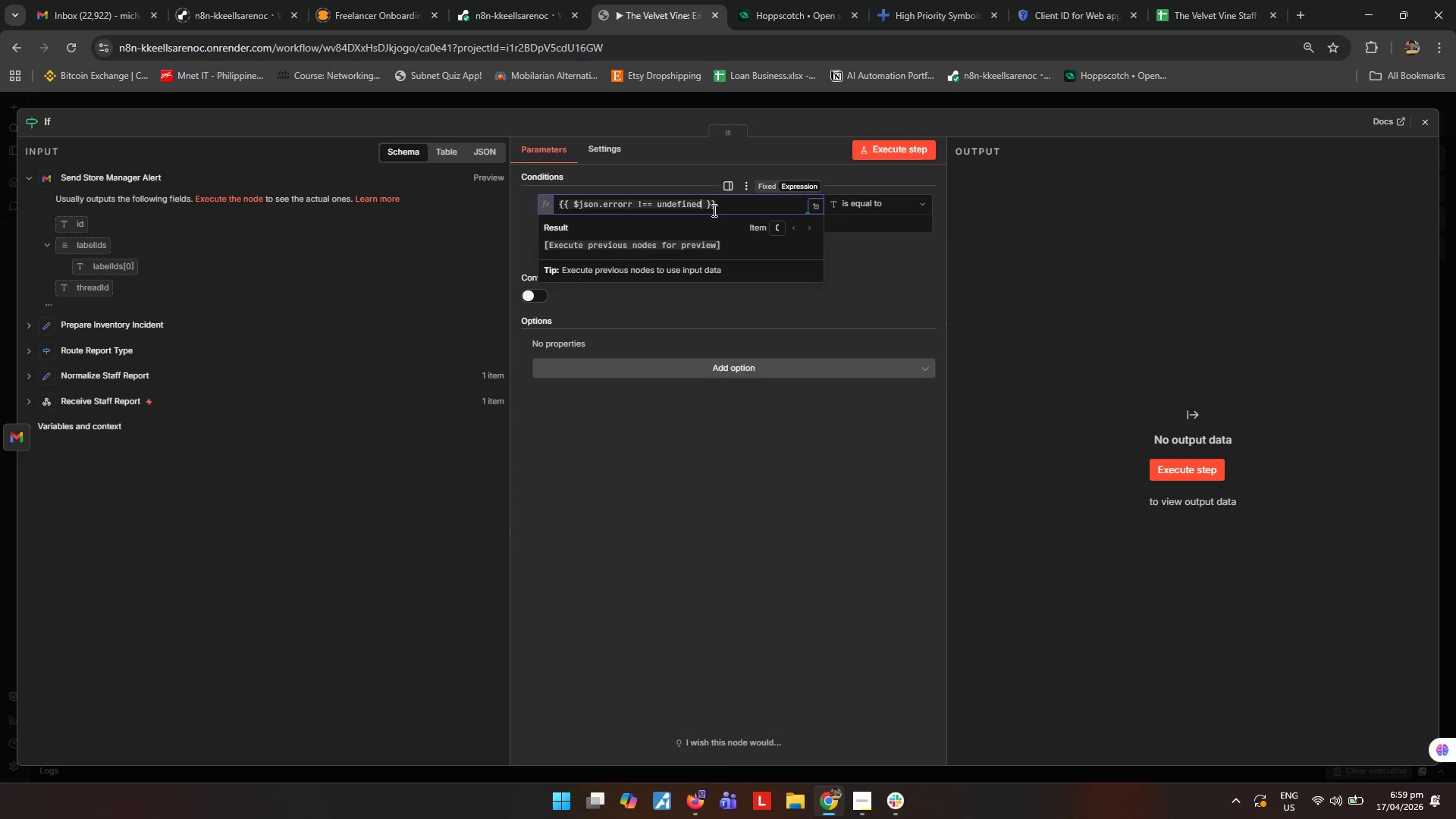 
key(F)
 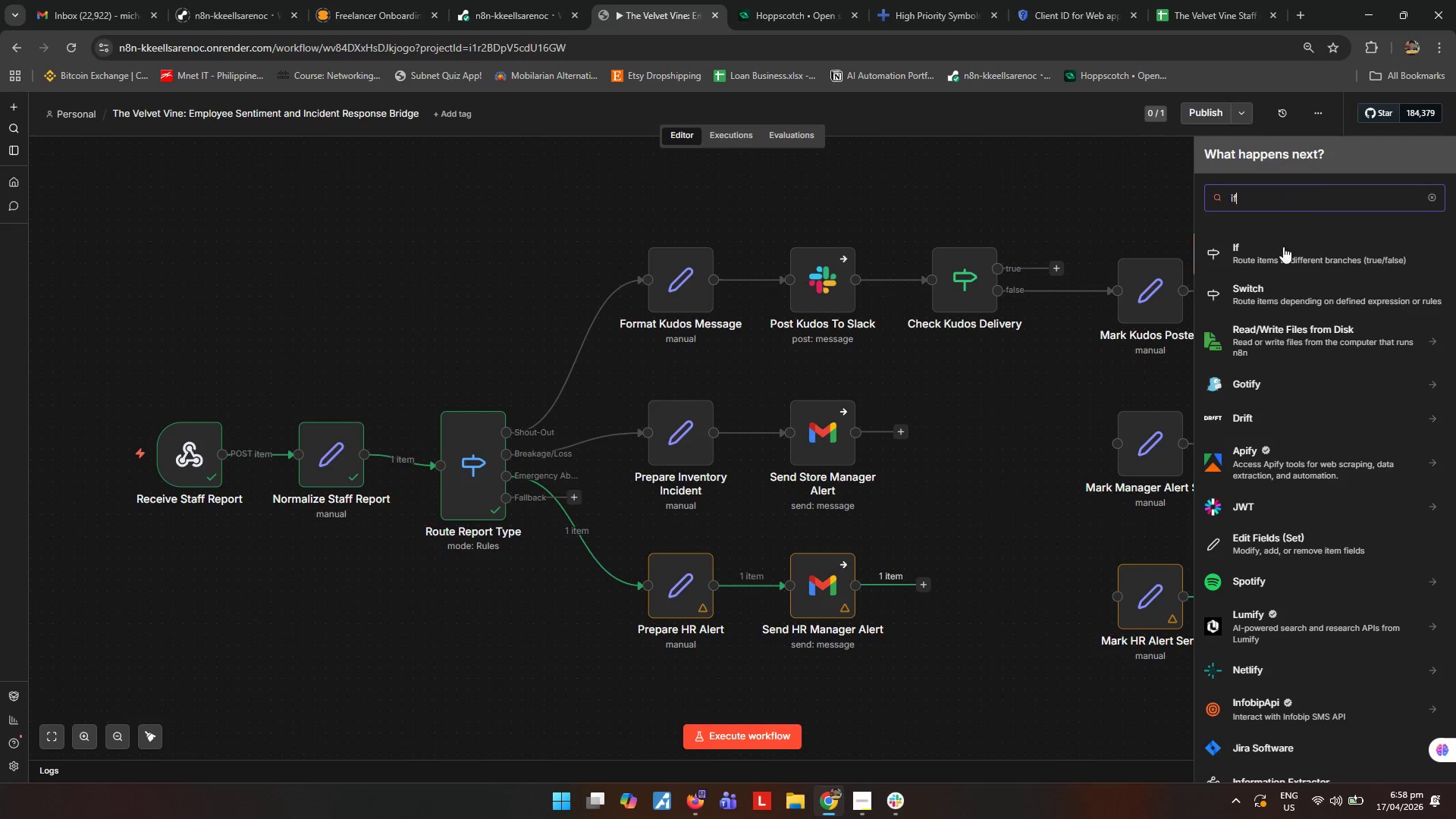 
left_click([1285, 249])
 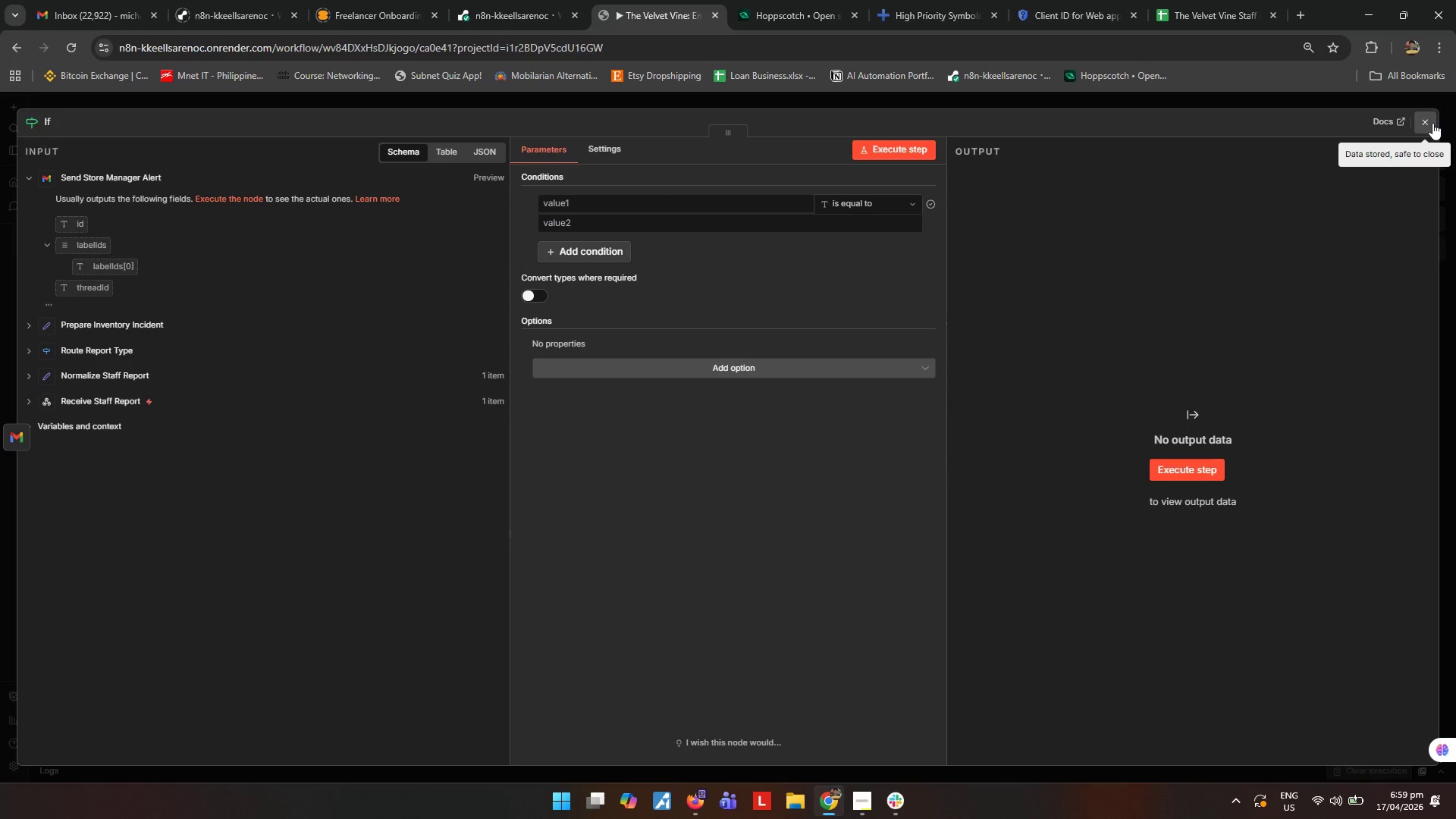 
left_click([768, 206])
 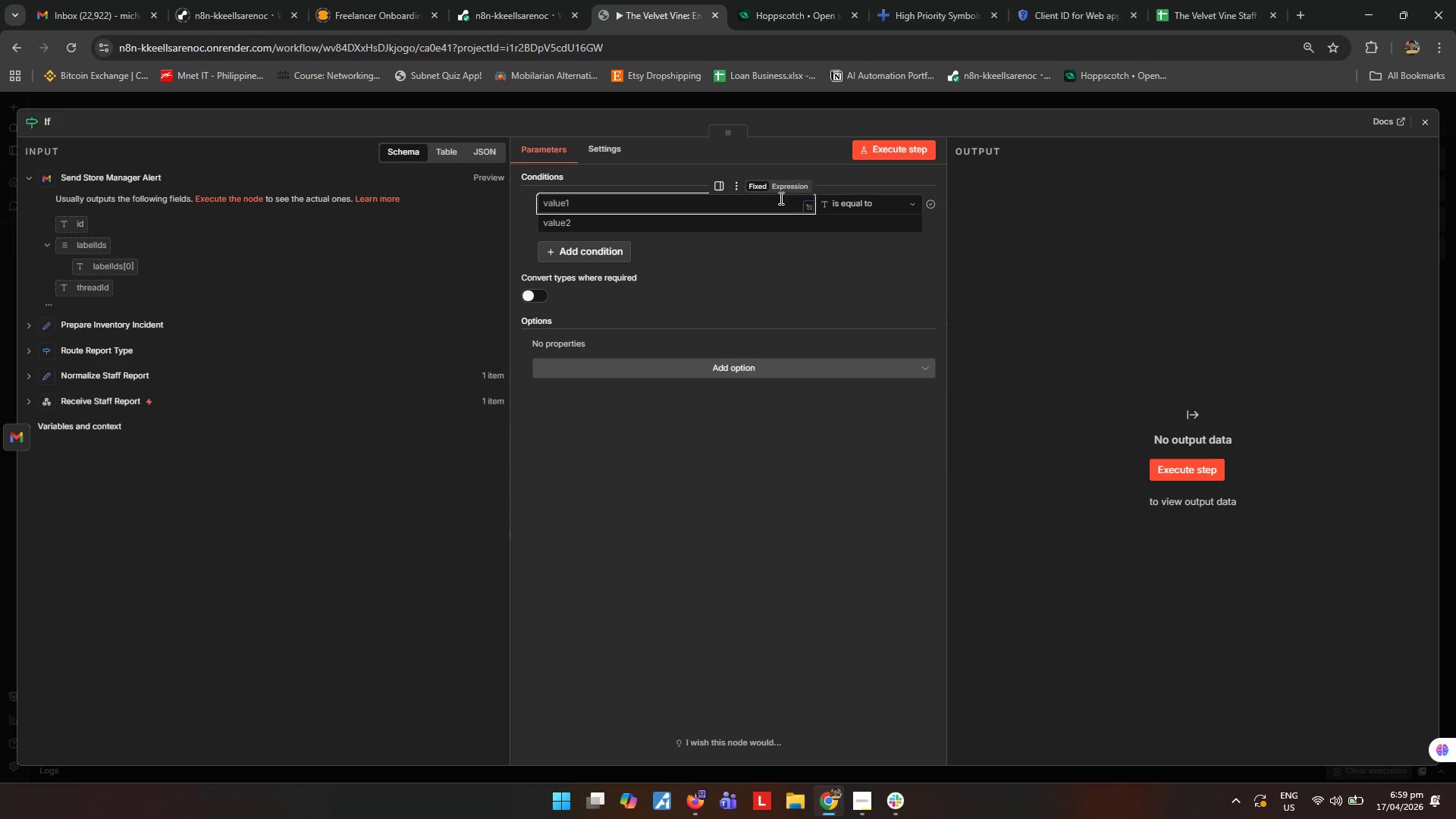 
left_click([792, 184])
 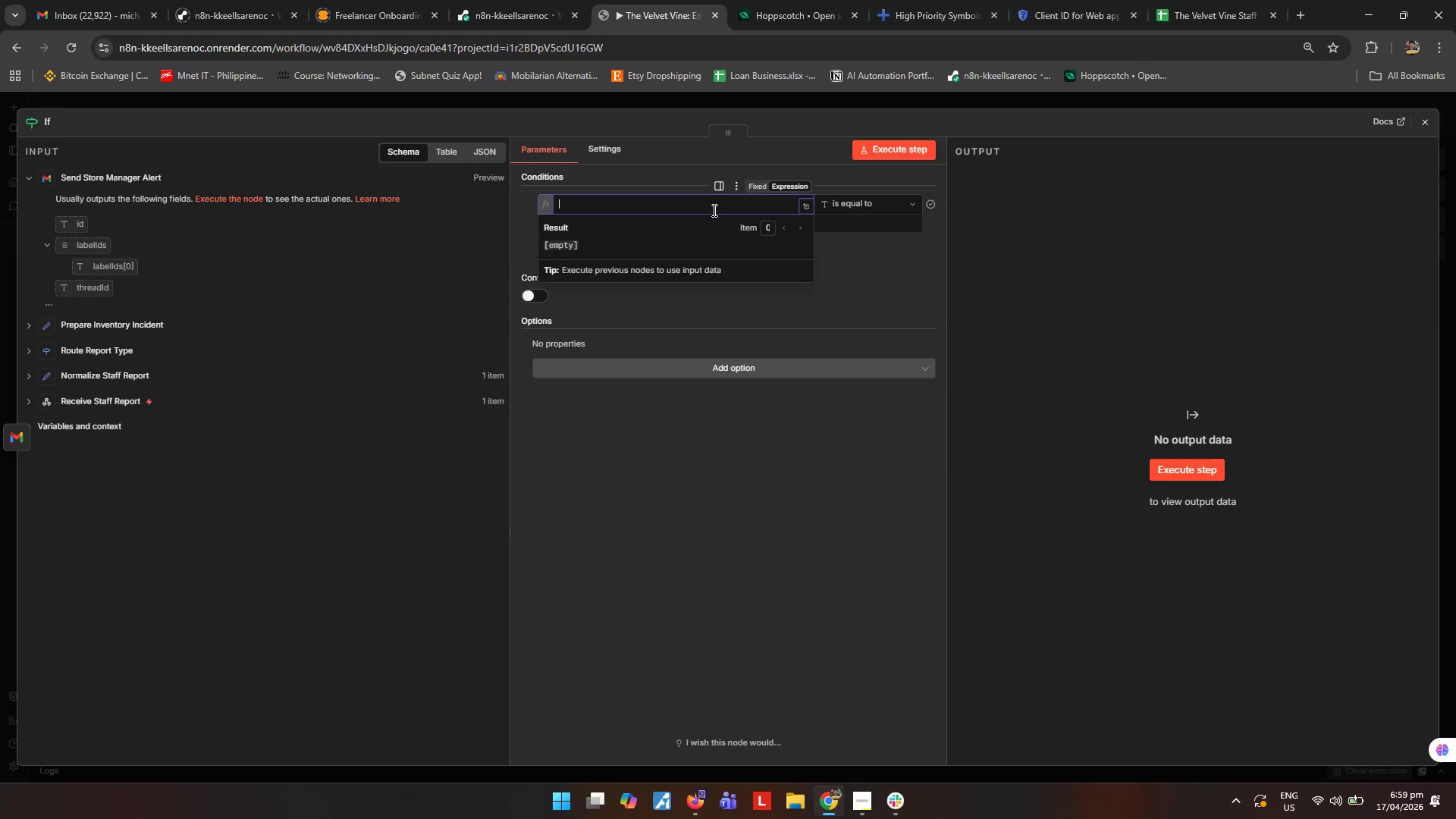 
left_click([713, 210])
 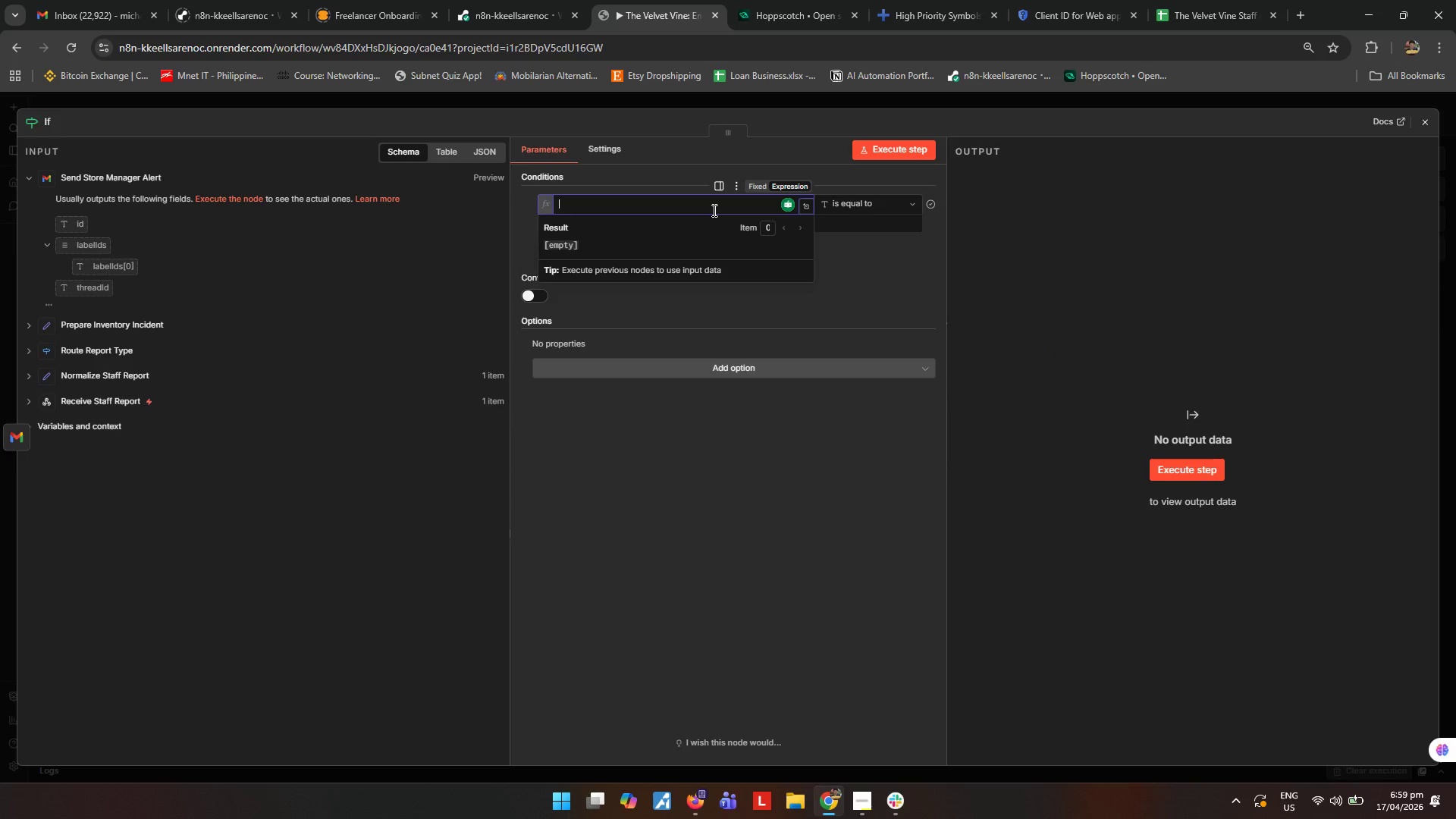 
type({{$json.errorr !== undefned)
 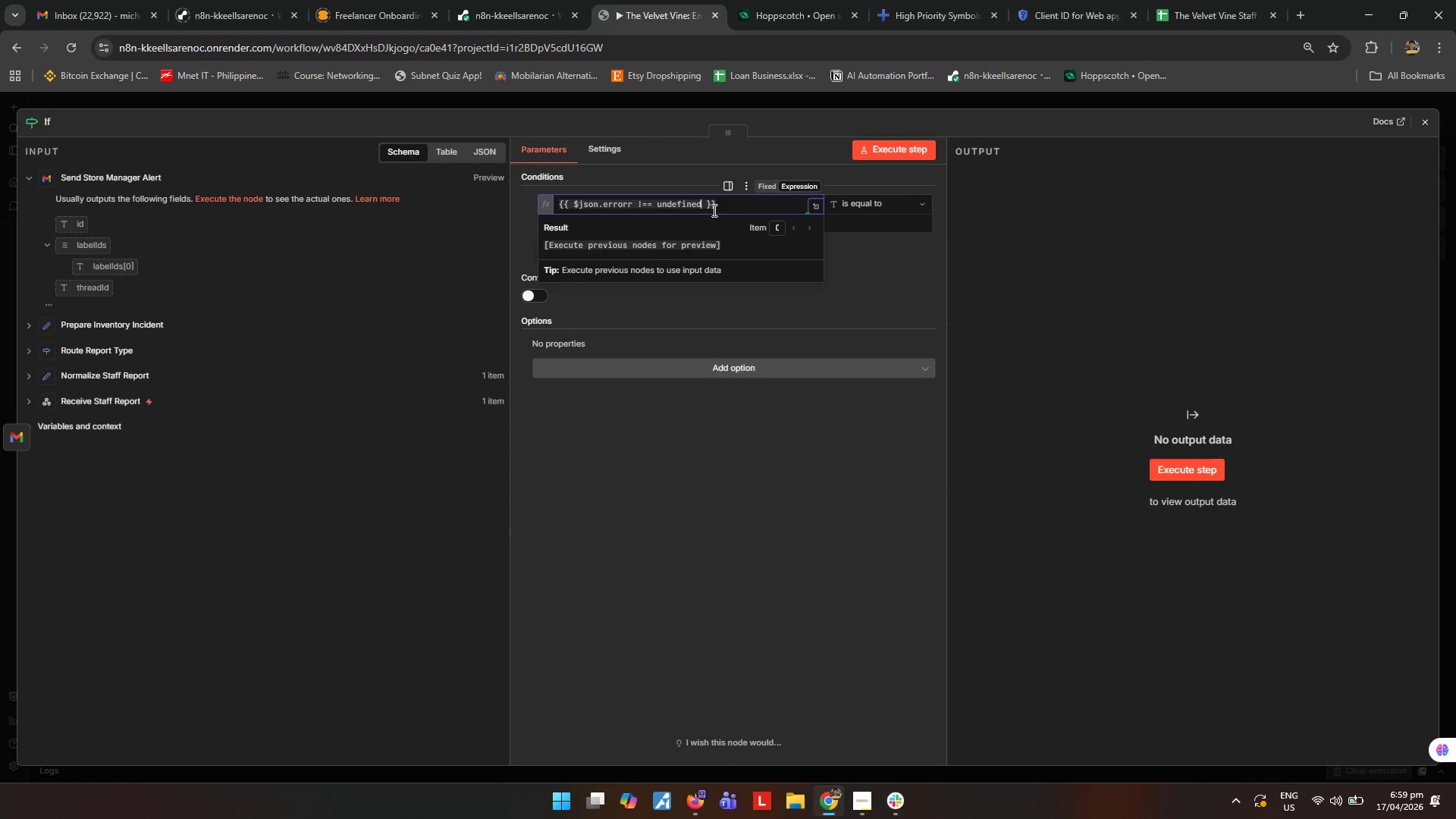 
left_click([923, 199])
 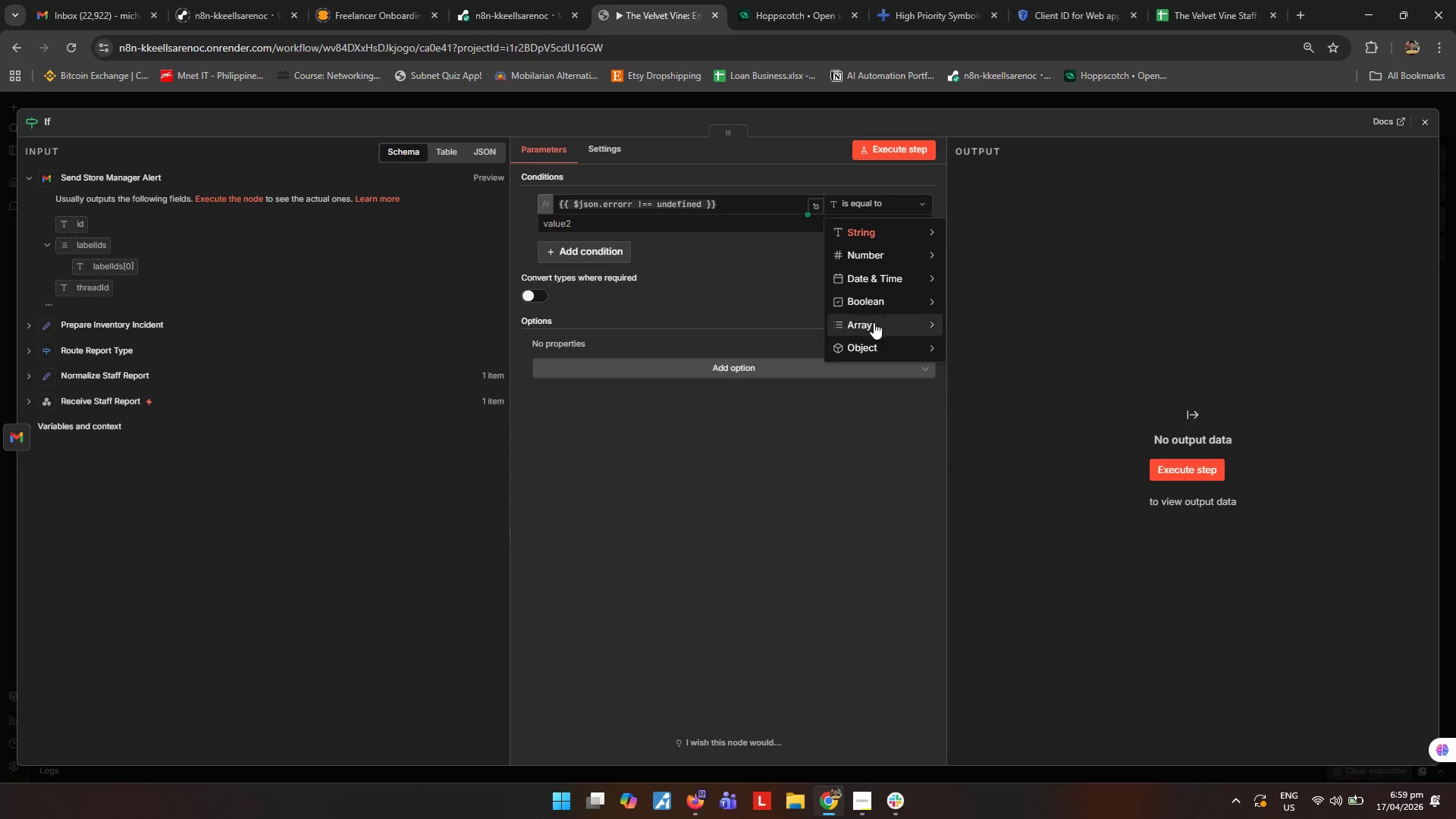 
left_click([880, 304])
 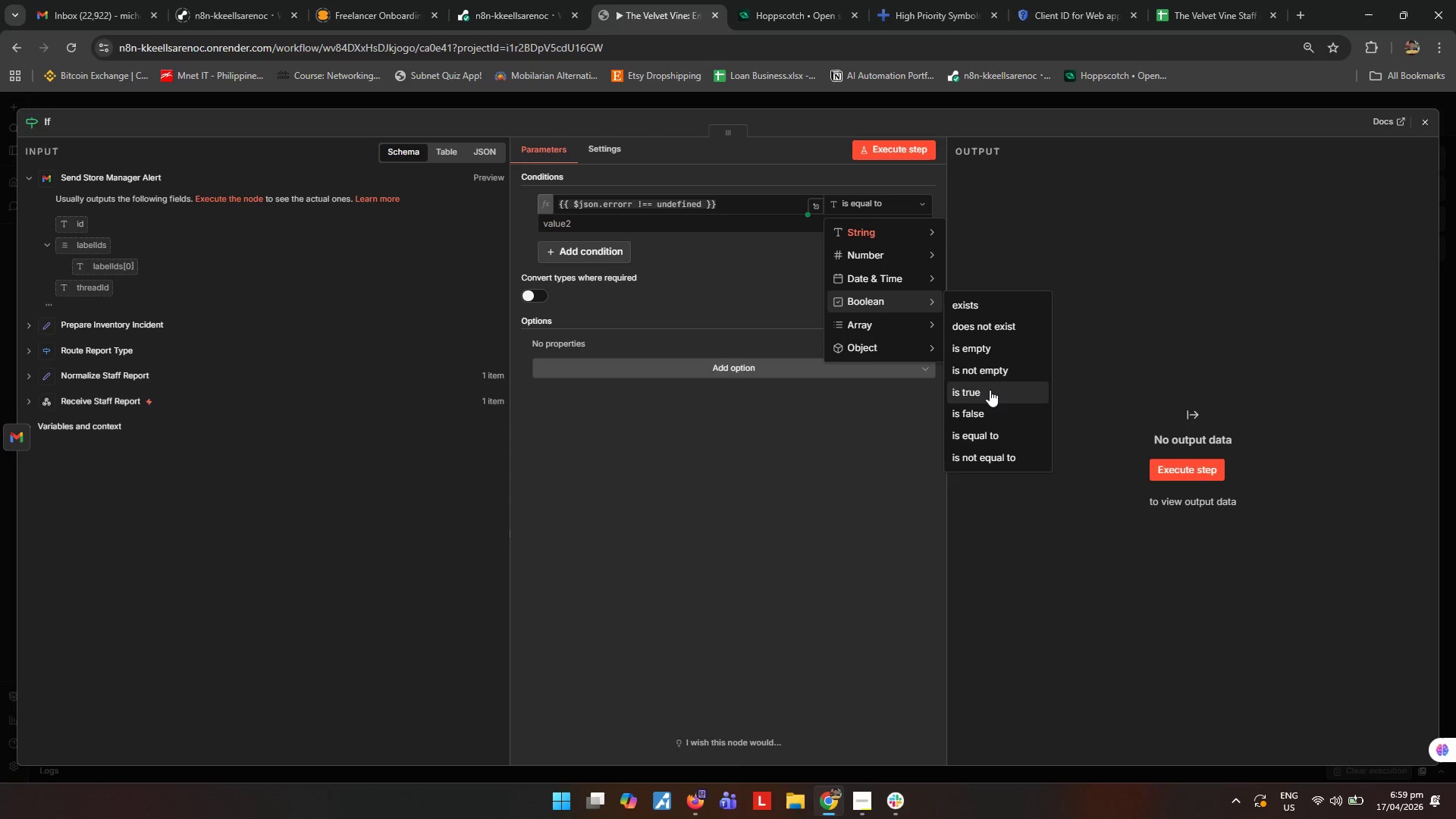 
left_click([990, 391])
 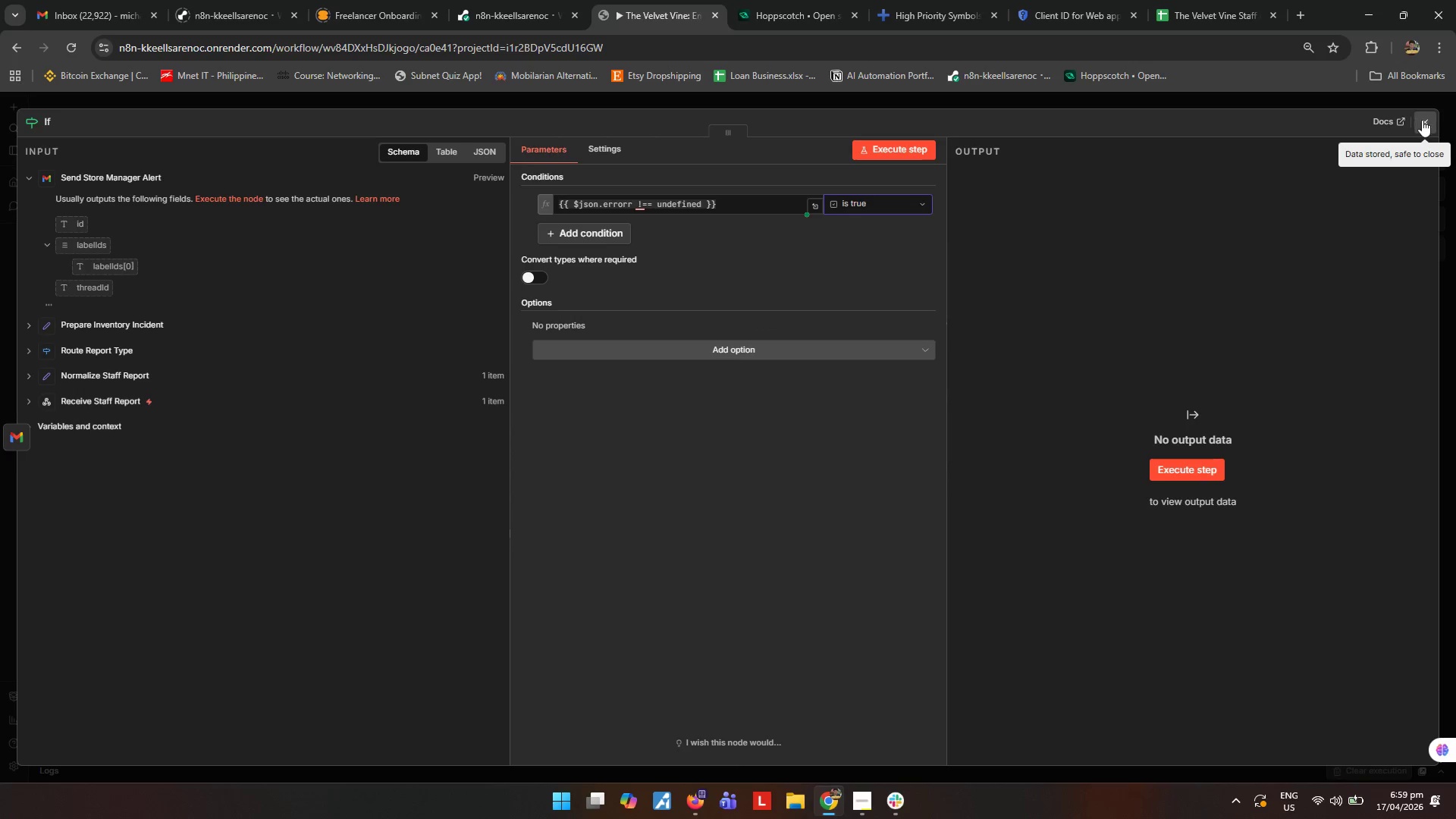 
left_click([1422, 120])
 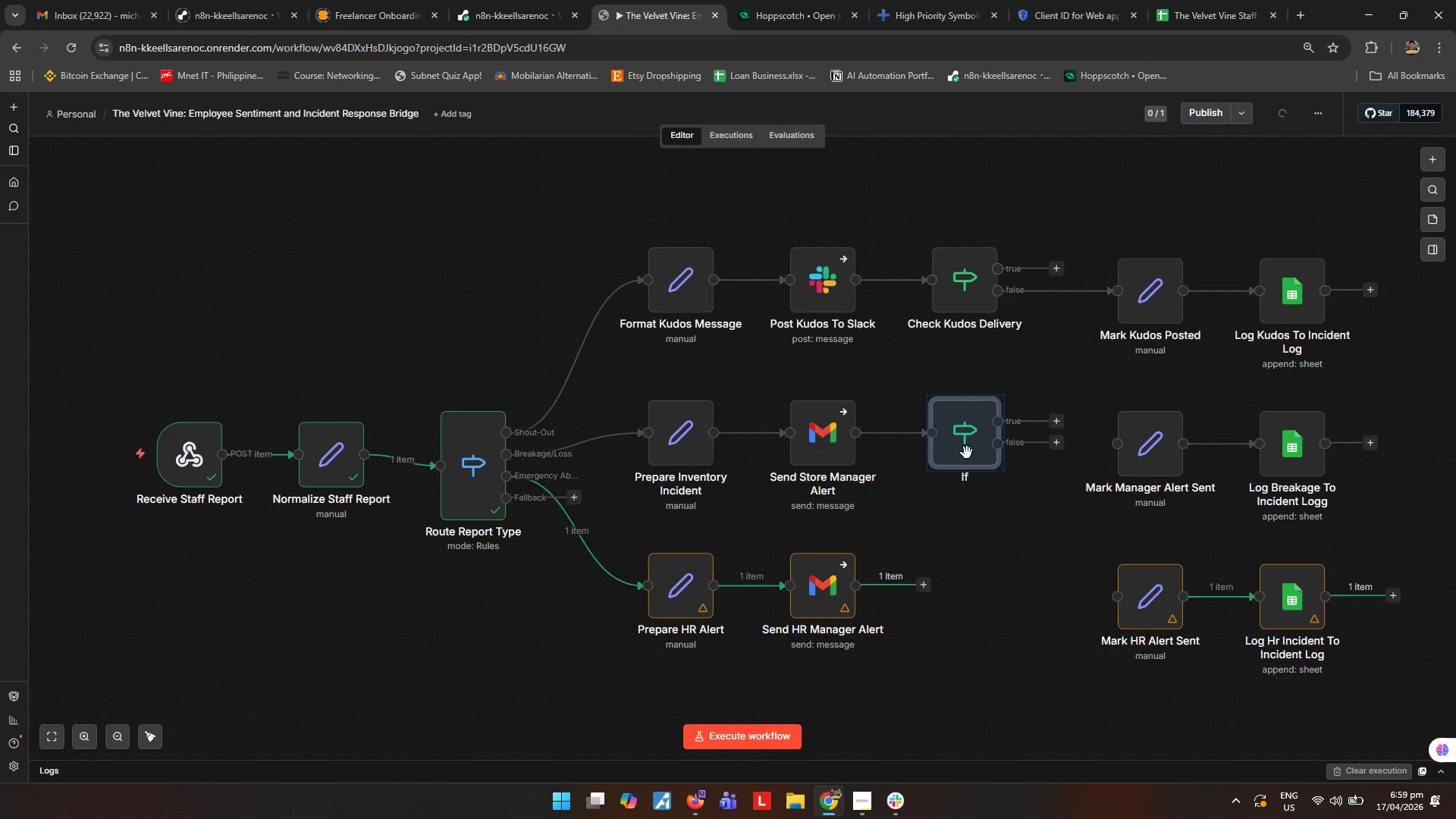 
left_click([967, 453])
 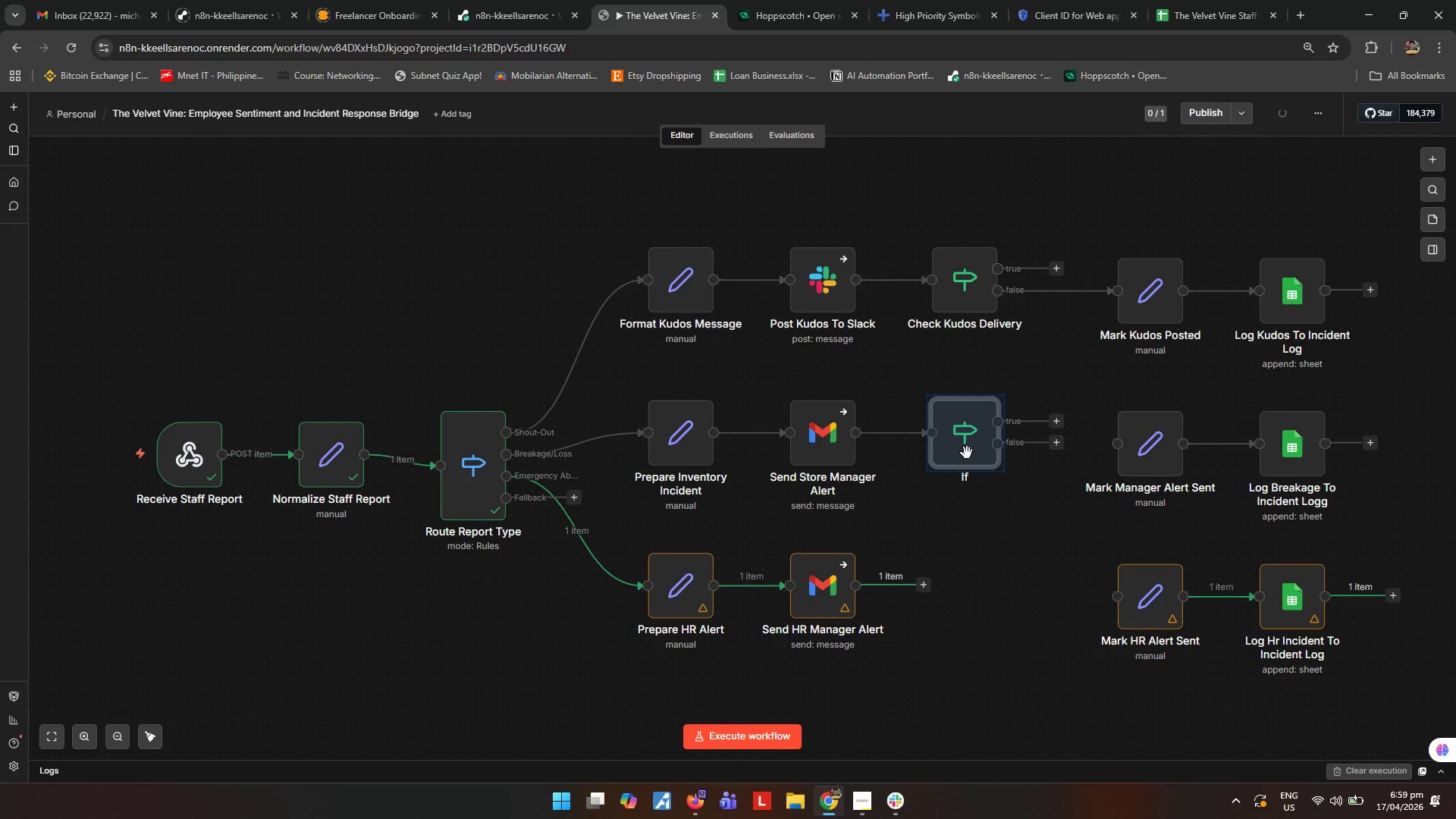 
type([F2]Check Manager Alert Delivery)
 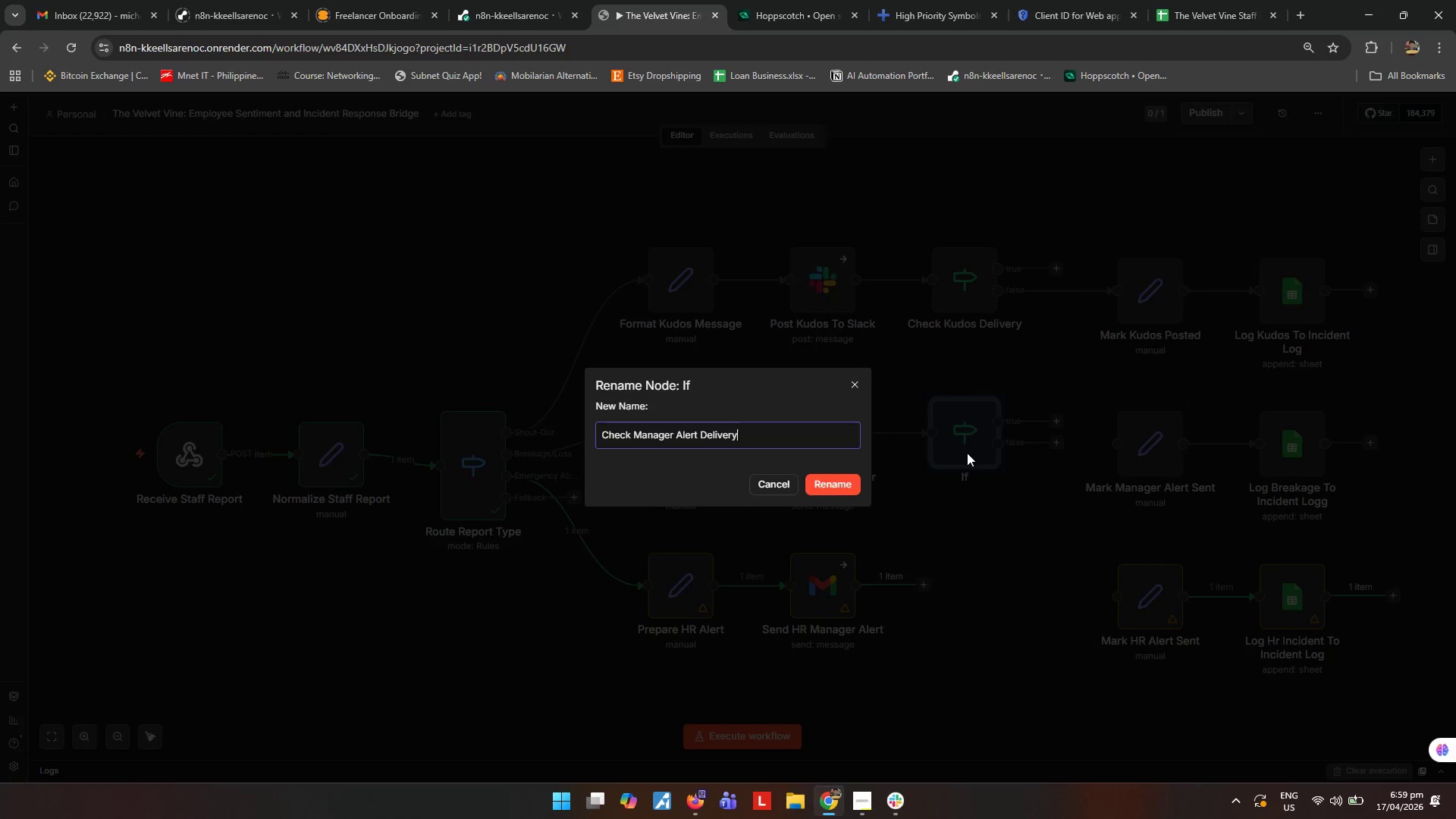 
key(Enter)
 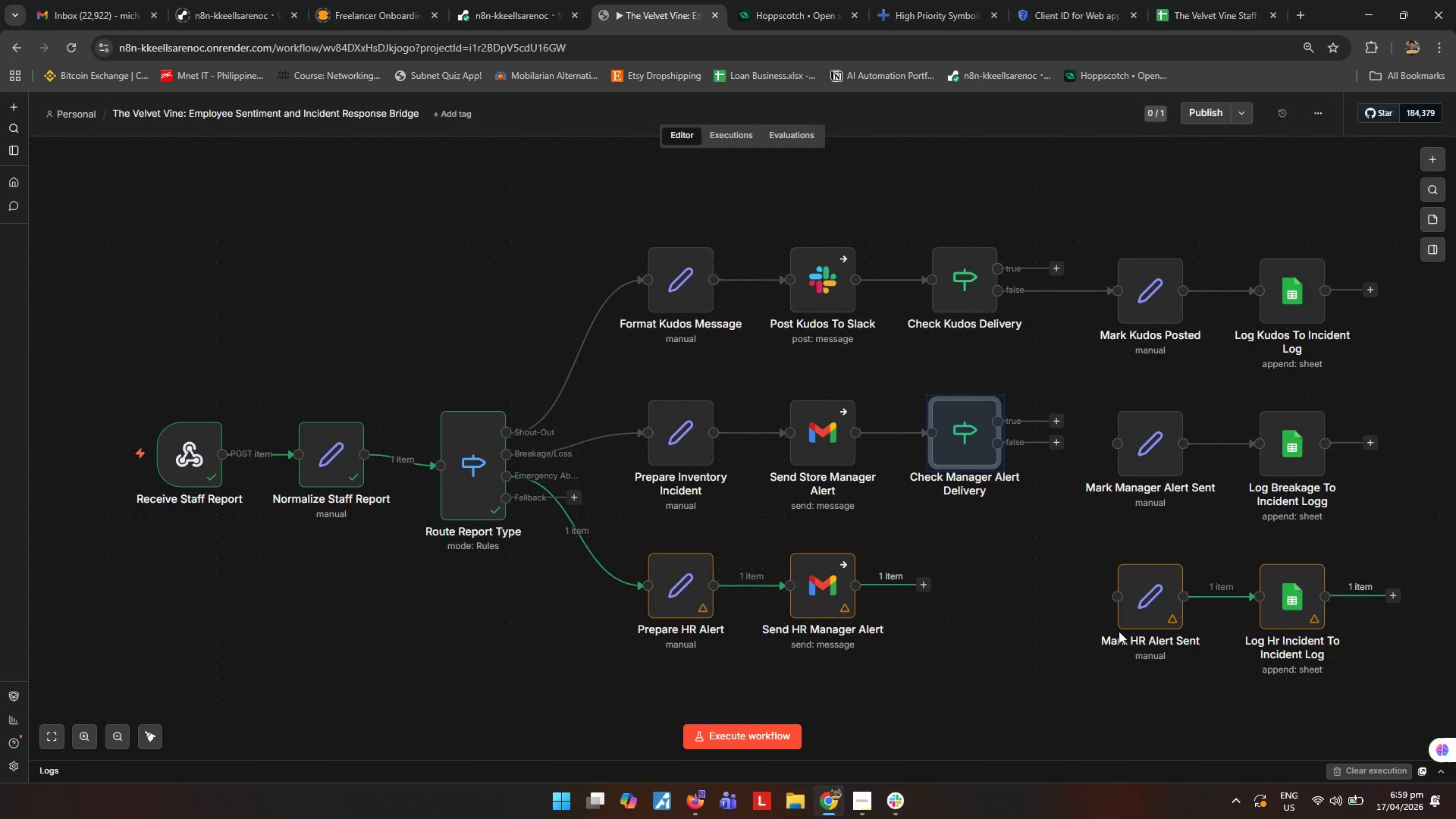 
left_click([999, 526])
 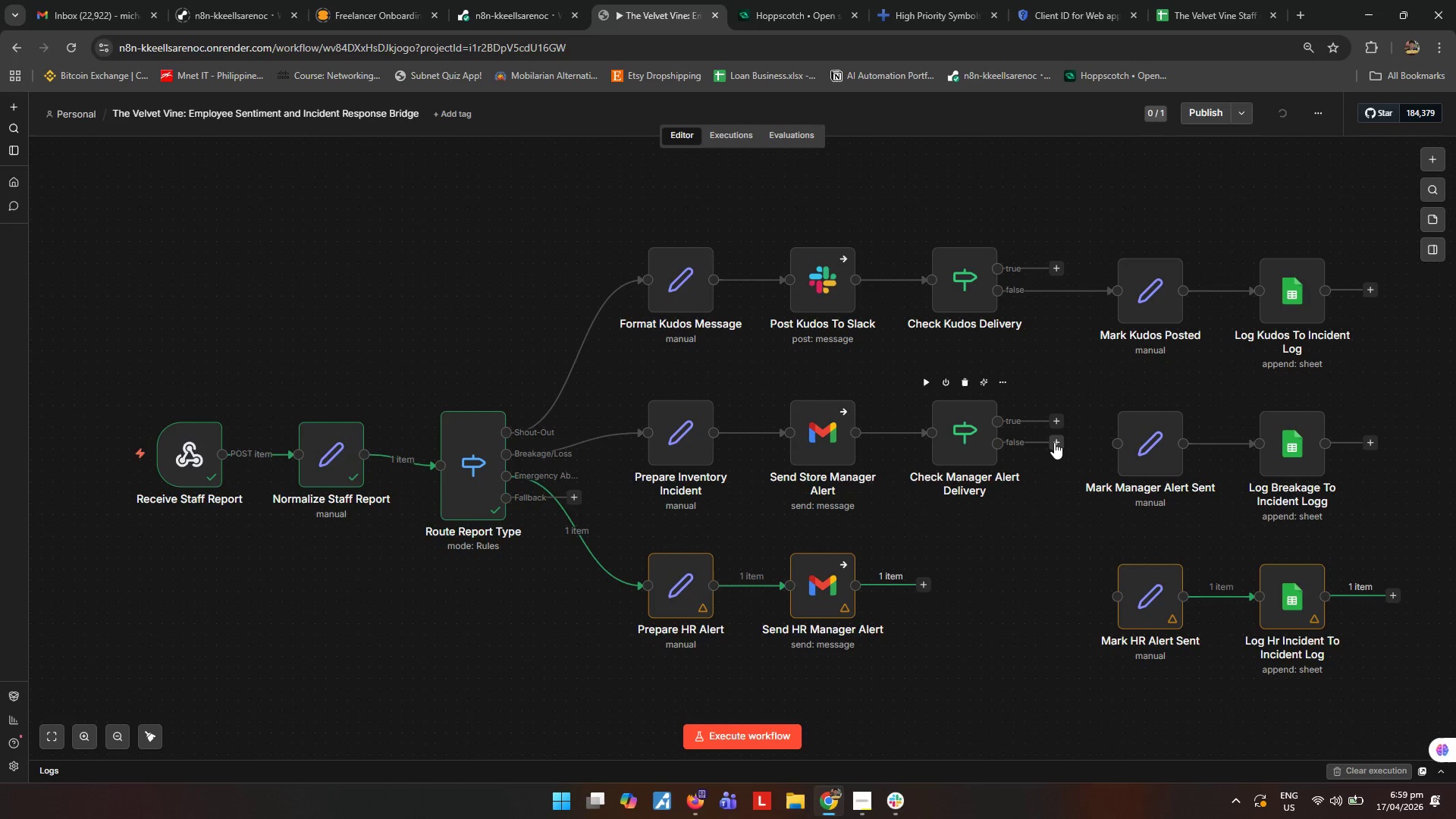 
left_click_drag(start_coordinate=[1054, 442], to_coordinate=[1122, 442])
 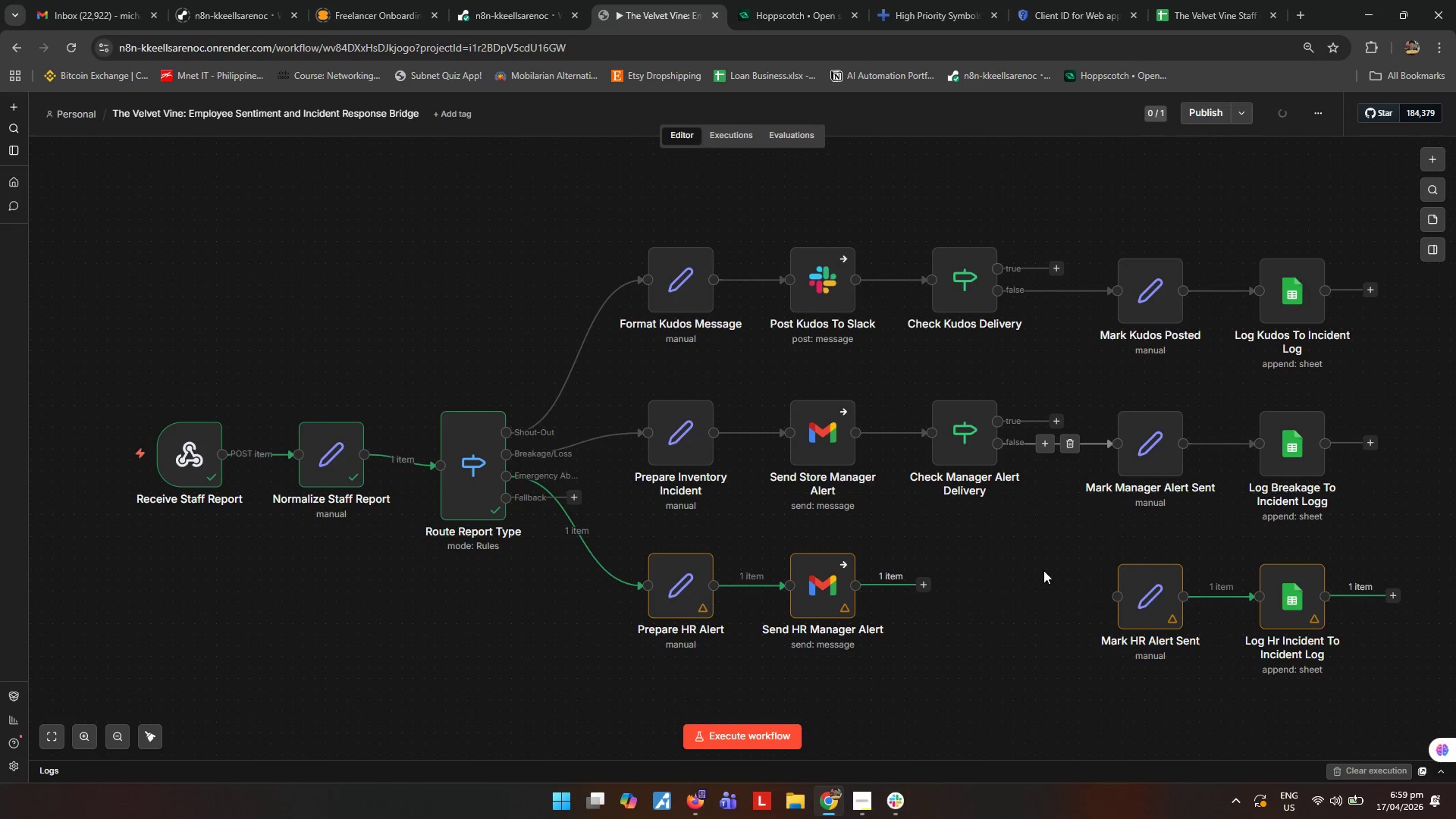 
left_click([995, 578])
 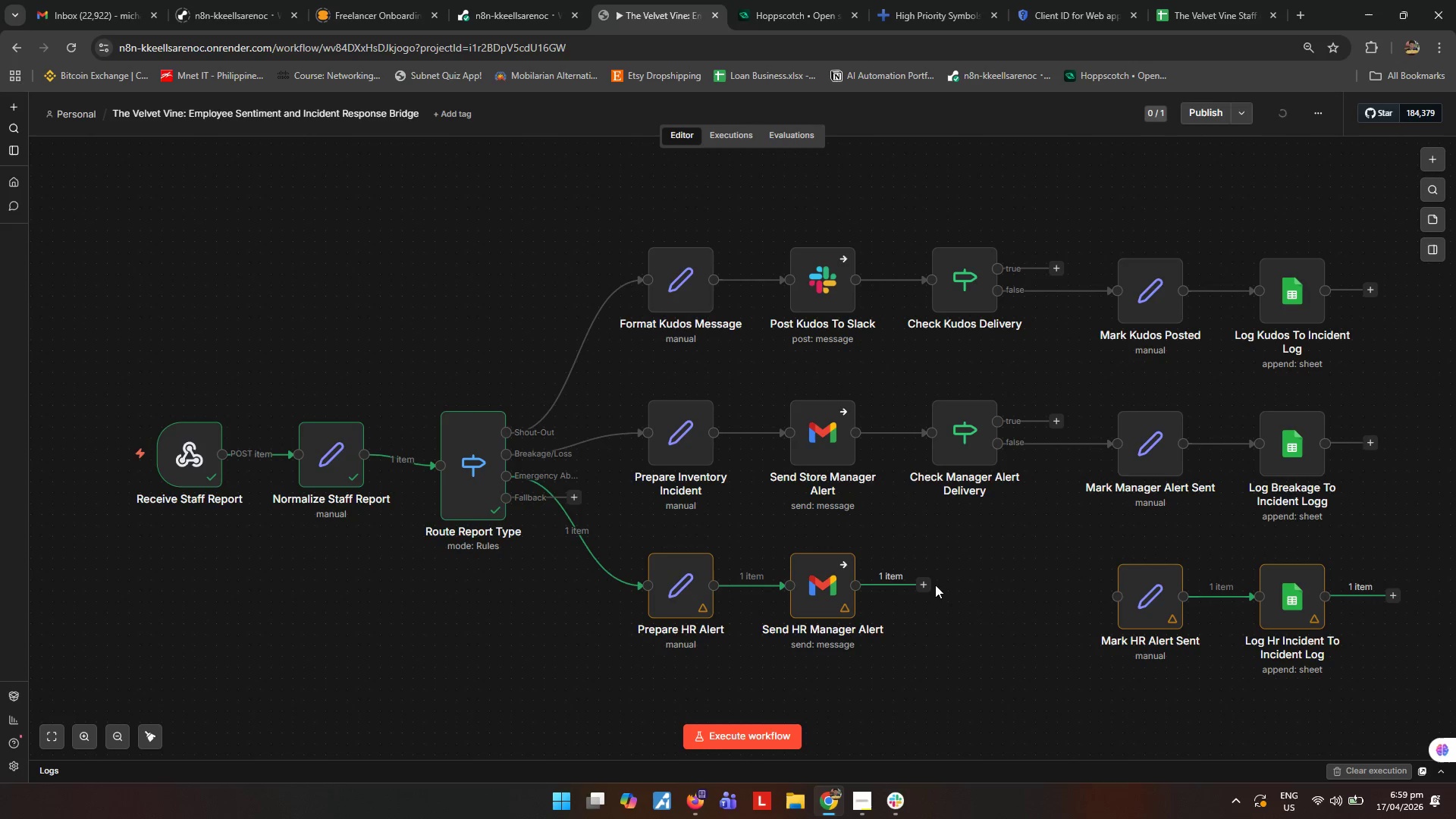 
left_click([929, 586])
 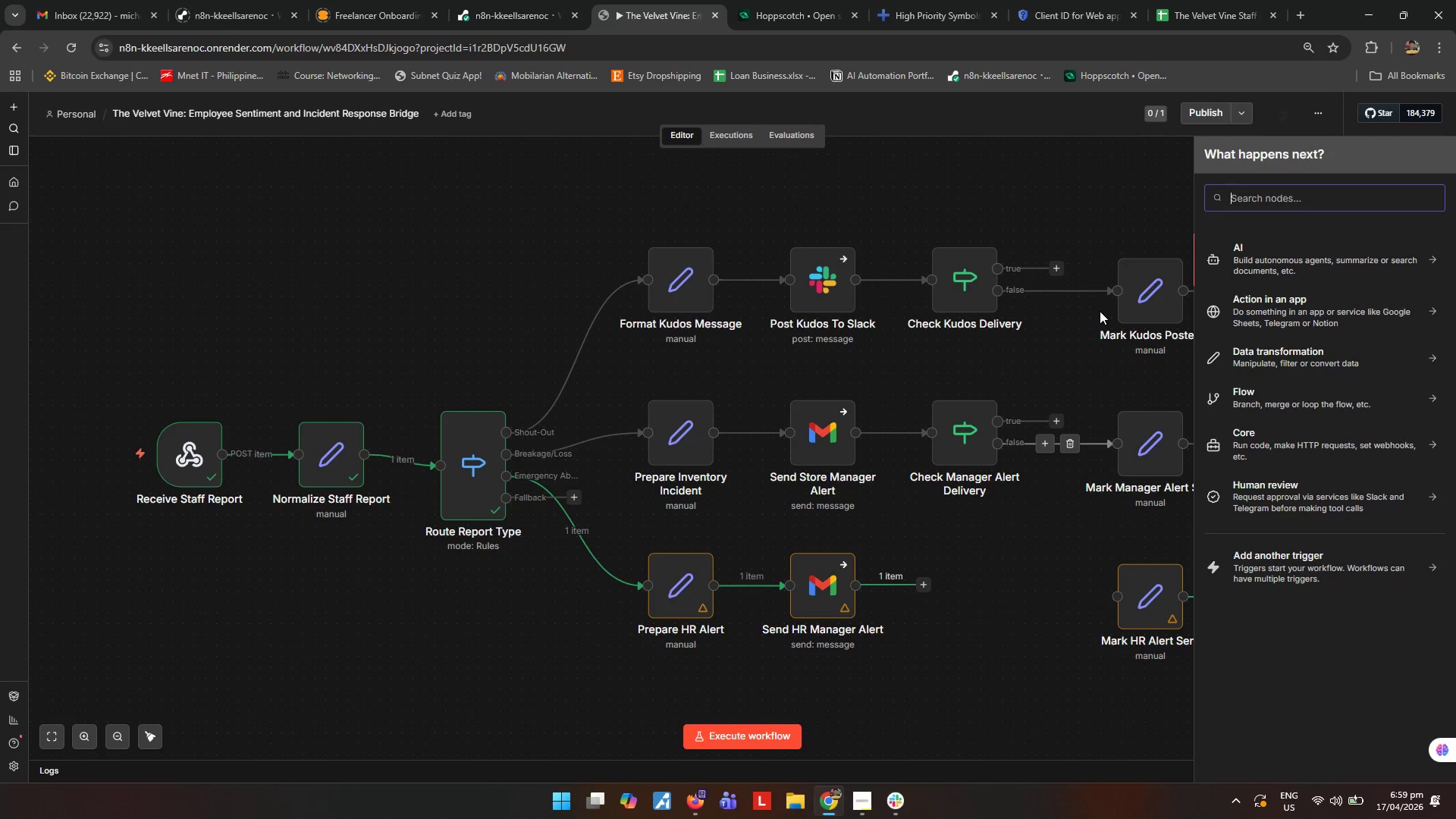 
type(if)
 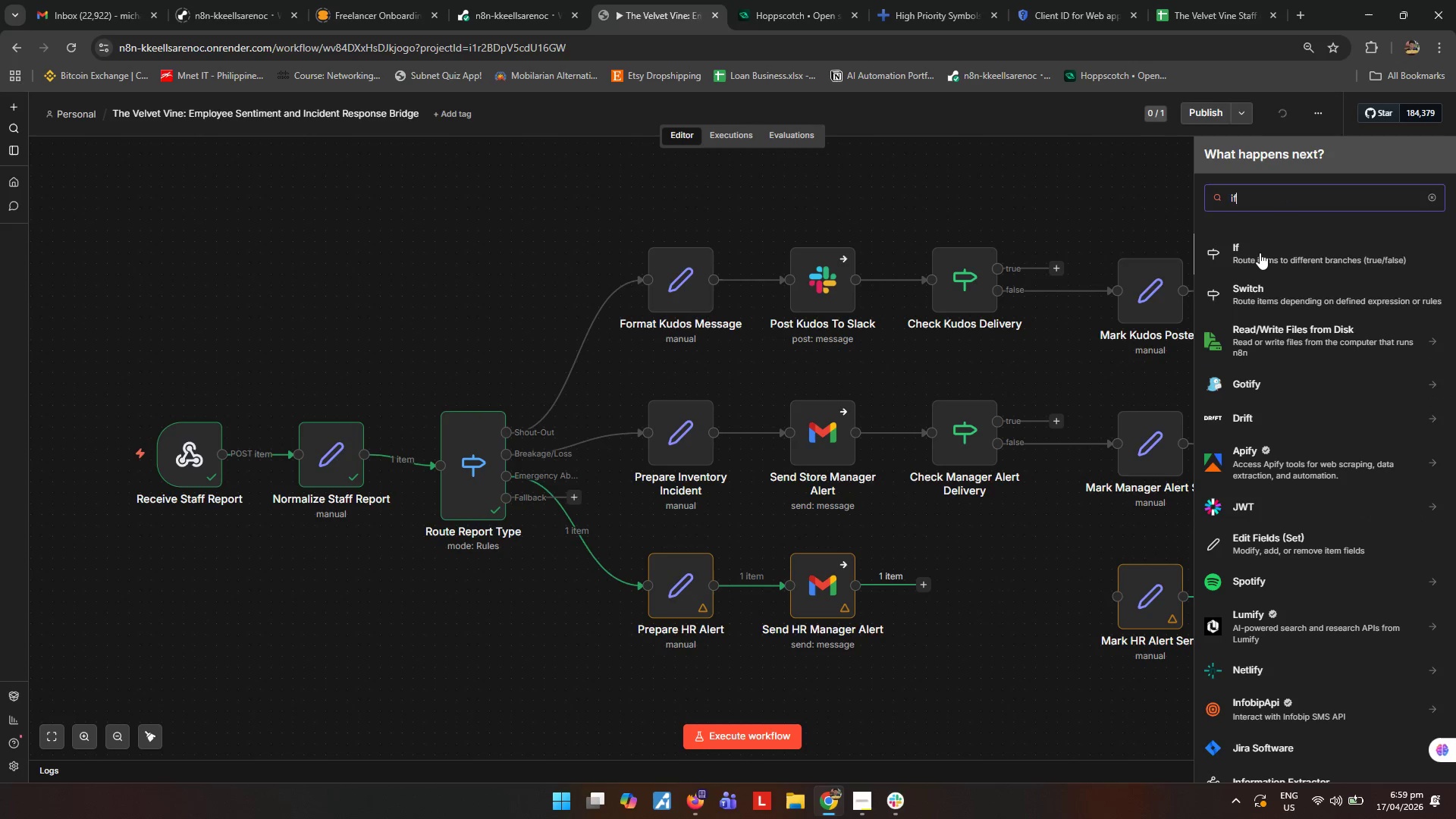 
left_click([1260, 253])
 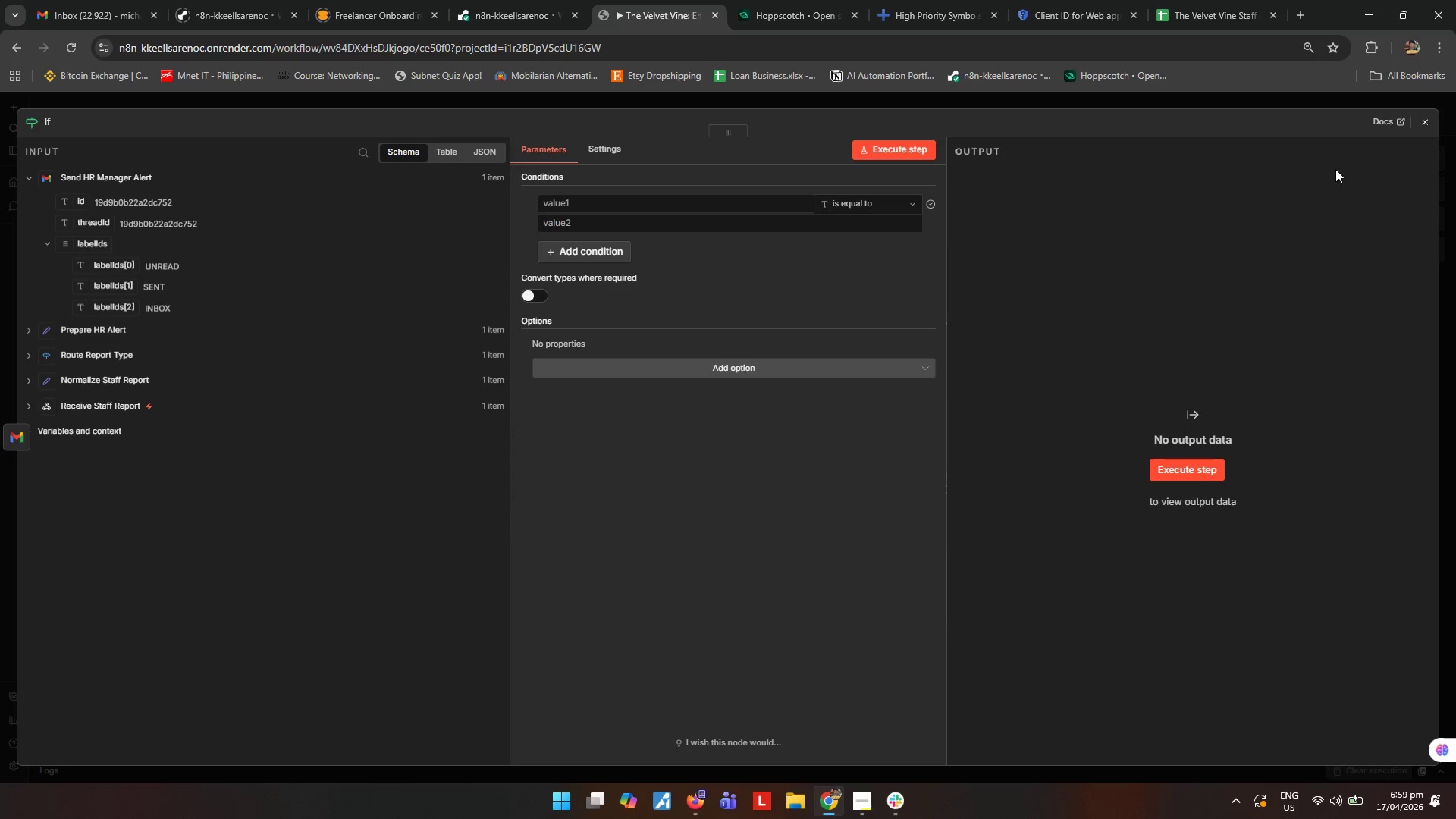 
left_click([630, 207])
 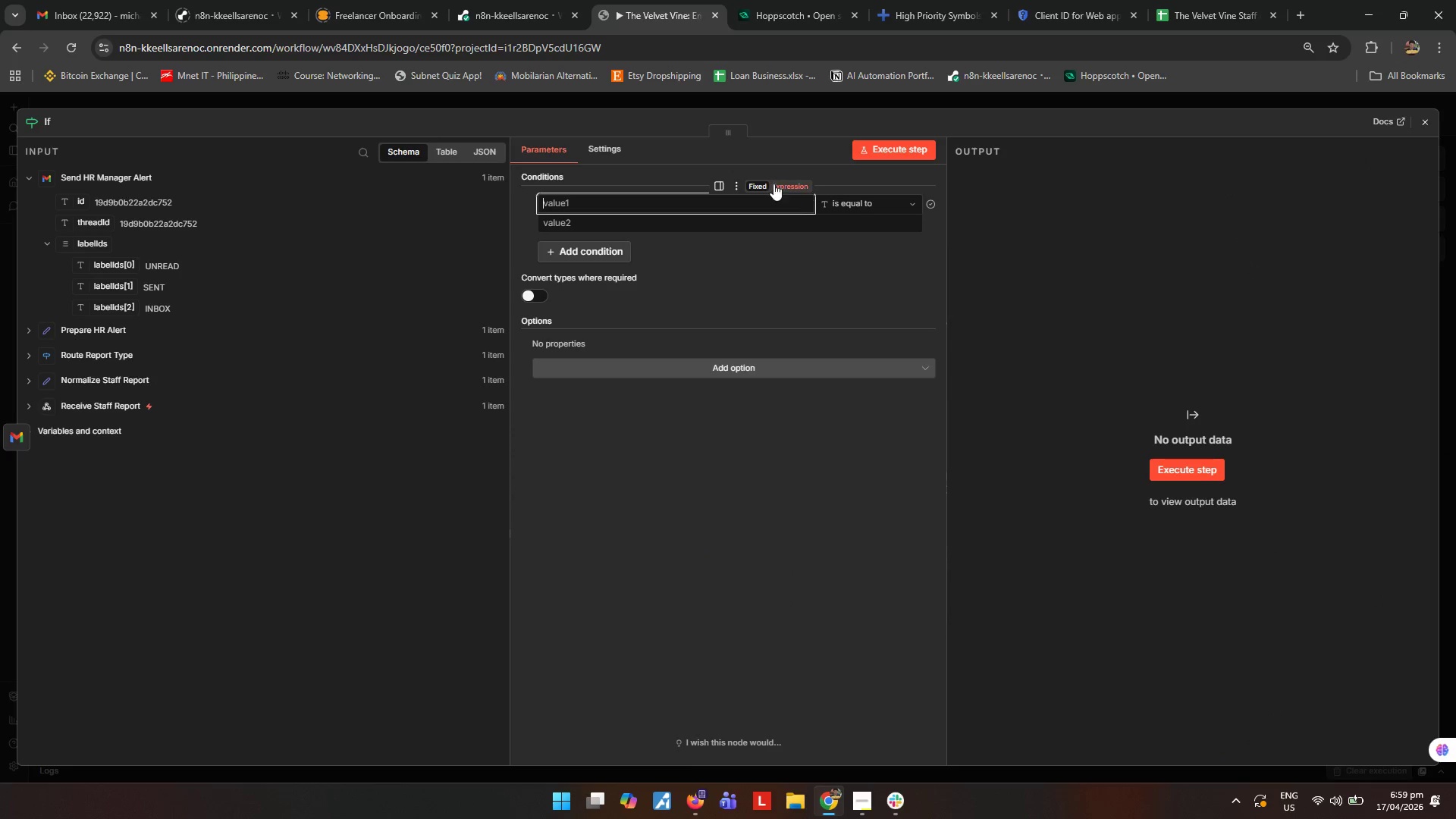 
left_click([774, 184])
 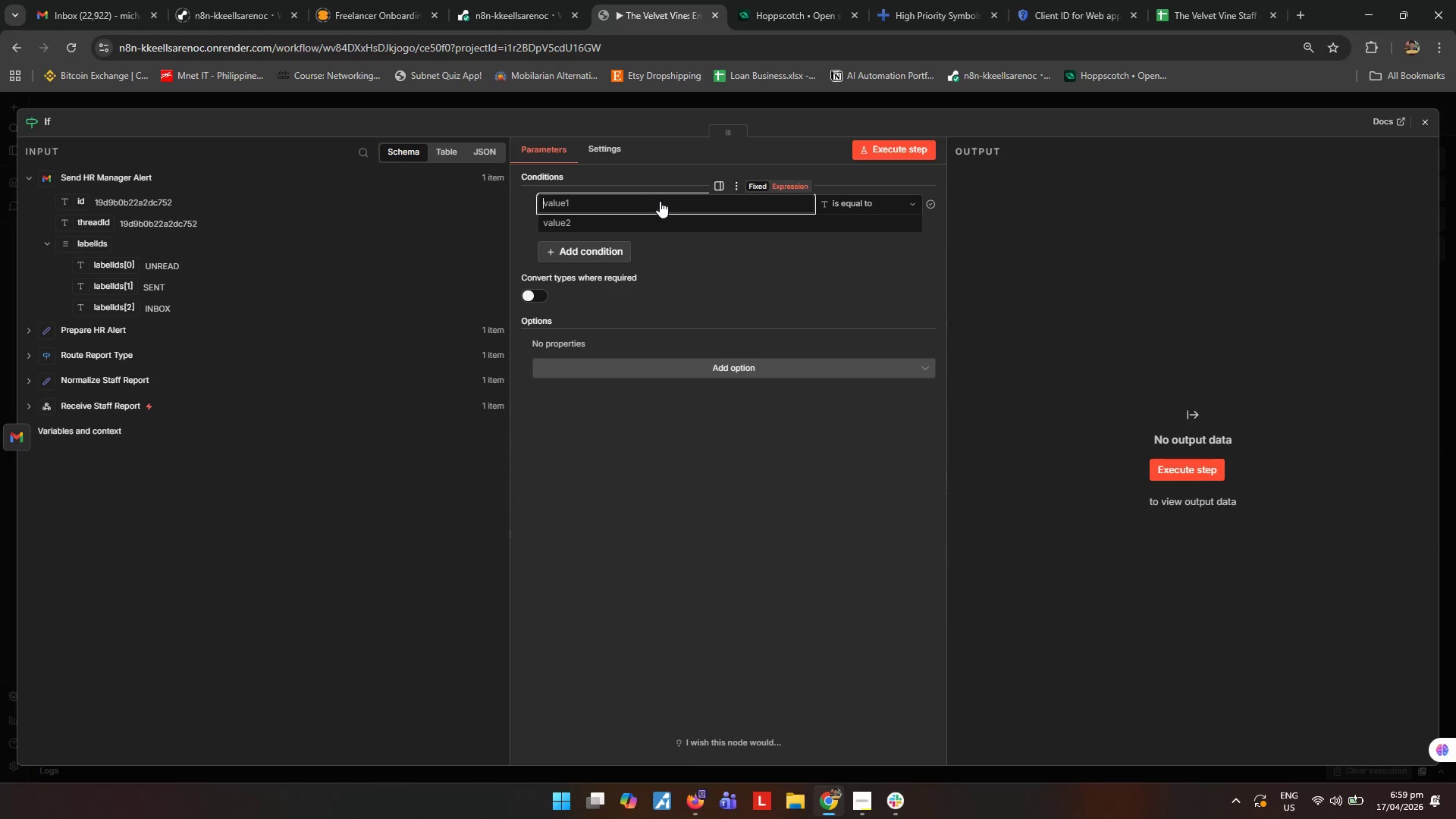 
left_click([660, 199])
 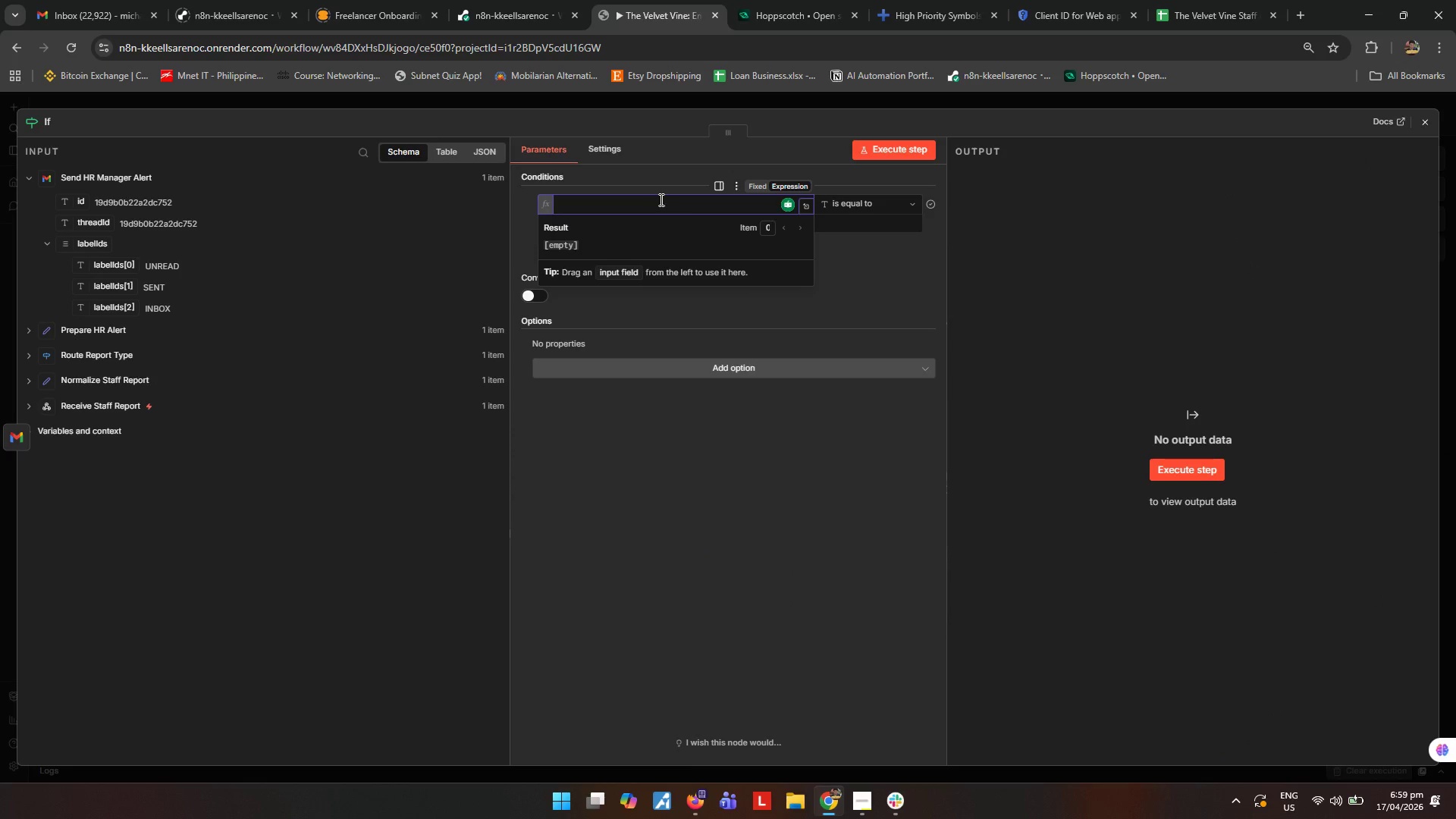 
type({{$jsone)
key(Backspace)
type(.error !== undefined)
 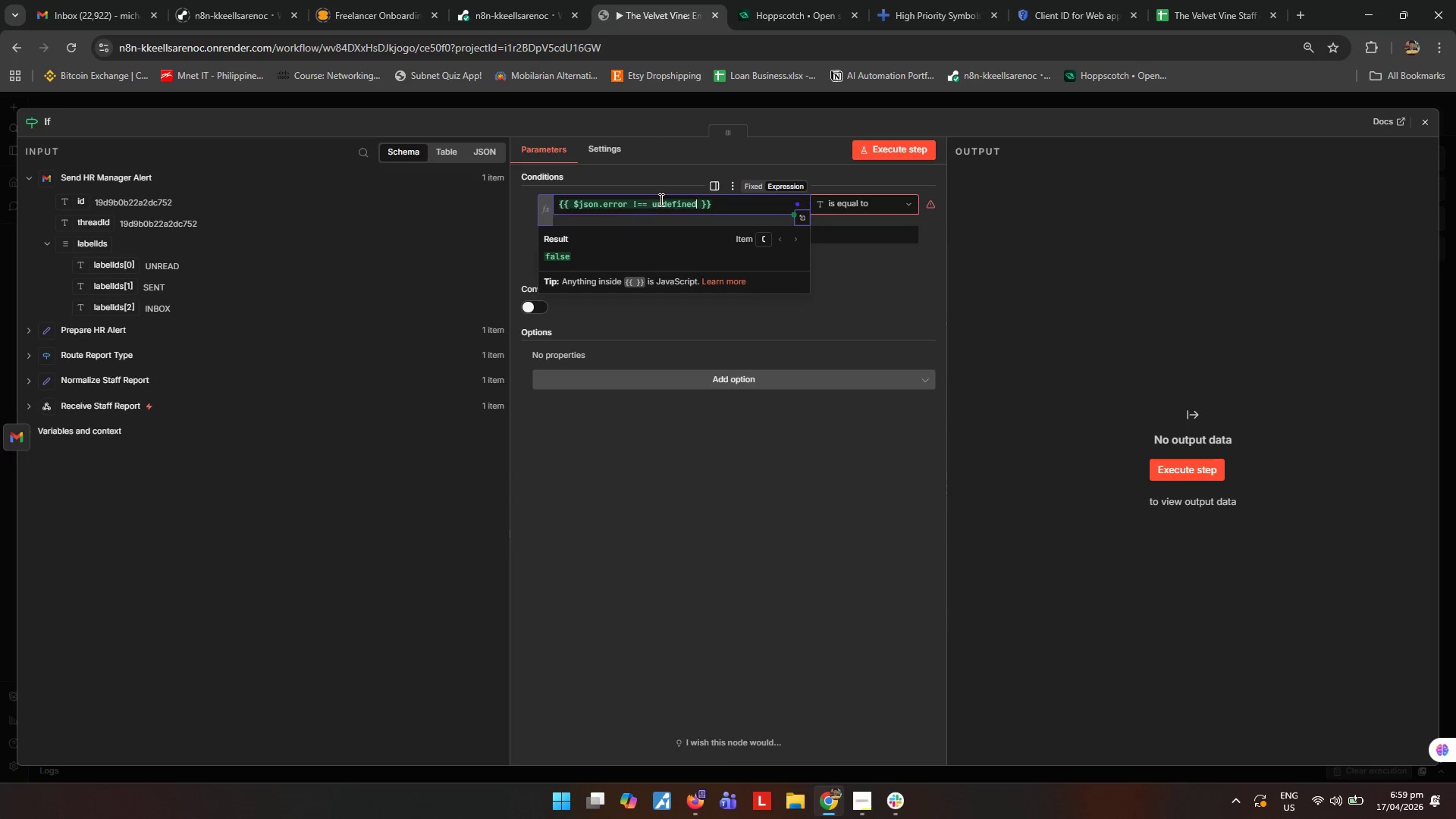 
left_click([870, 200])
 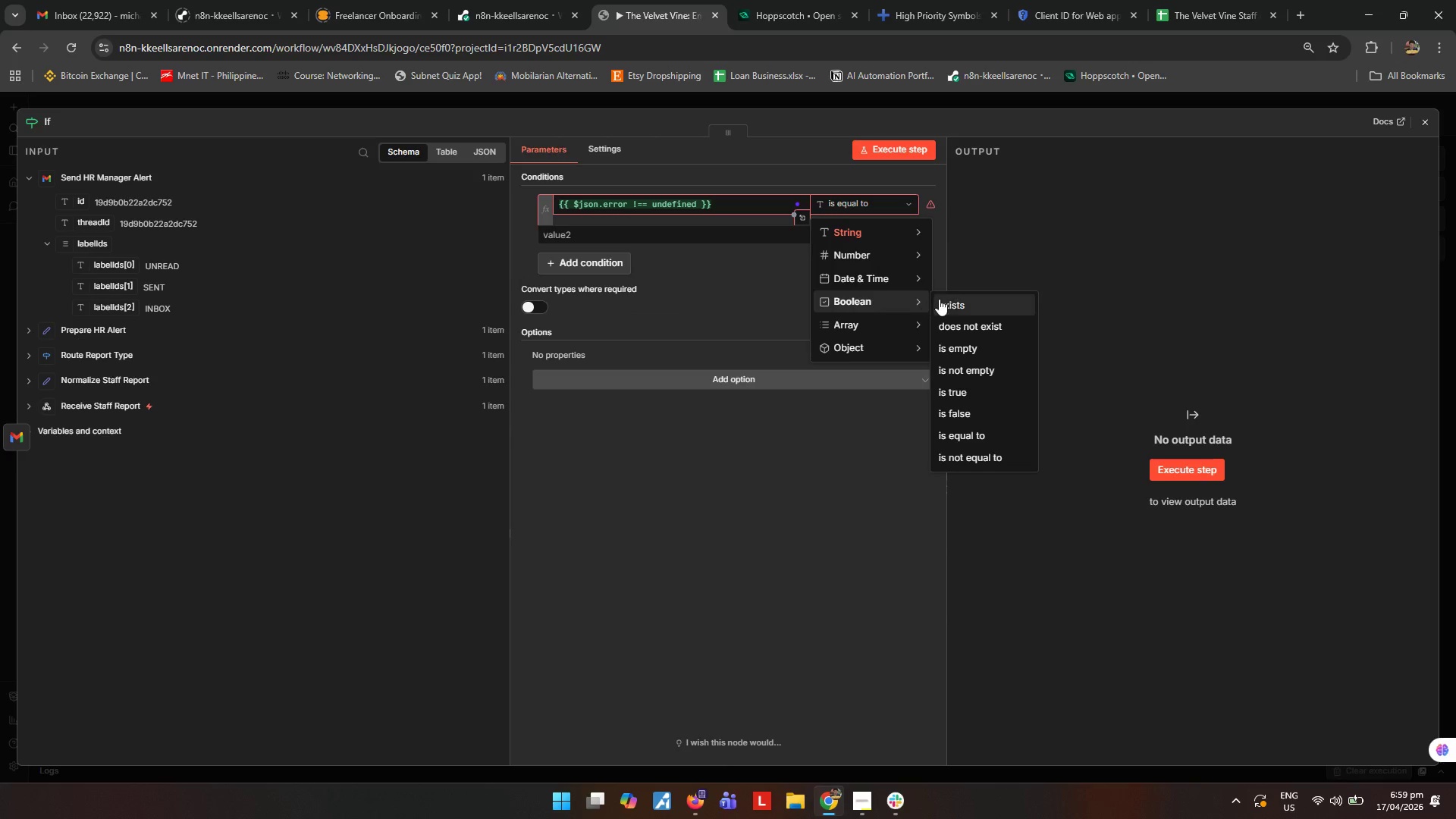 
left_click([965, 394])
 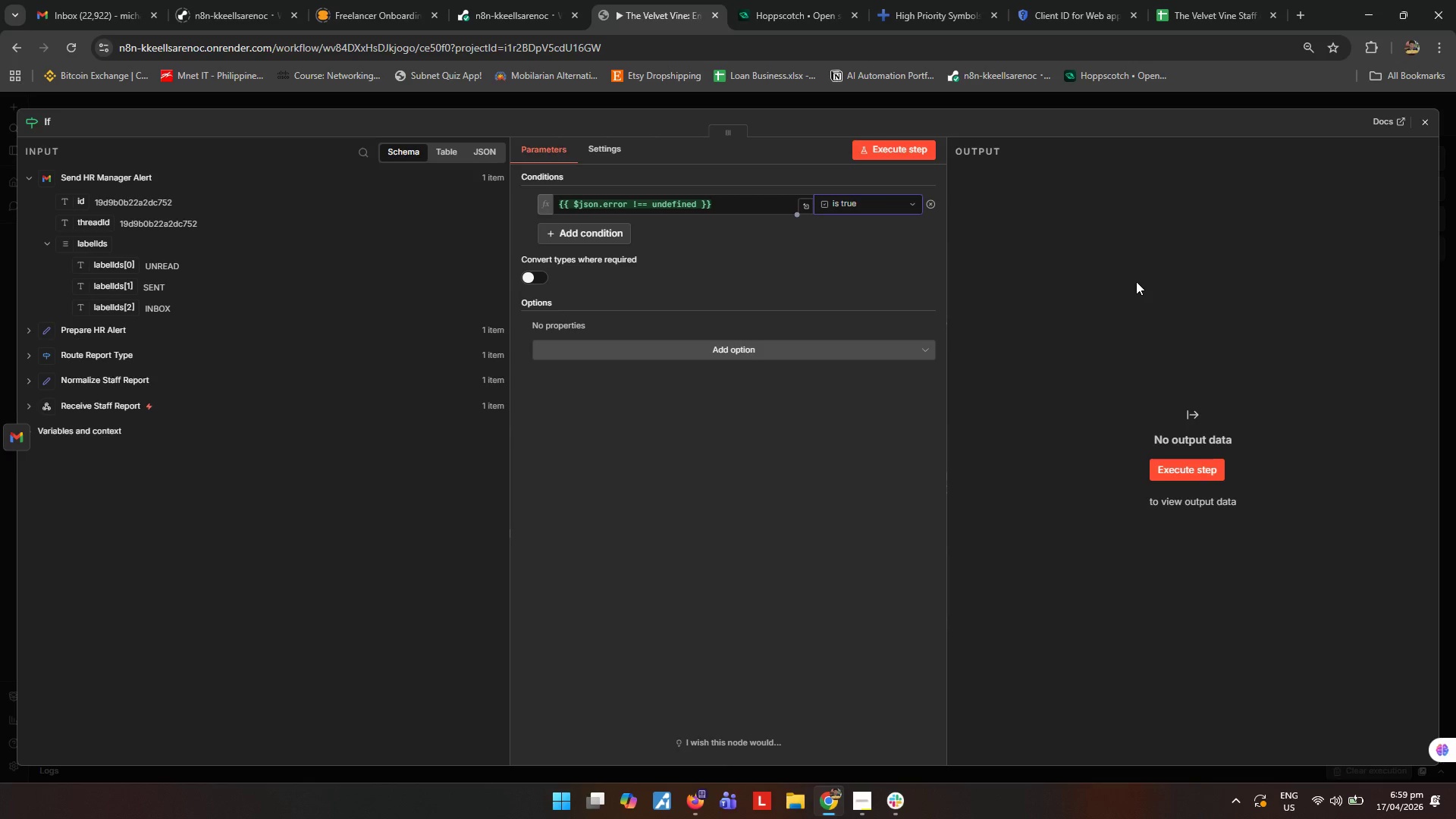 
wait(5.42)
 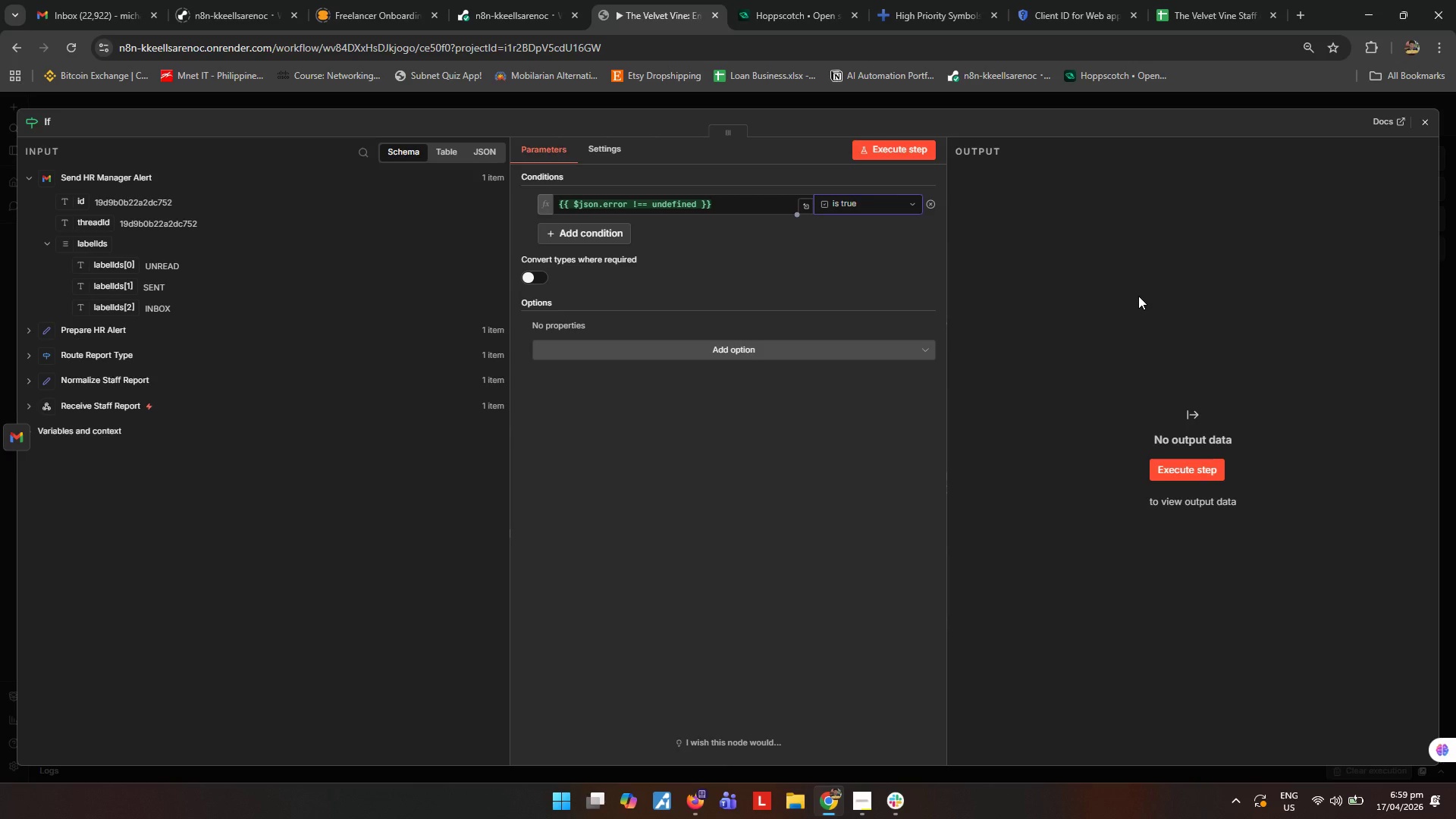 
left_click([1425, 125])
 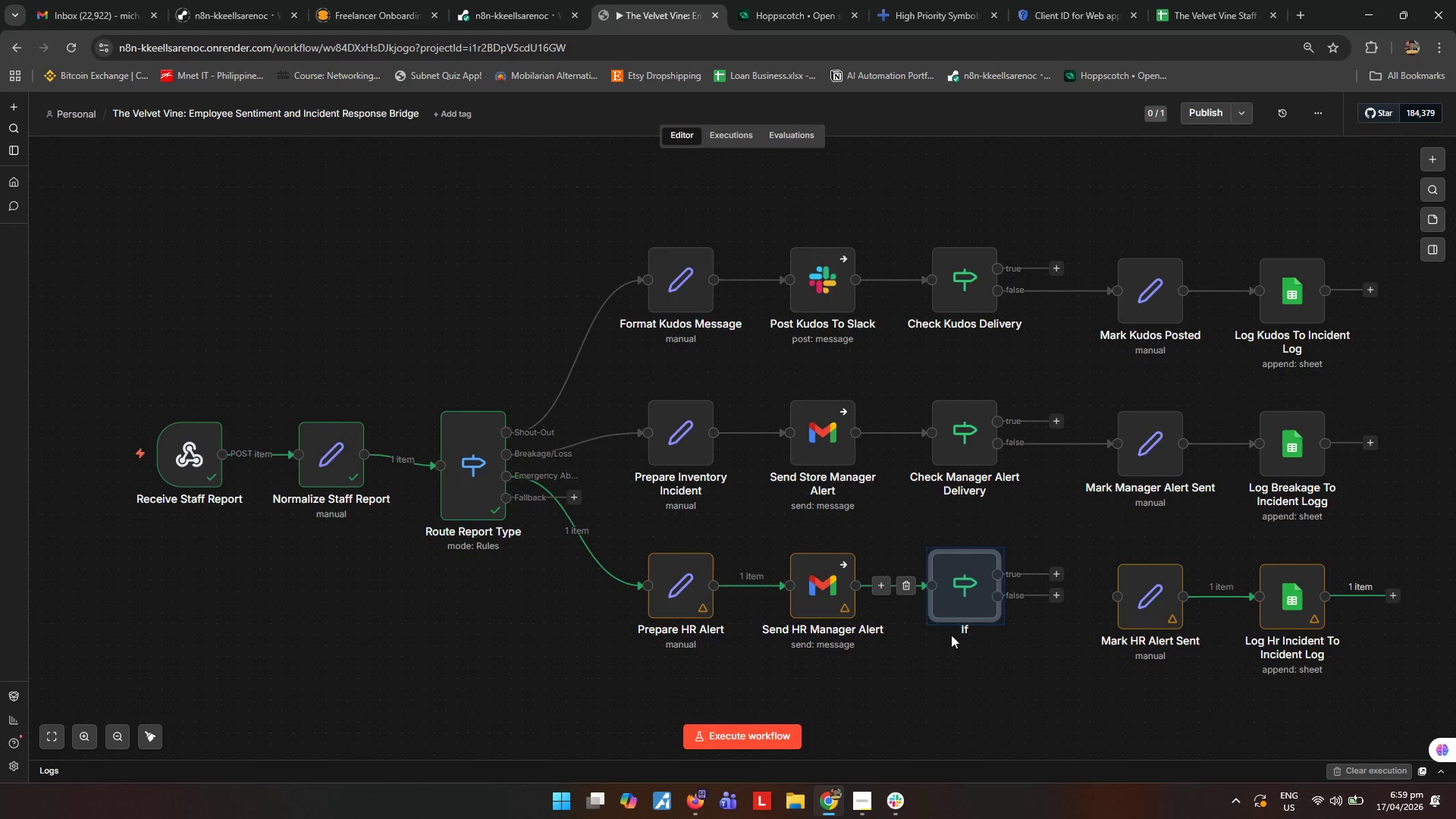 
left_click([973, 667])
 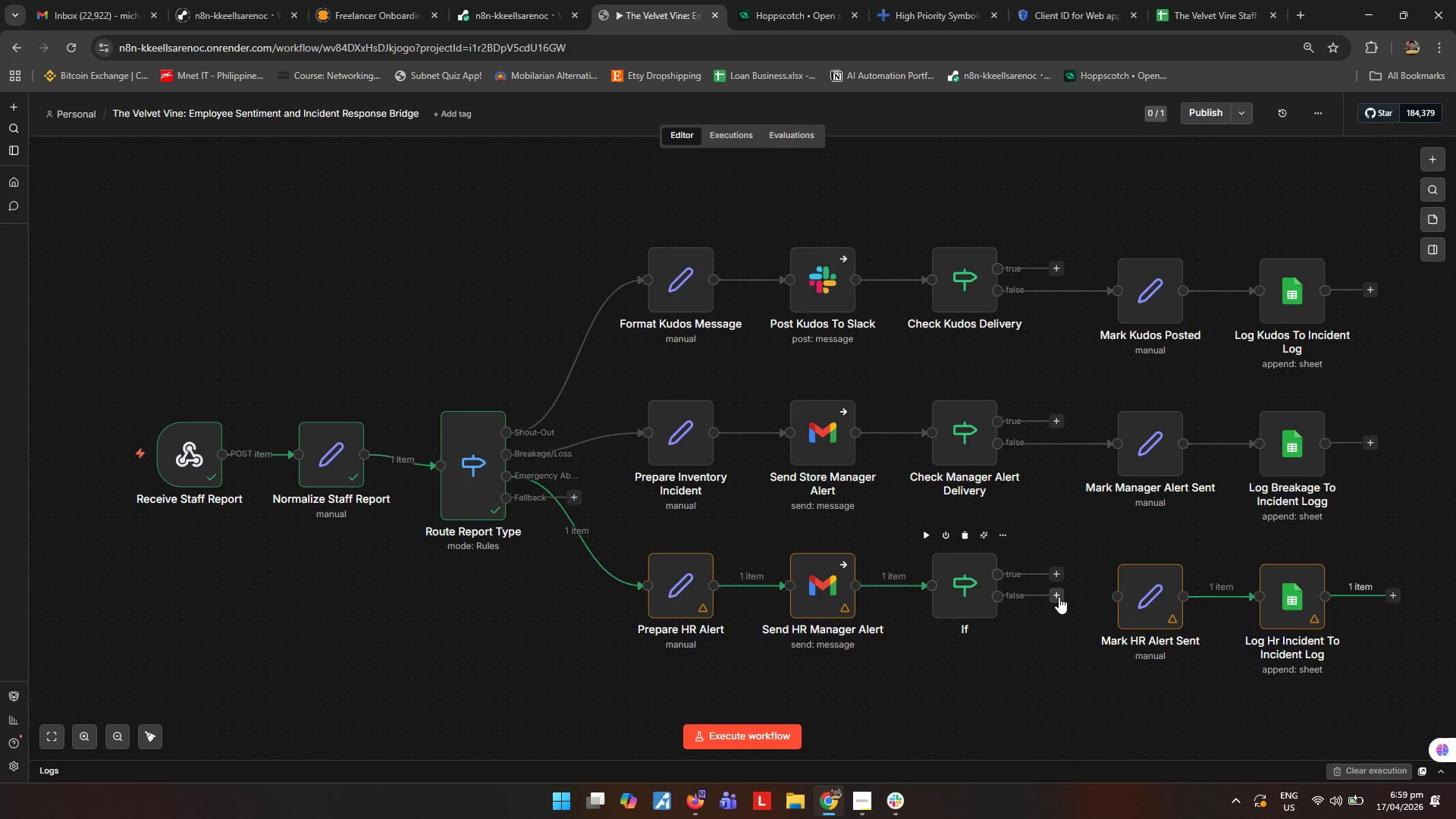 
left_click_drag(start_coordinate=[1056, 597], to_coordinate=[1121, 602])
 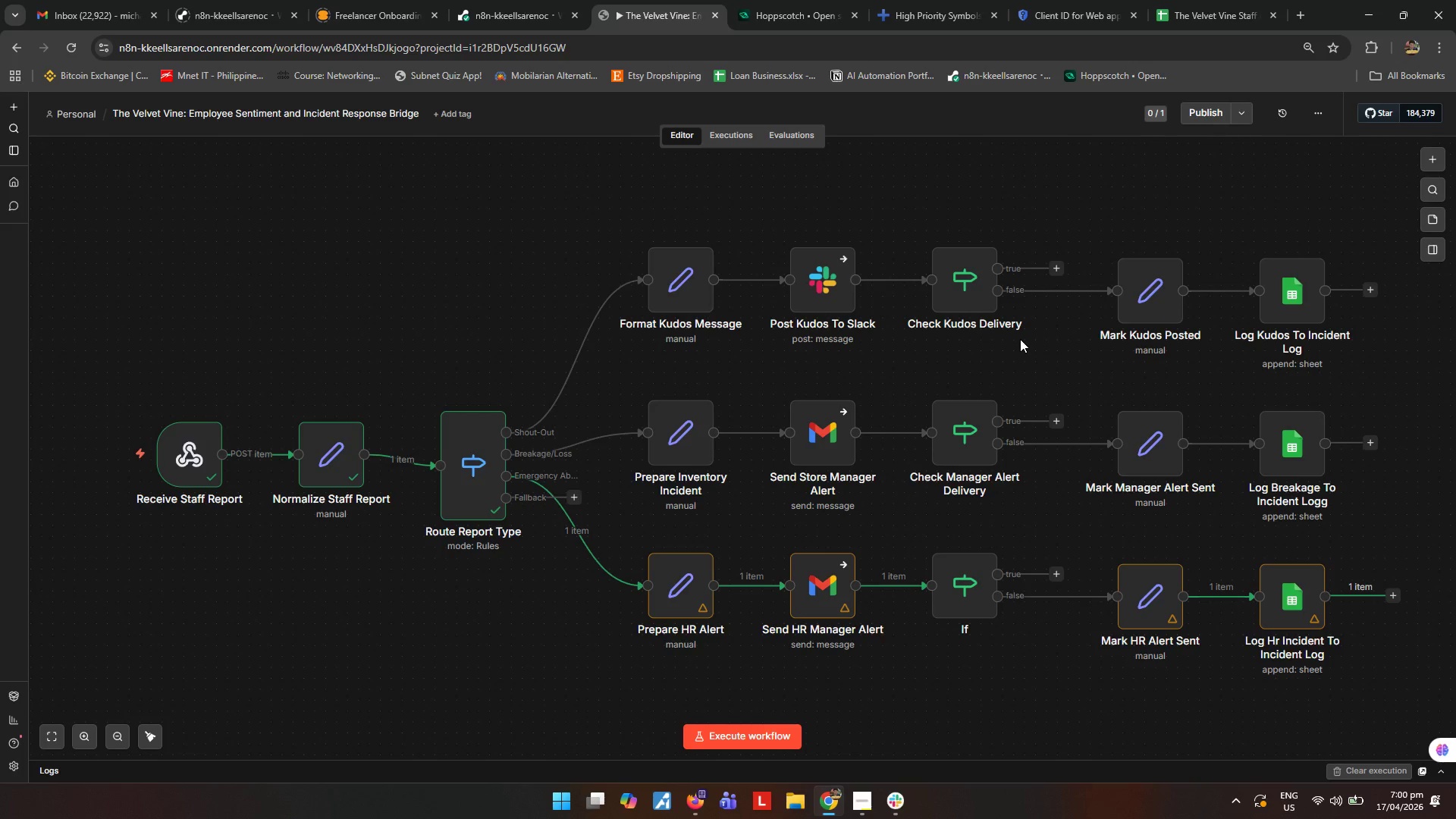 
wait(19.25)
 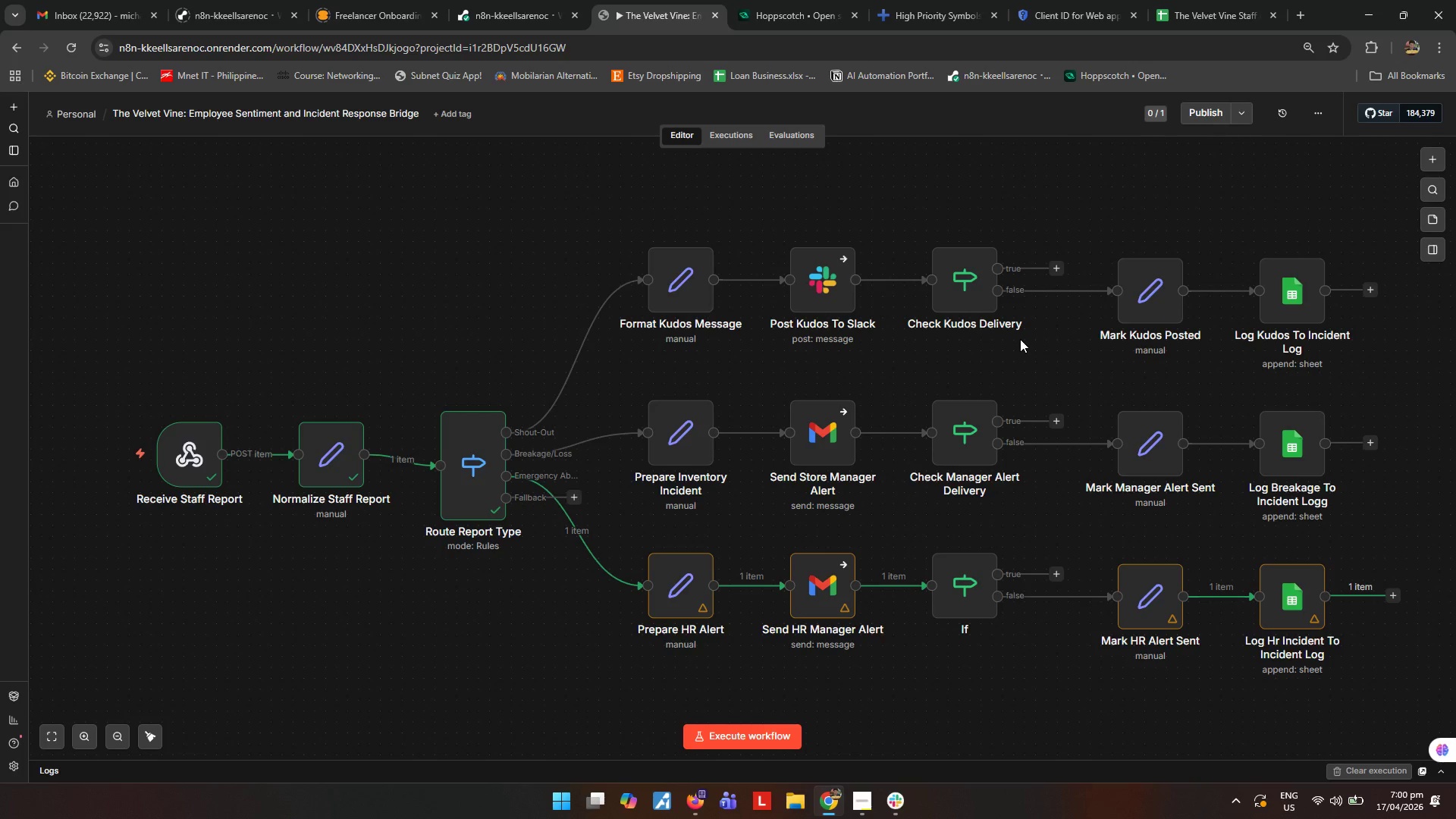 
left_click([946, 593])
 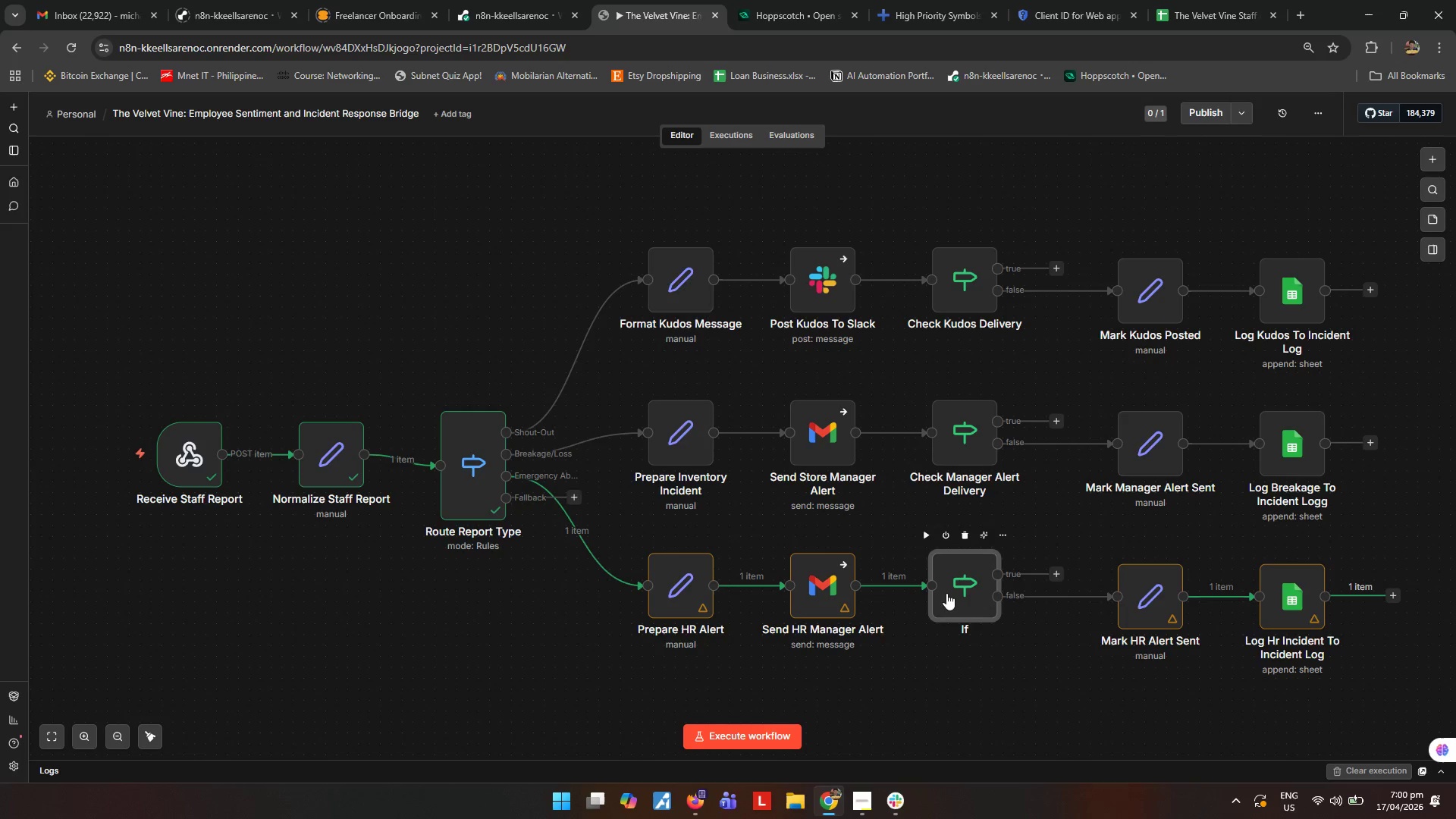 
type([F2]Check HR Alert Delivery)
 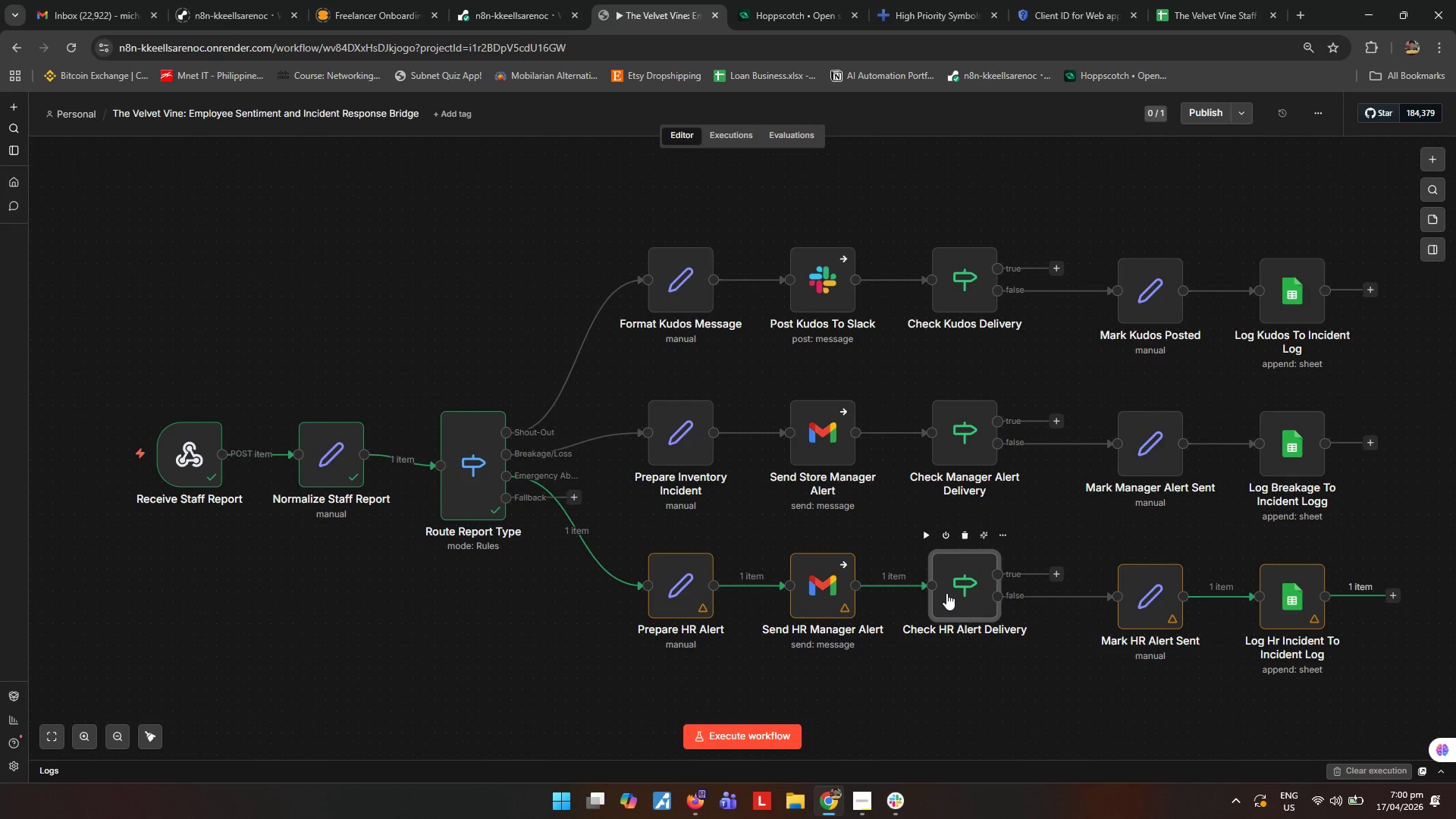 
 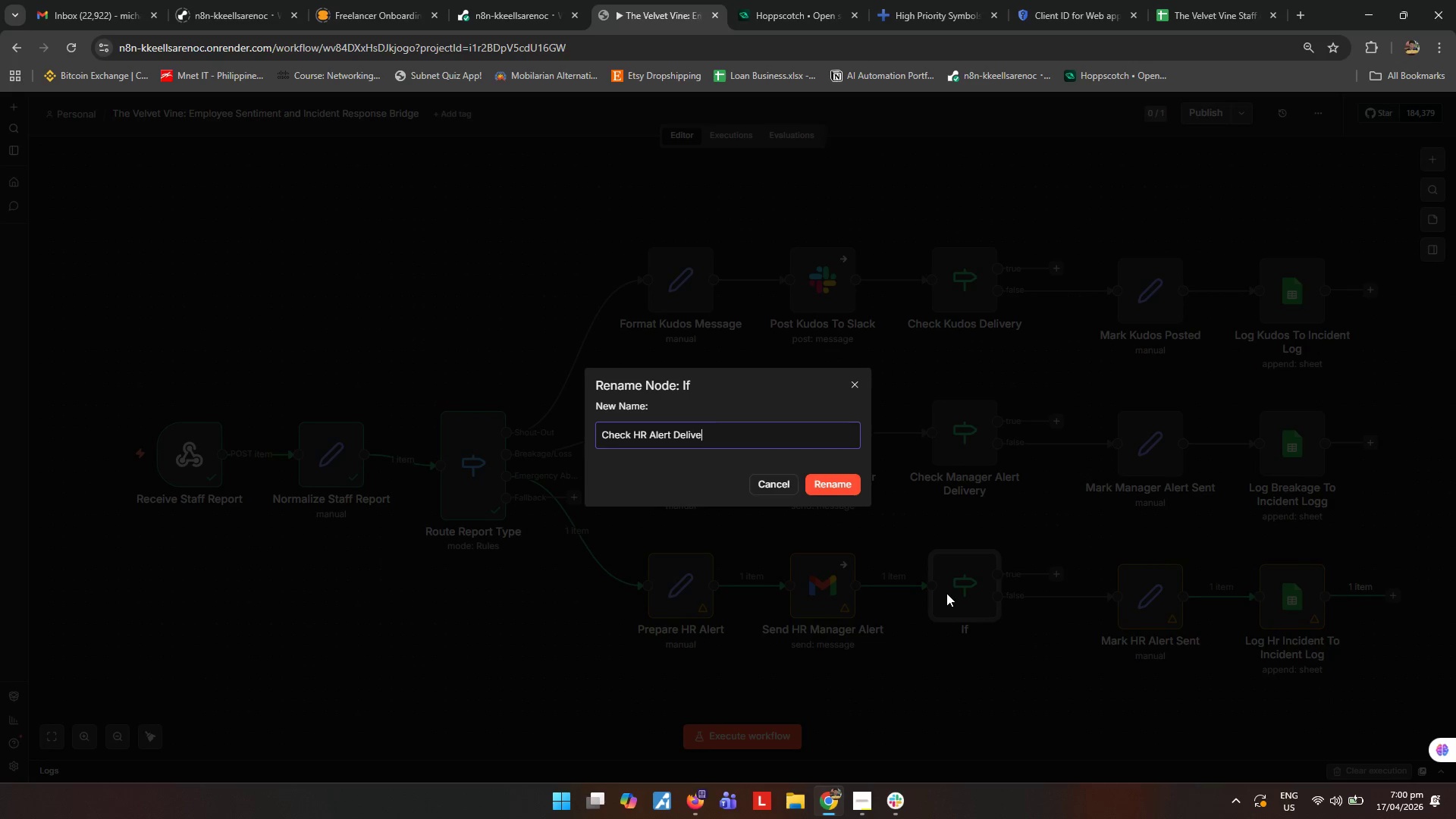 
key(Enter)
 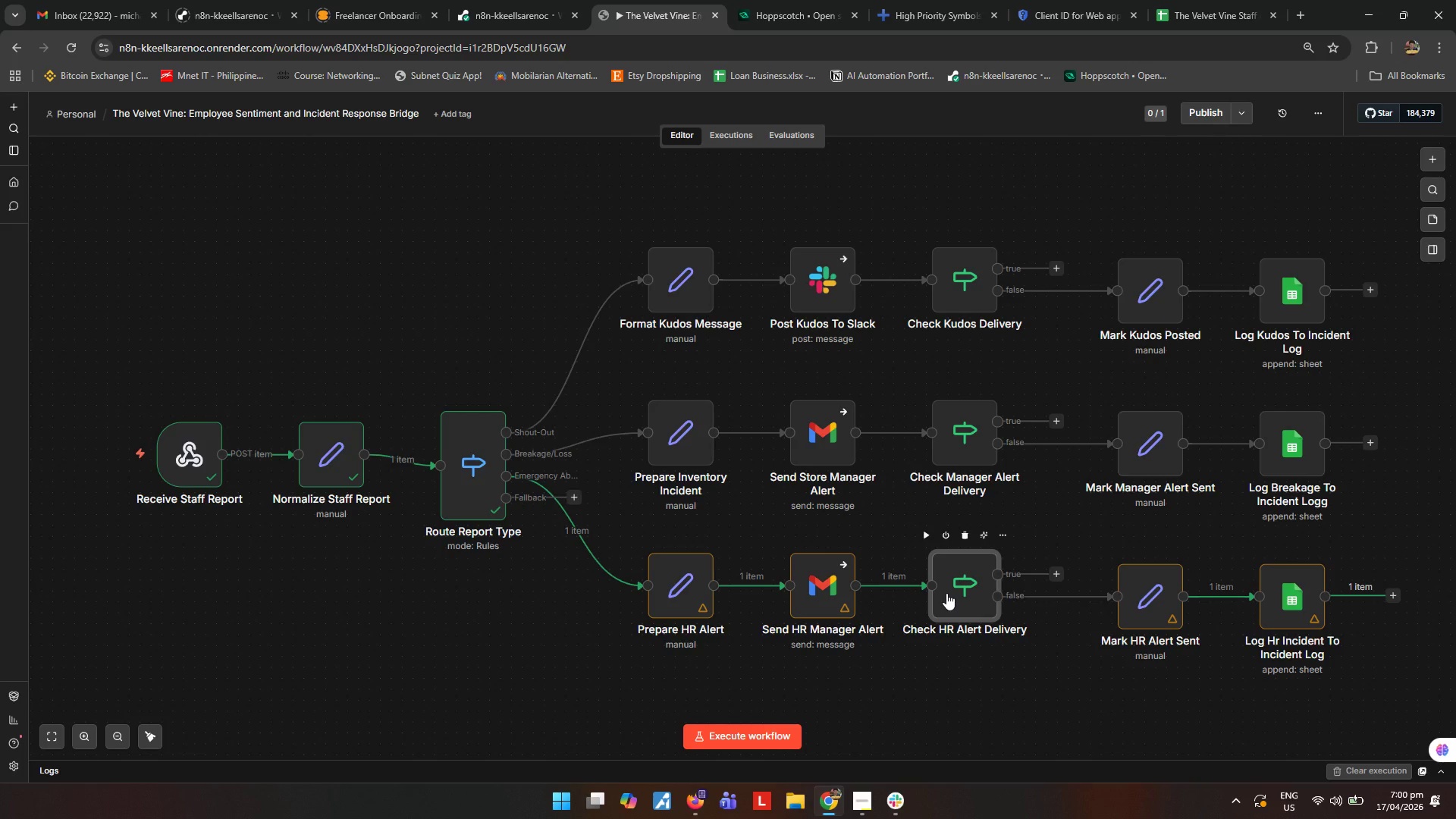 
wait(21.17)
 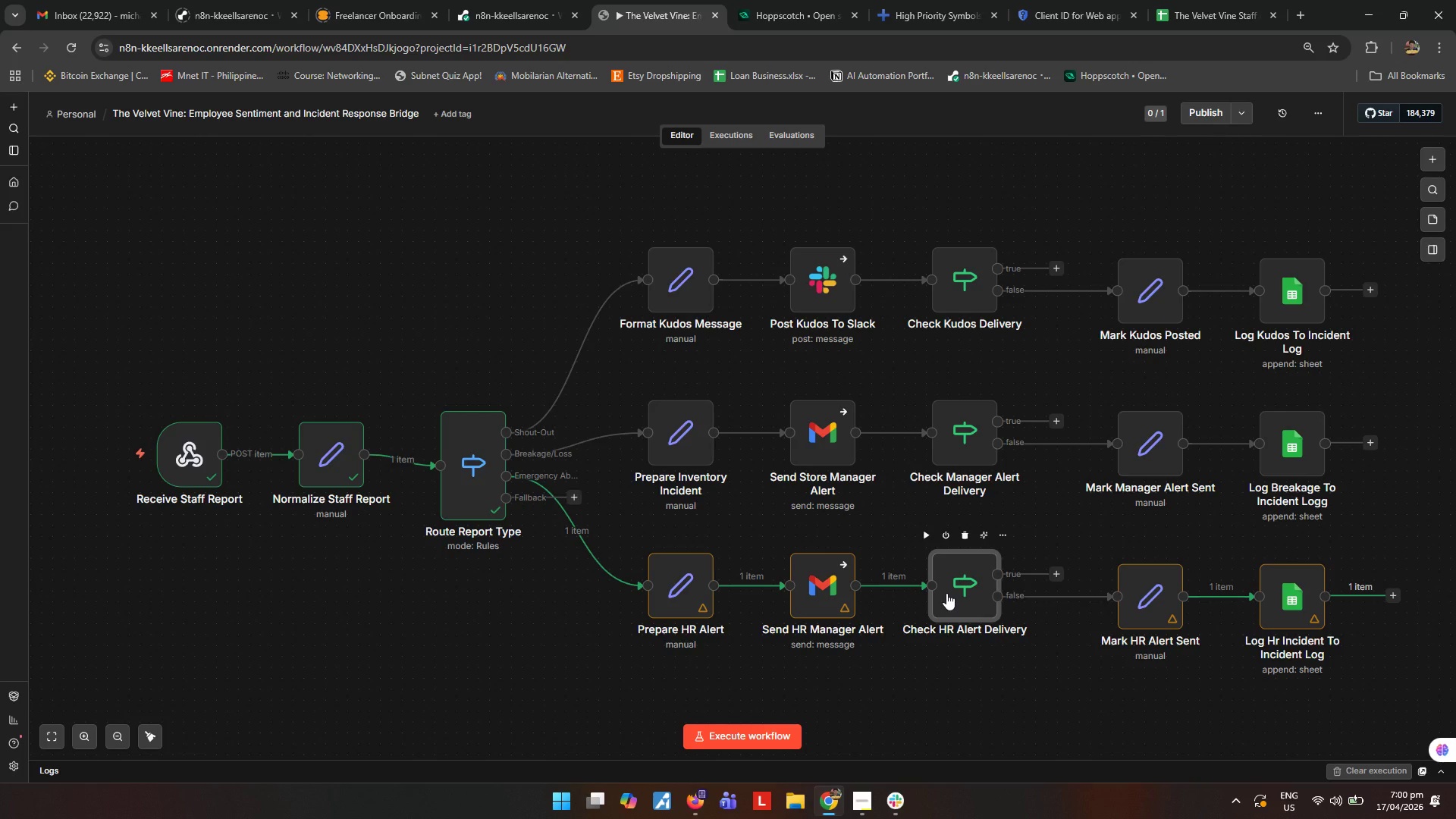 
left_click([117, 736])
 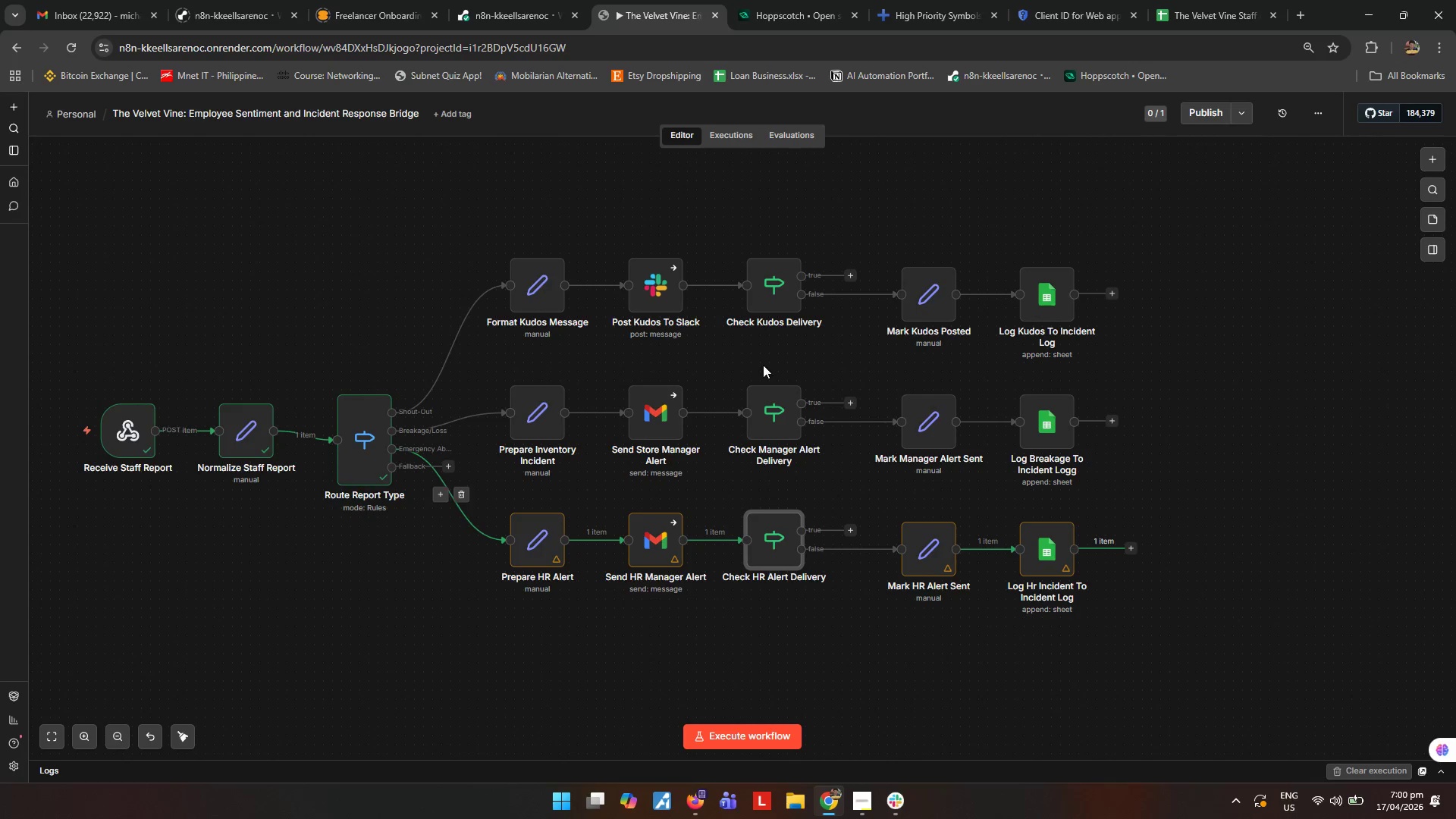 
left_click_drag(start_coordinate=[1192, 206], to_coordinate=[880, 634])
 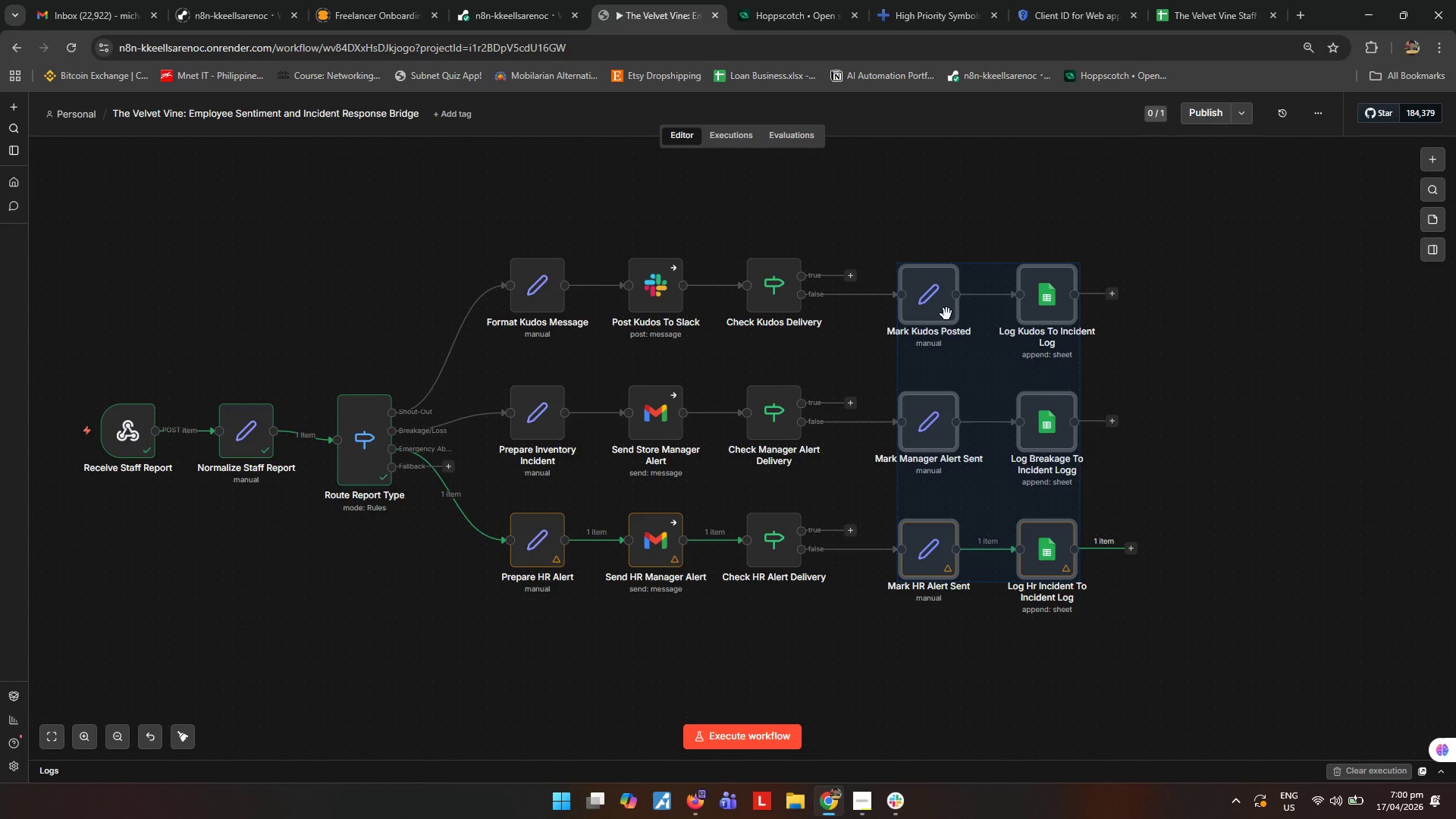 
left_click([1207, 358])
 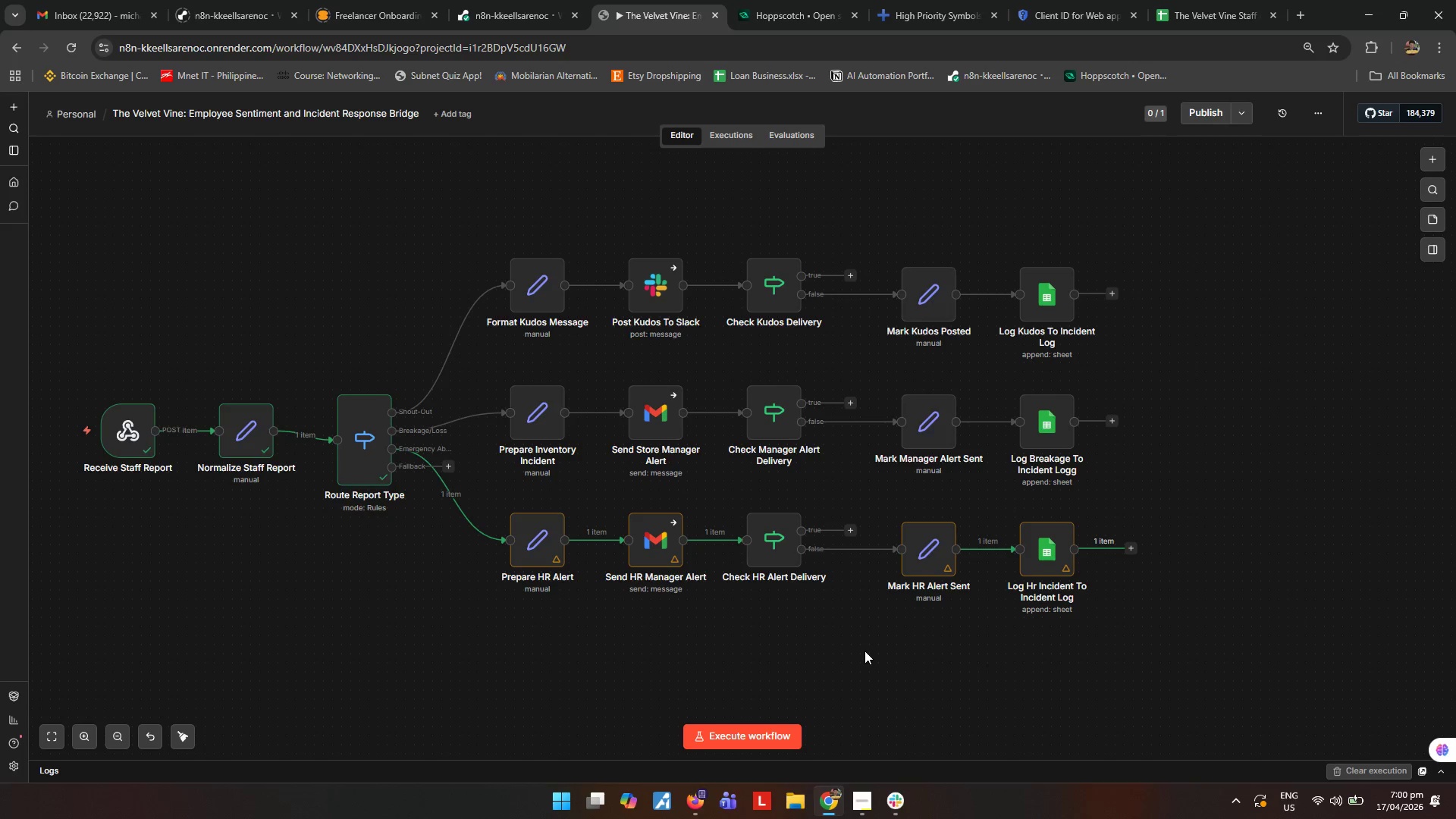 
wait(9.89)
 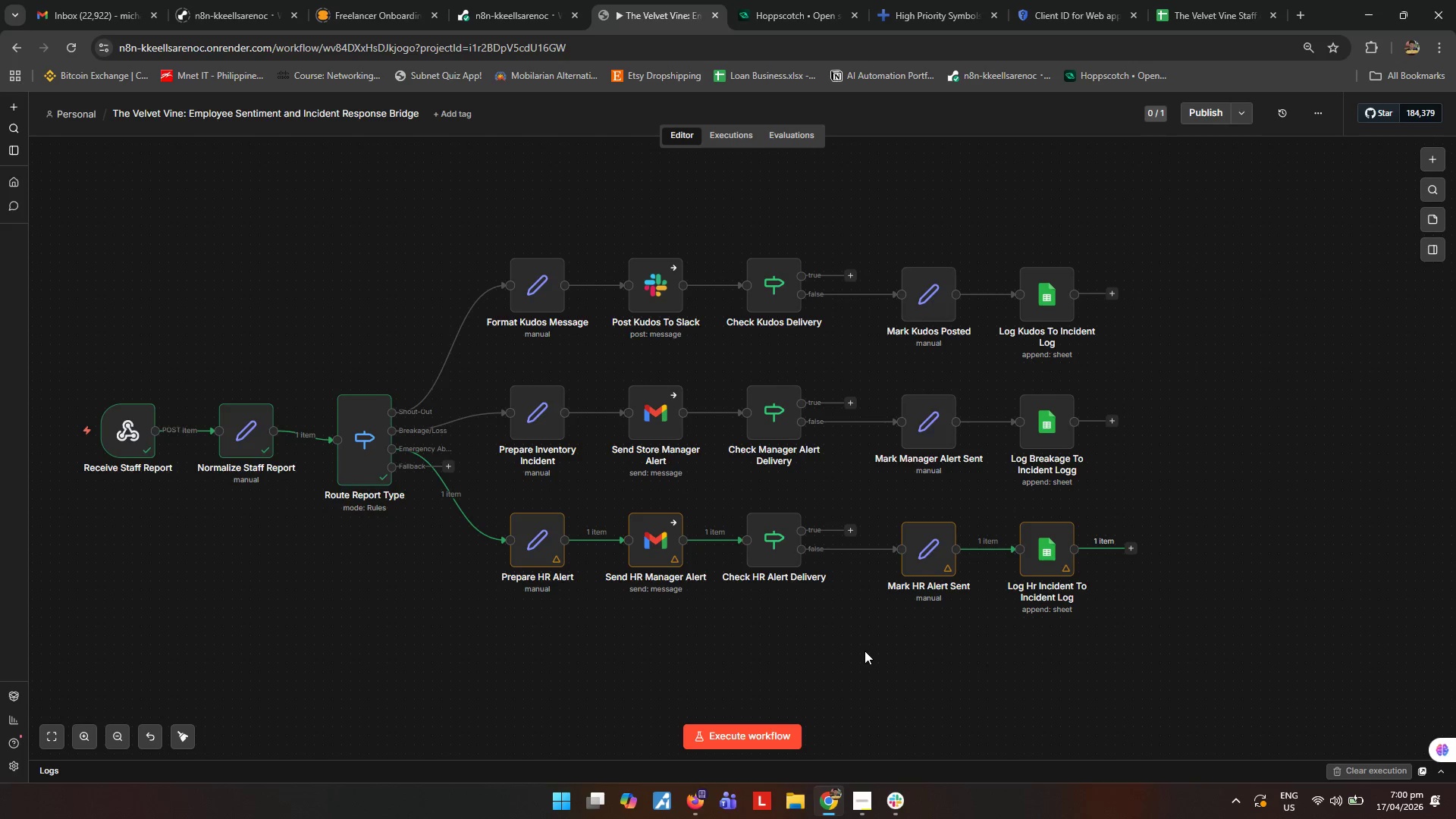 
left_click([897, 478])
 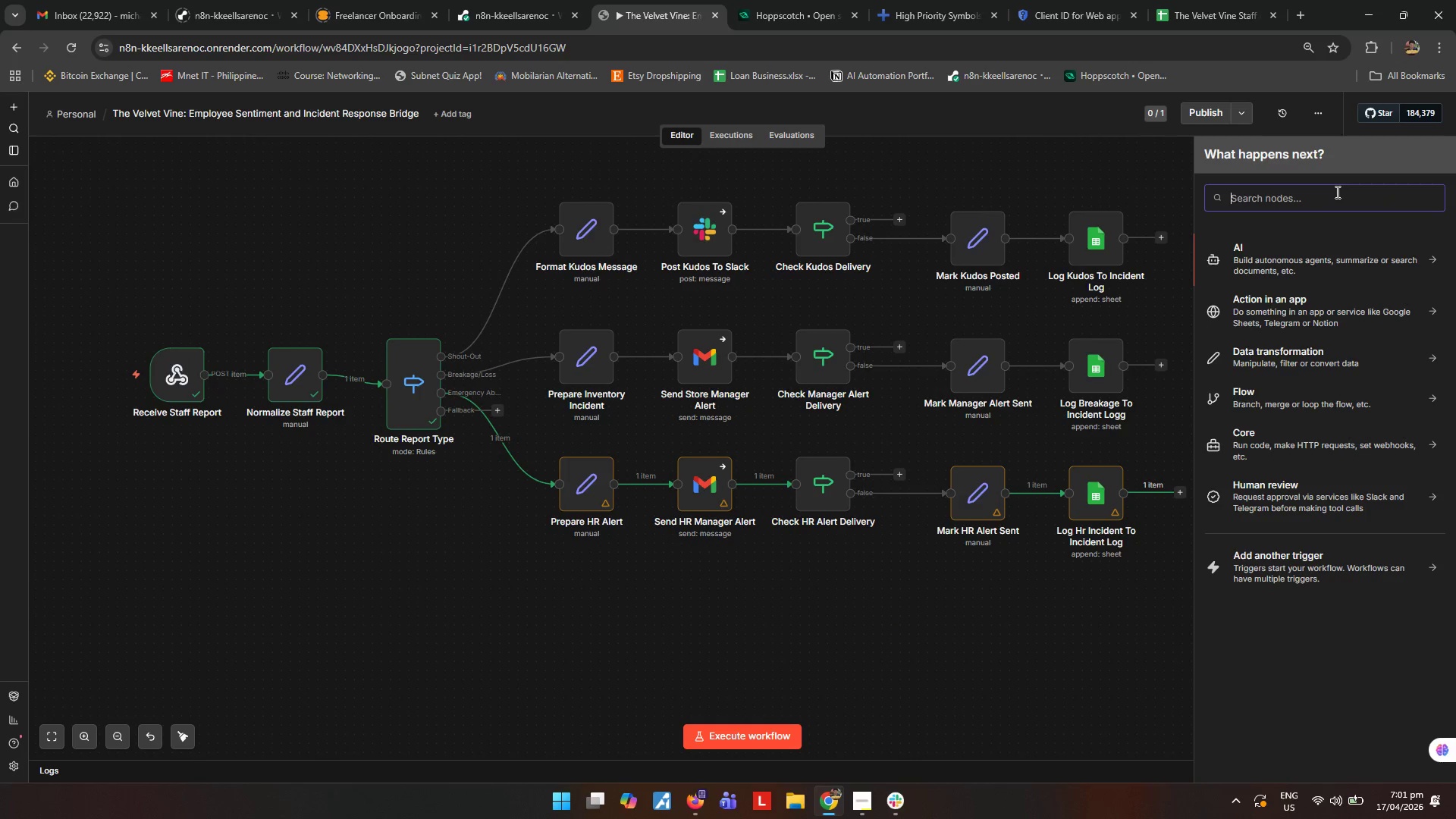 
type(et)
 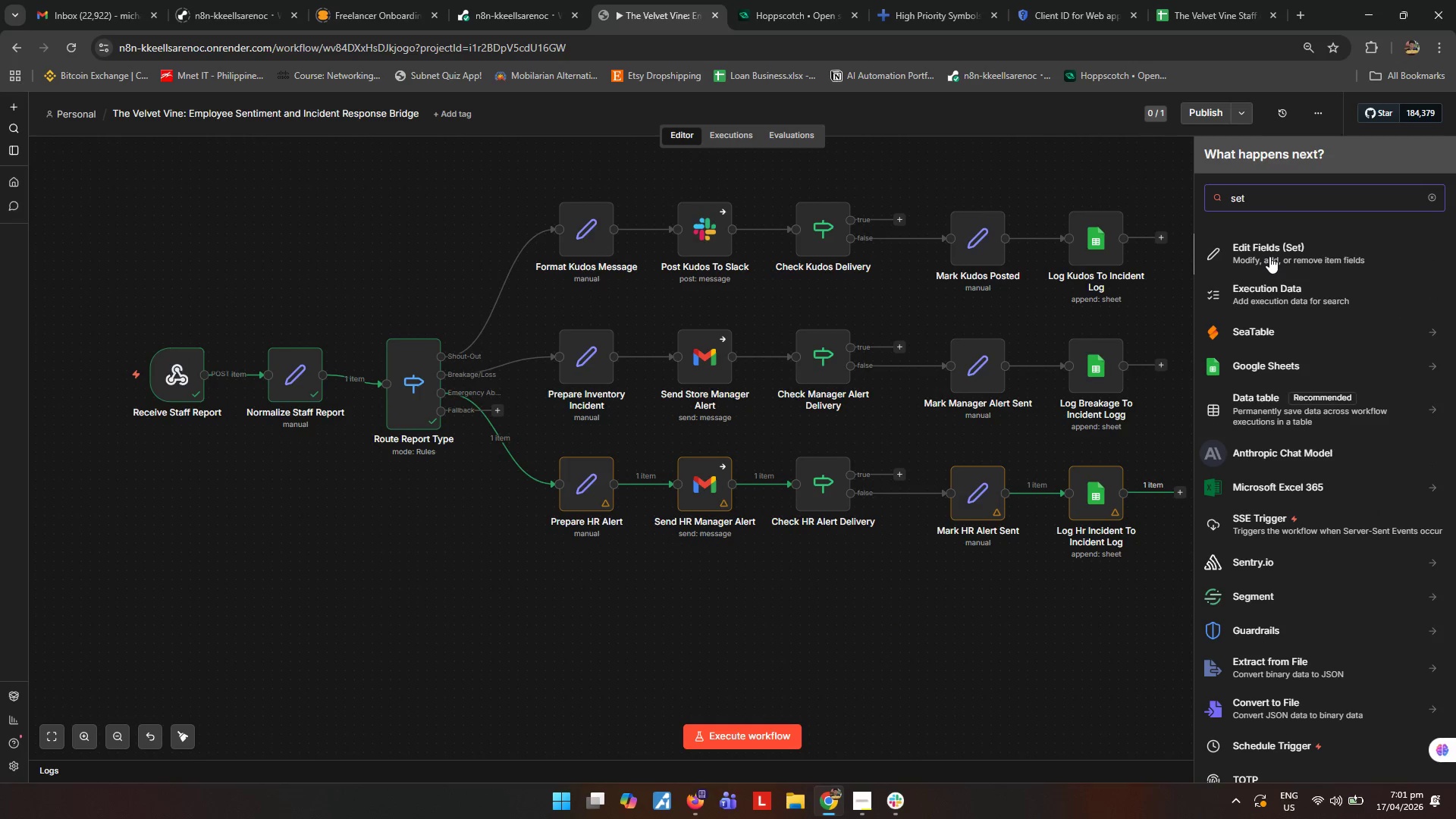 
left_click([1269, 256])
 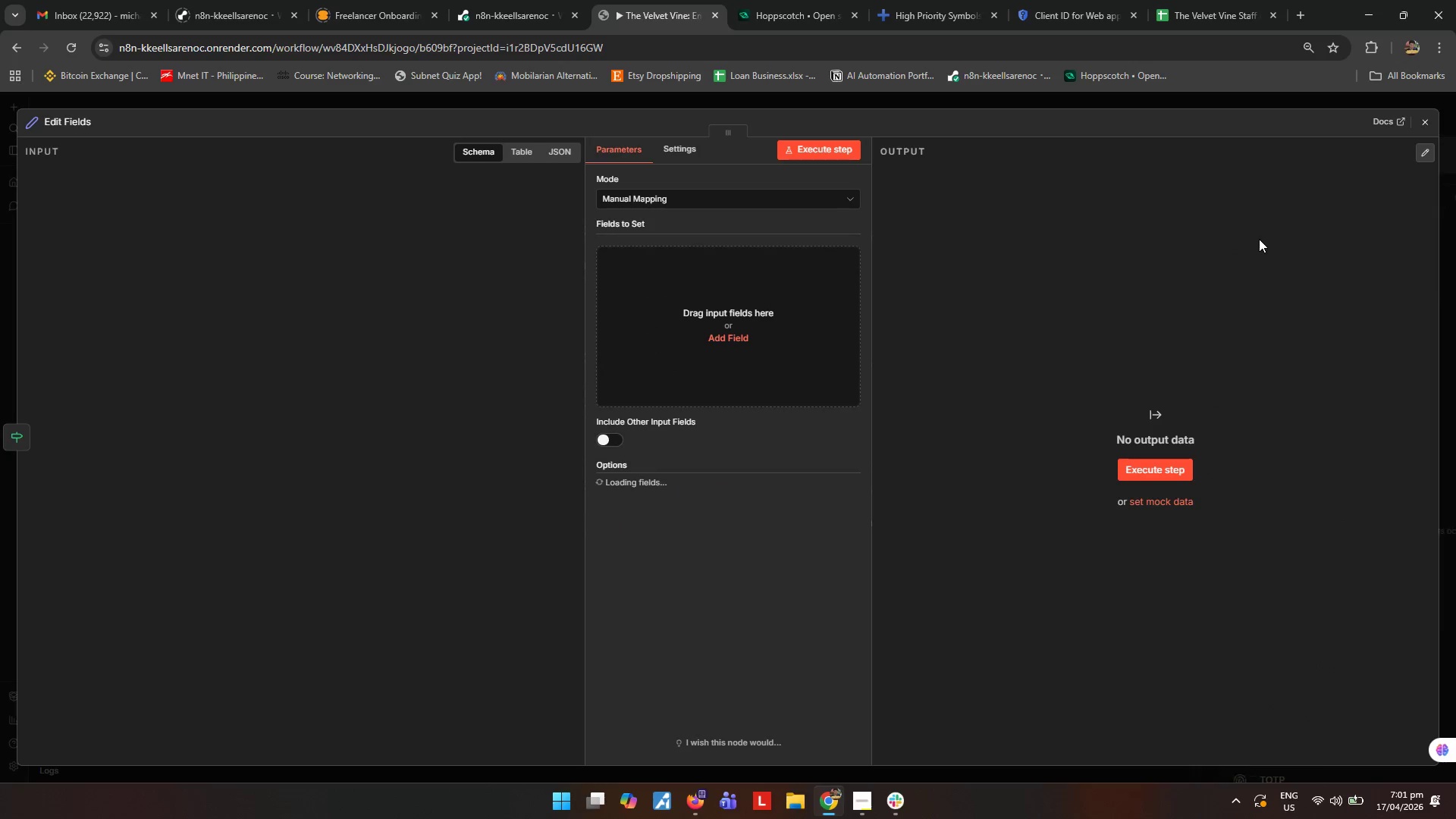 
left_click([1433, 122])
 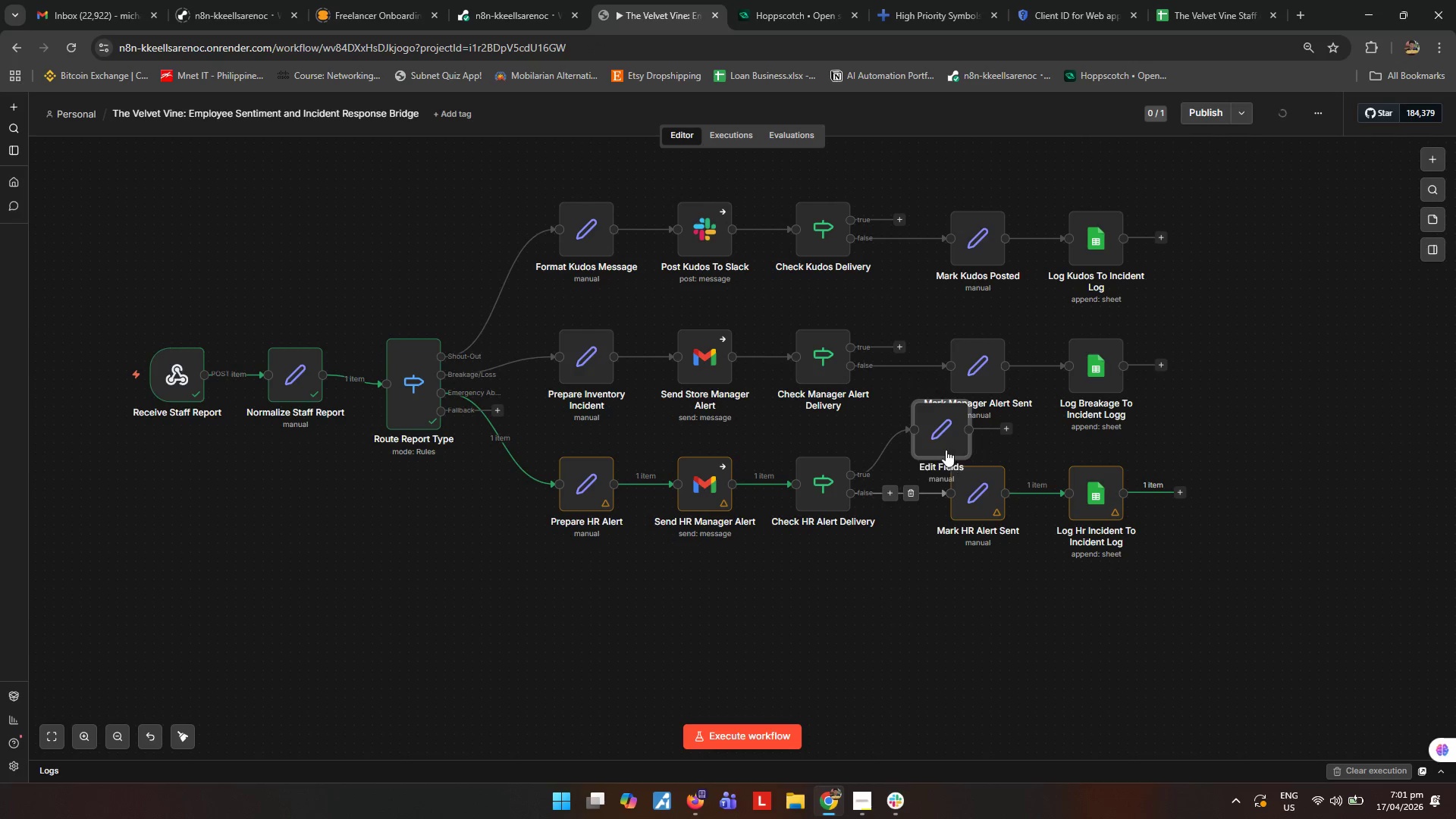 
left_click_drag(start_coordinate=[948, 436], to_coordinate=[979, 642])
 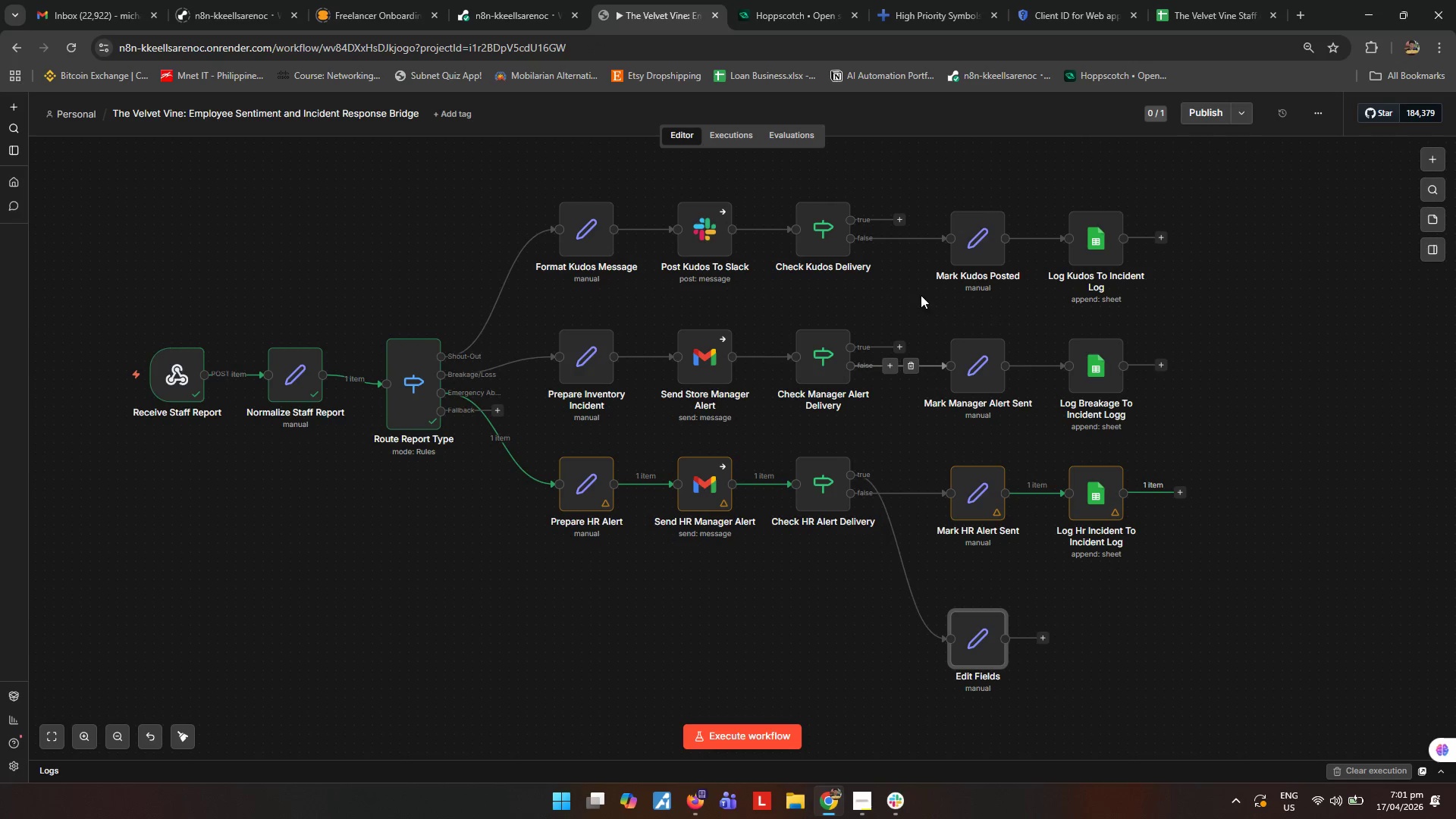 
left_click([896, 309])
 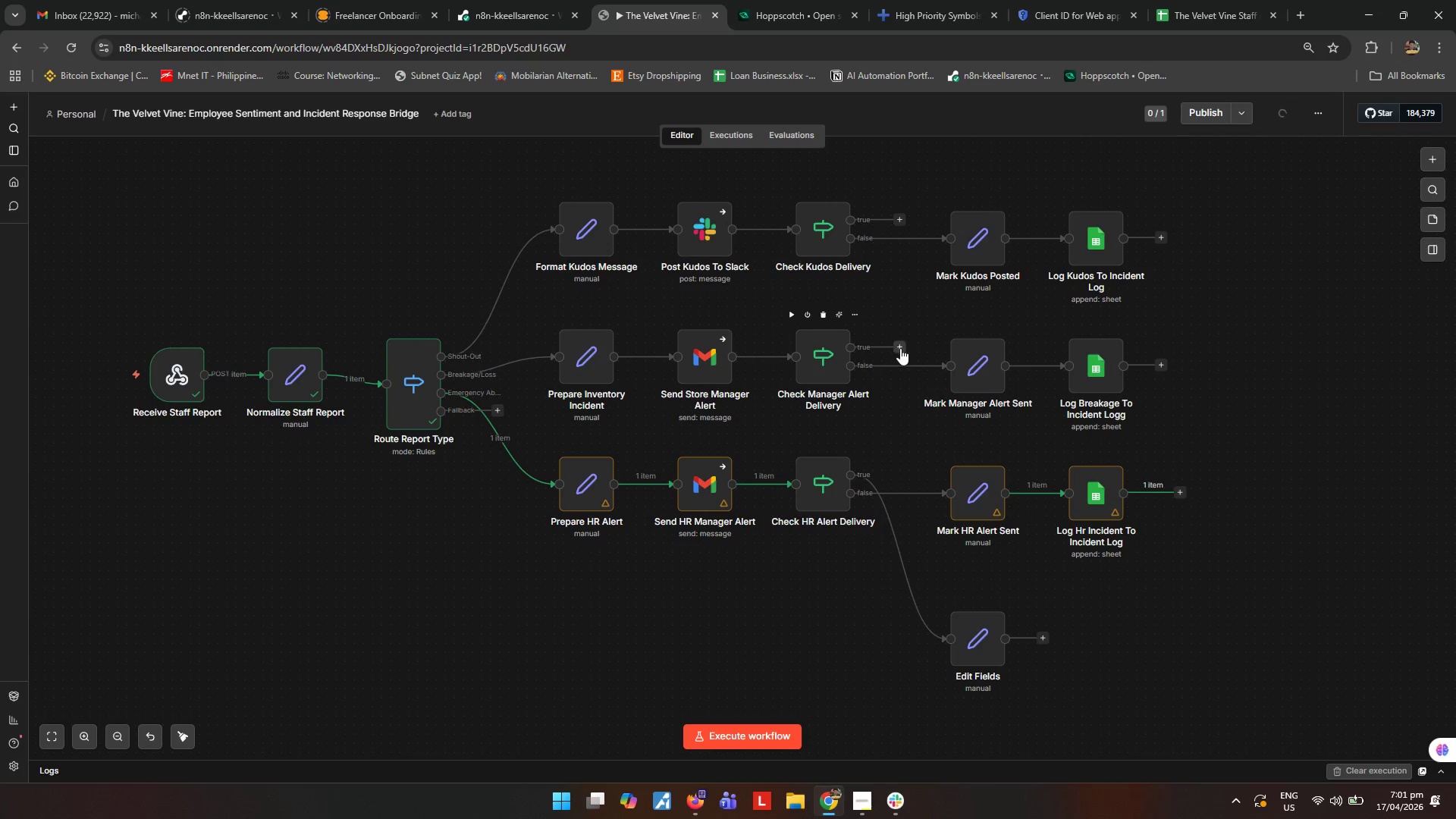 
left_click_drag(start_coordinate=[900, 348], to_coordinate=[946, 635])
 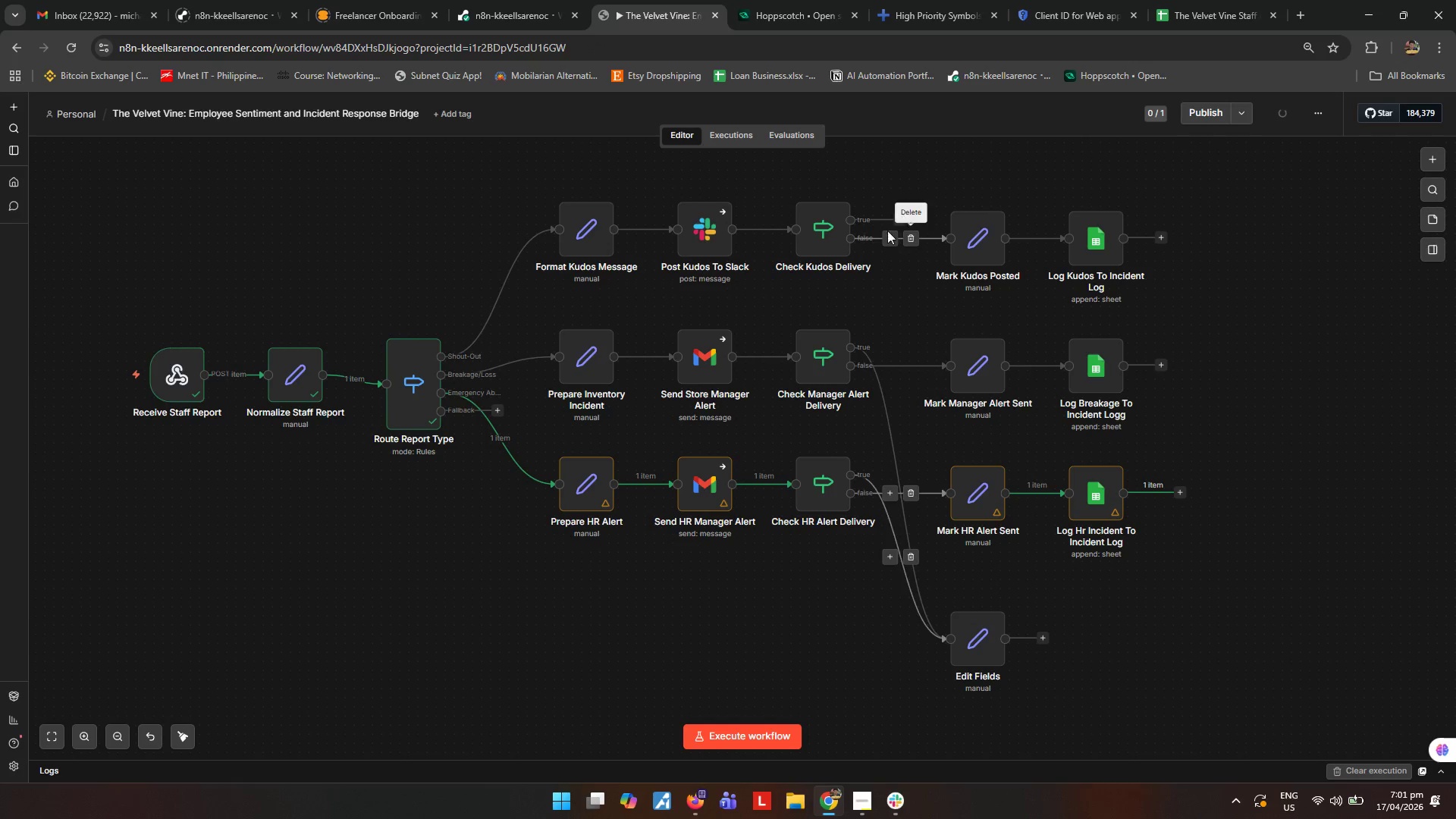 
left_click([901, 186])
 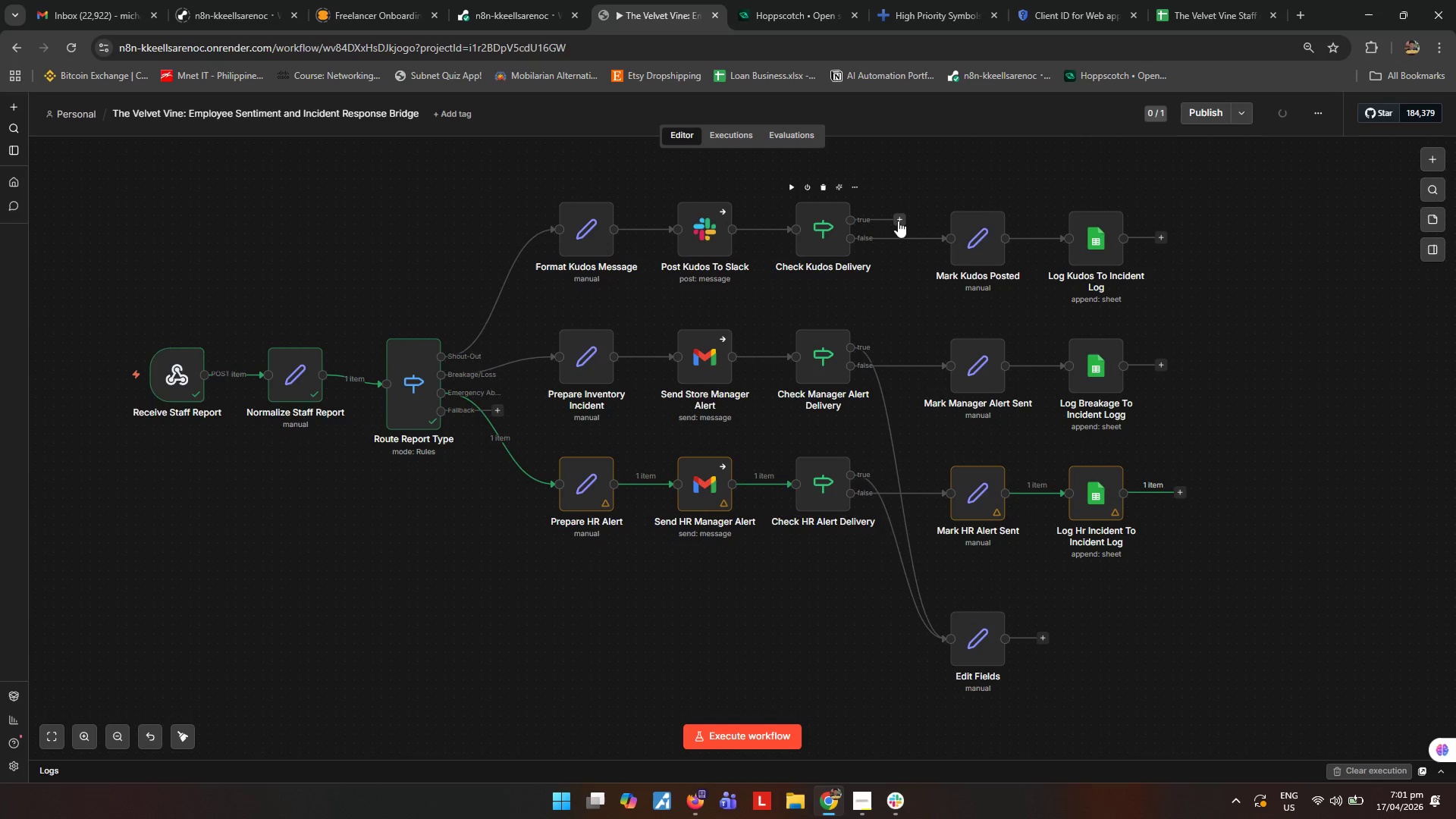 
left_click_drag(start_coordinate=[898, 221], to_coordinate=[950, 632])
 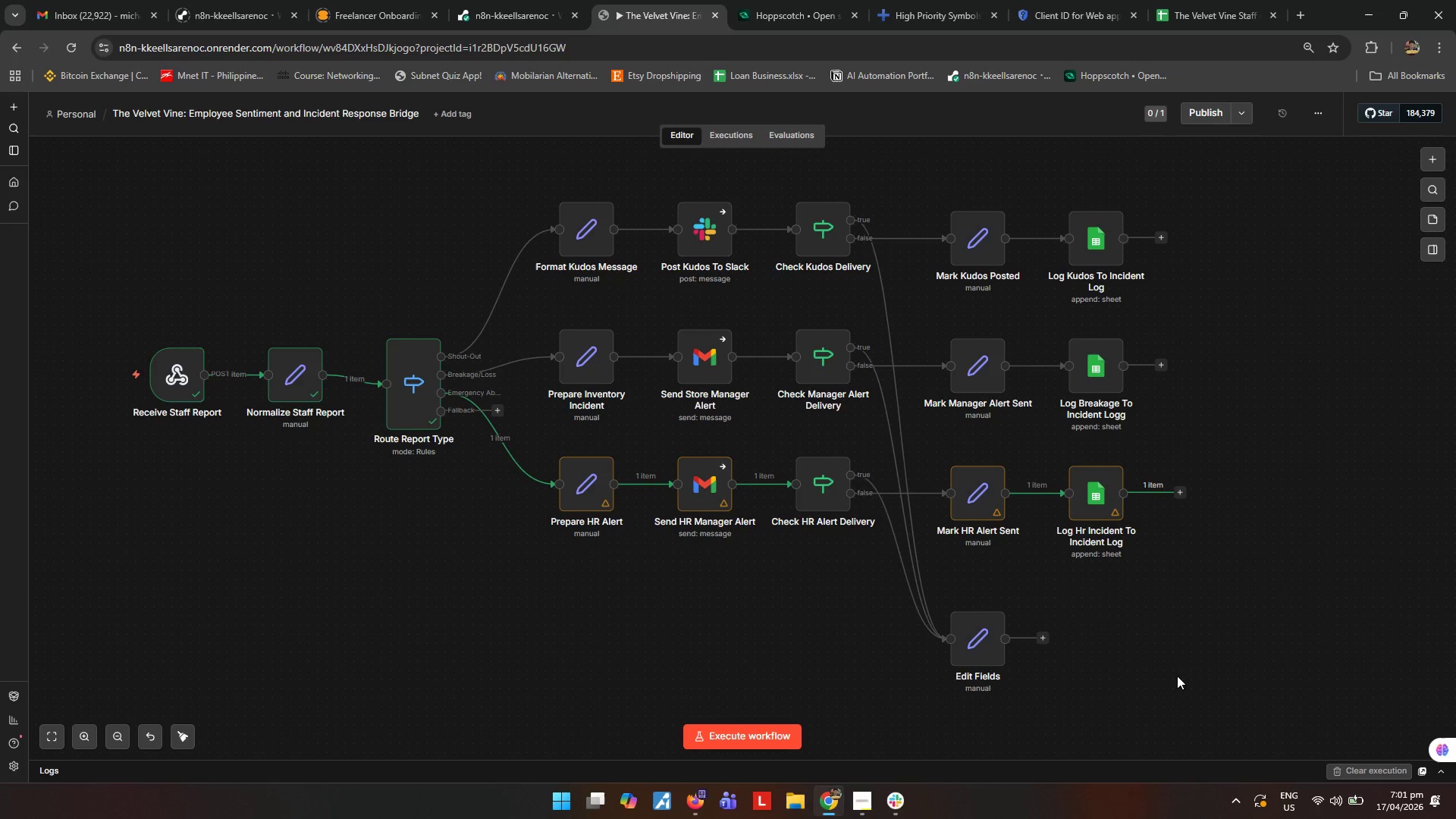 
left_click([1185, 670])
 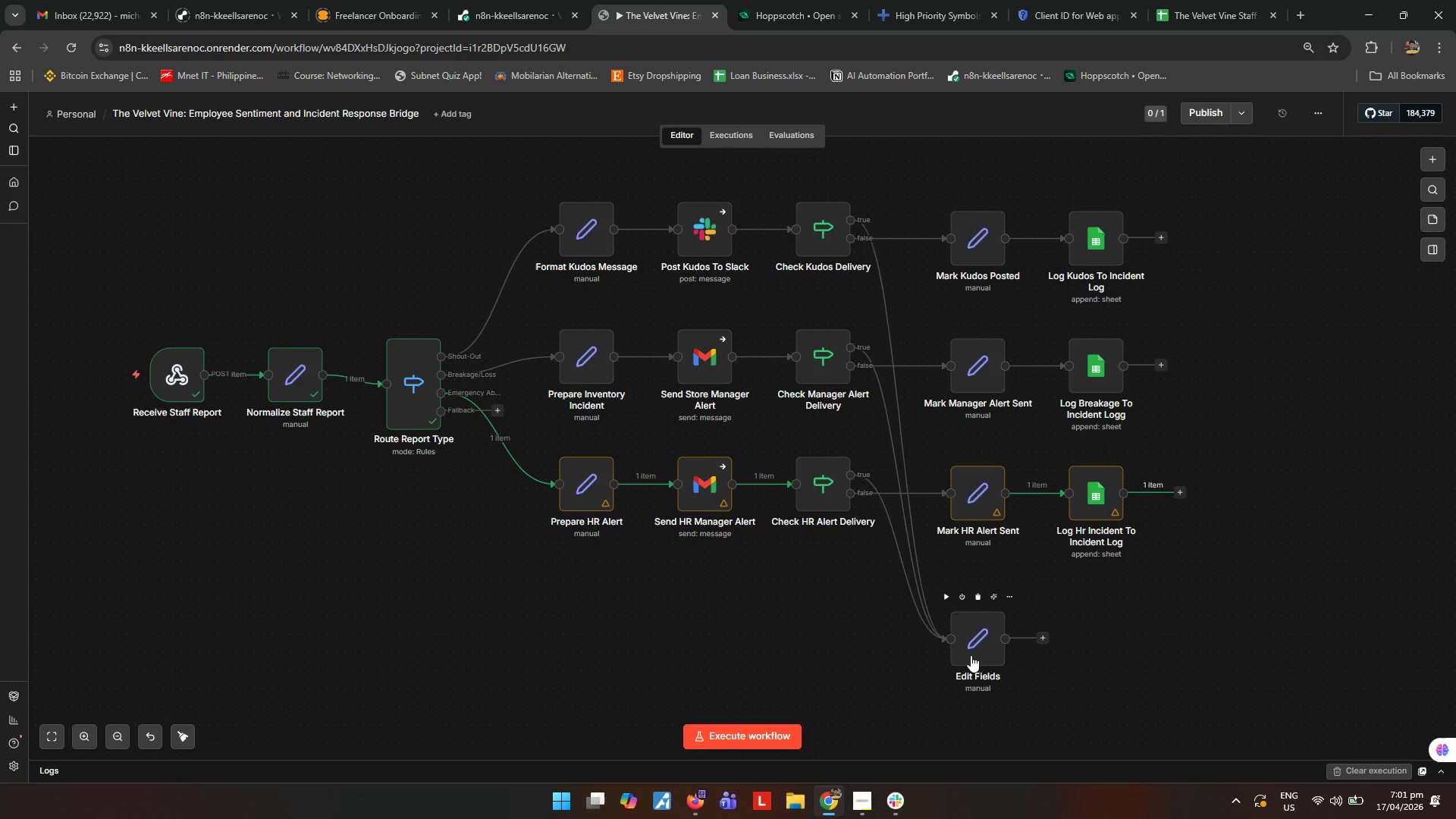 
left_click_drag(start_coordinate=[977, 649], to_coordinate=[977, 632])
 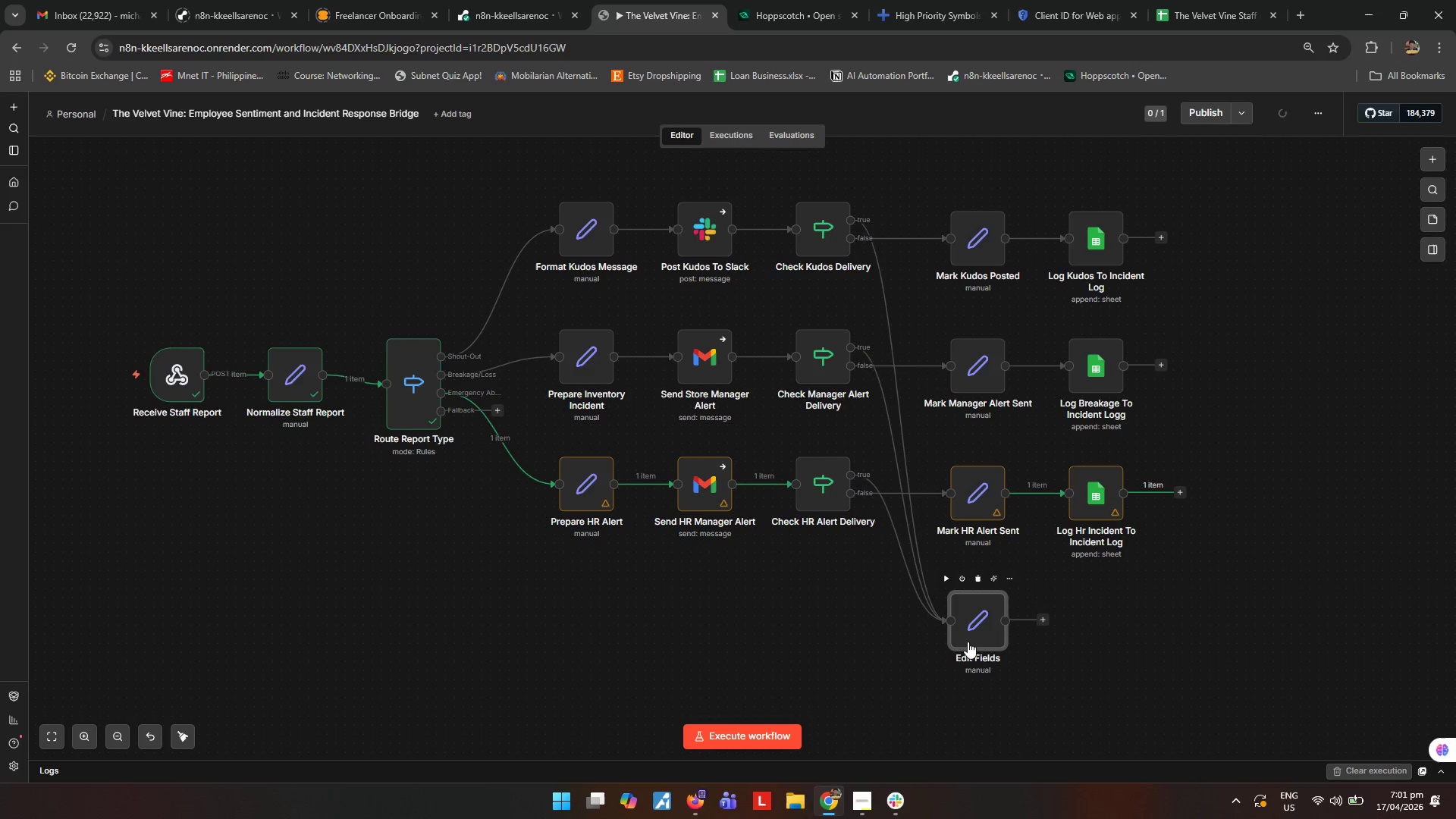 
type([F2]Prepare Backup Error Log)
 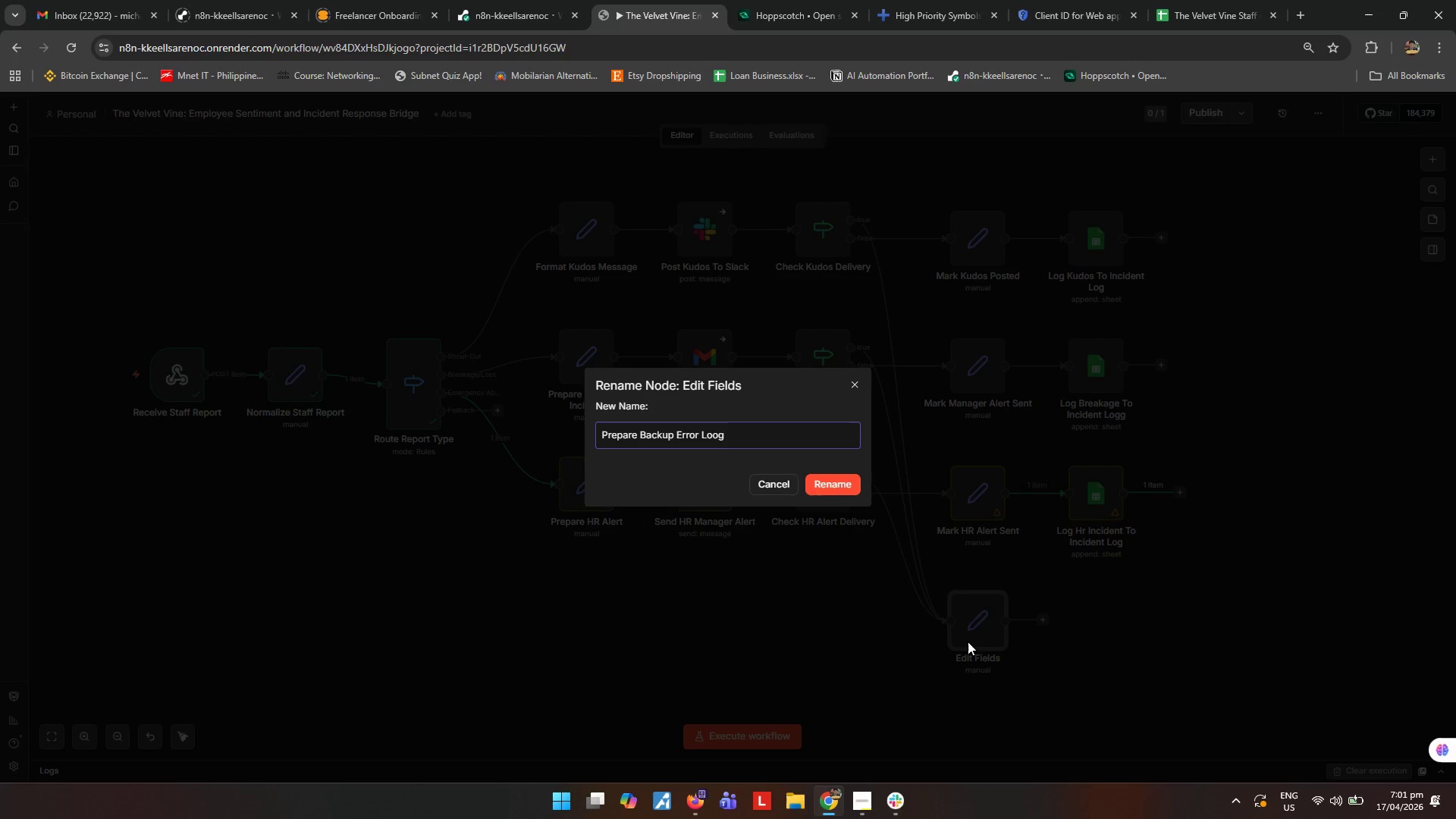 
 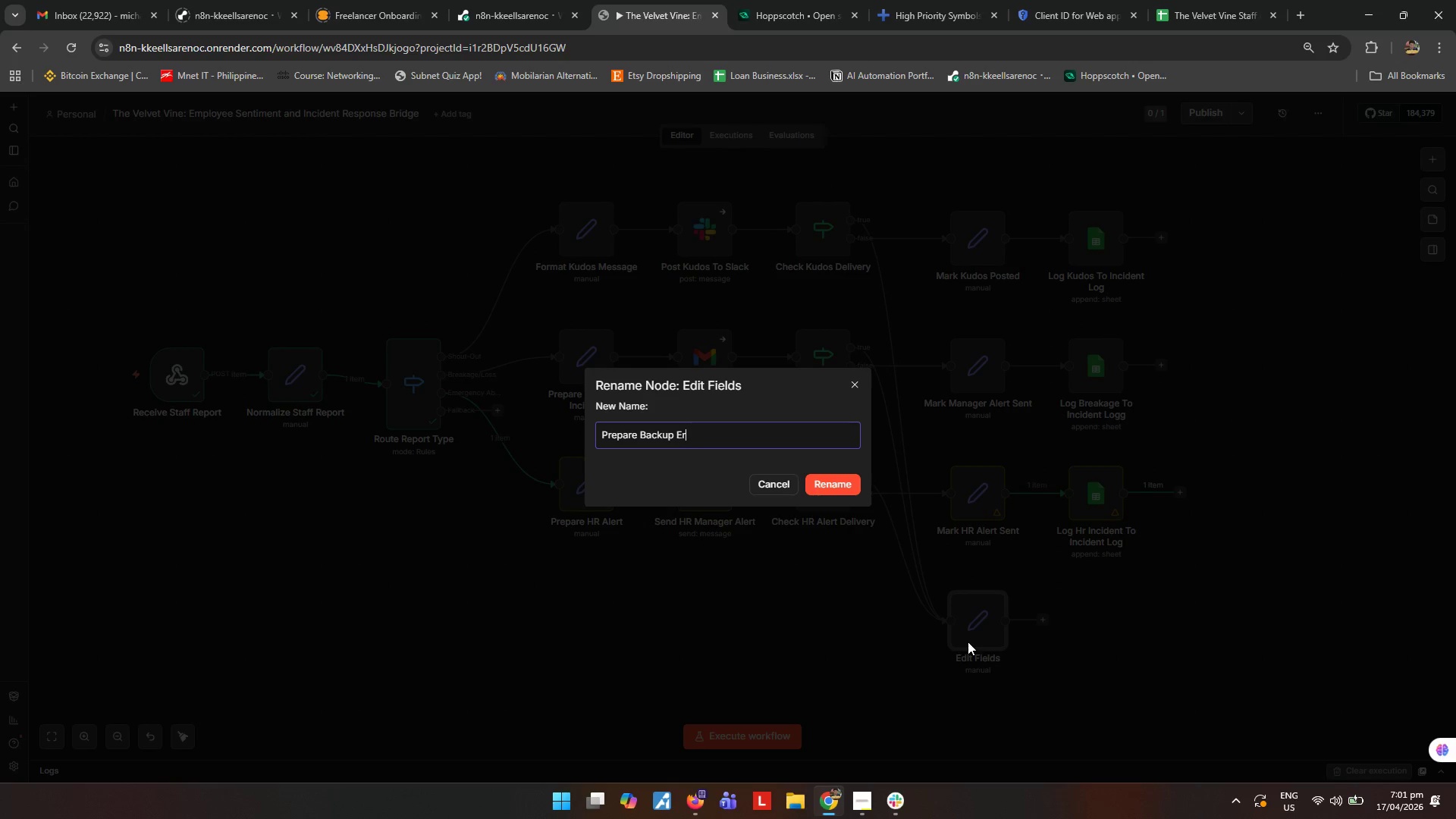 
hold_key(key=O, duration=19.48)
 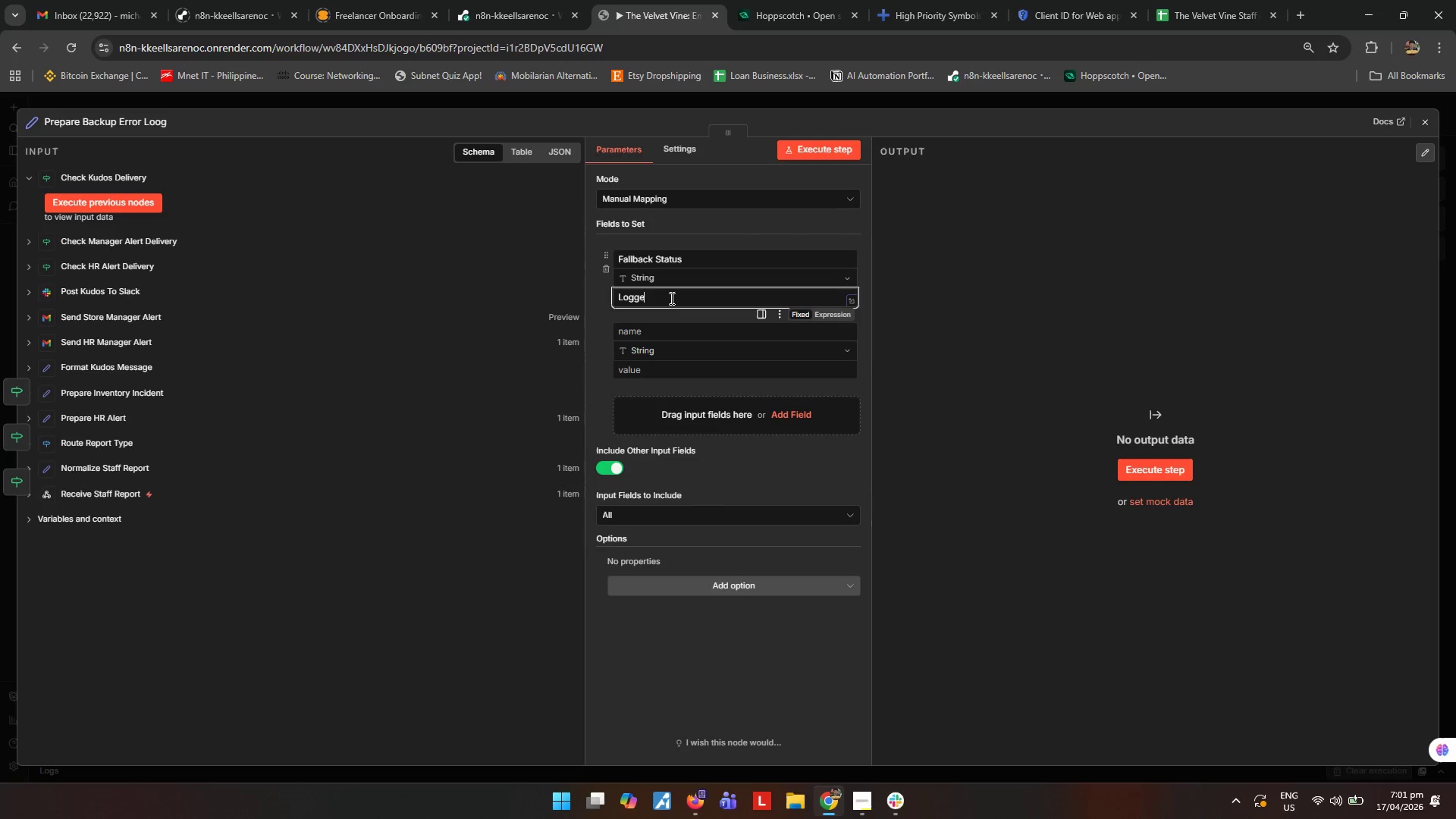 
double_click([867, 664])
 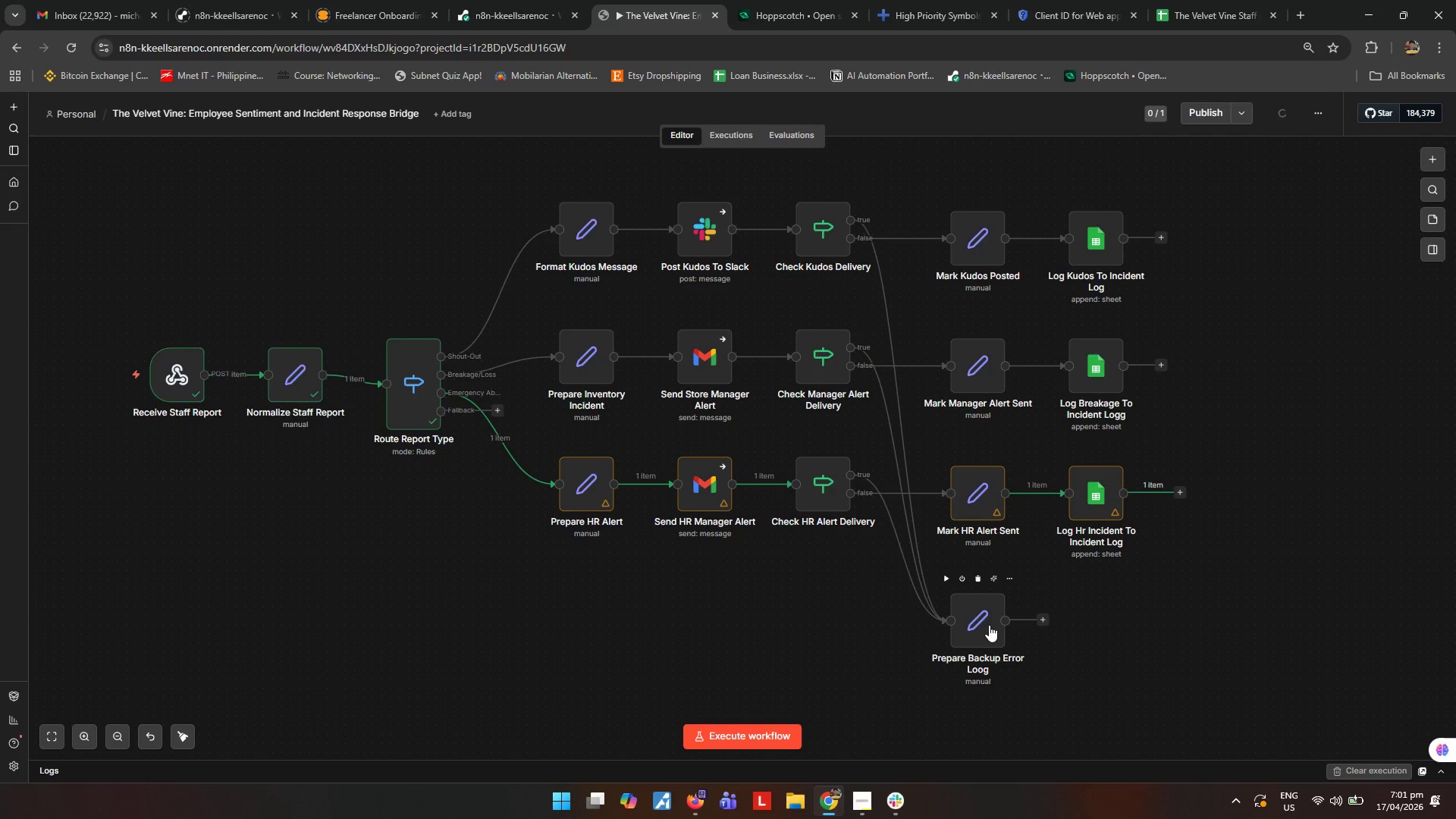 
double_click([989, 625])
 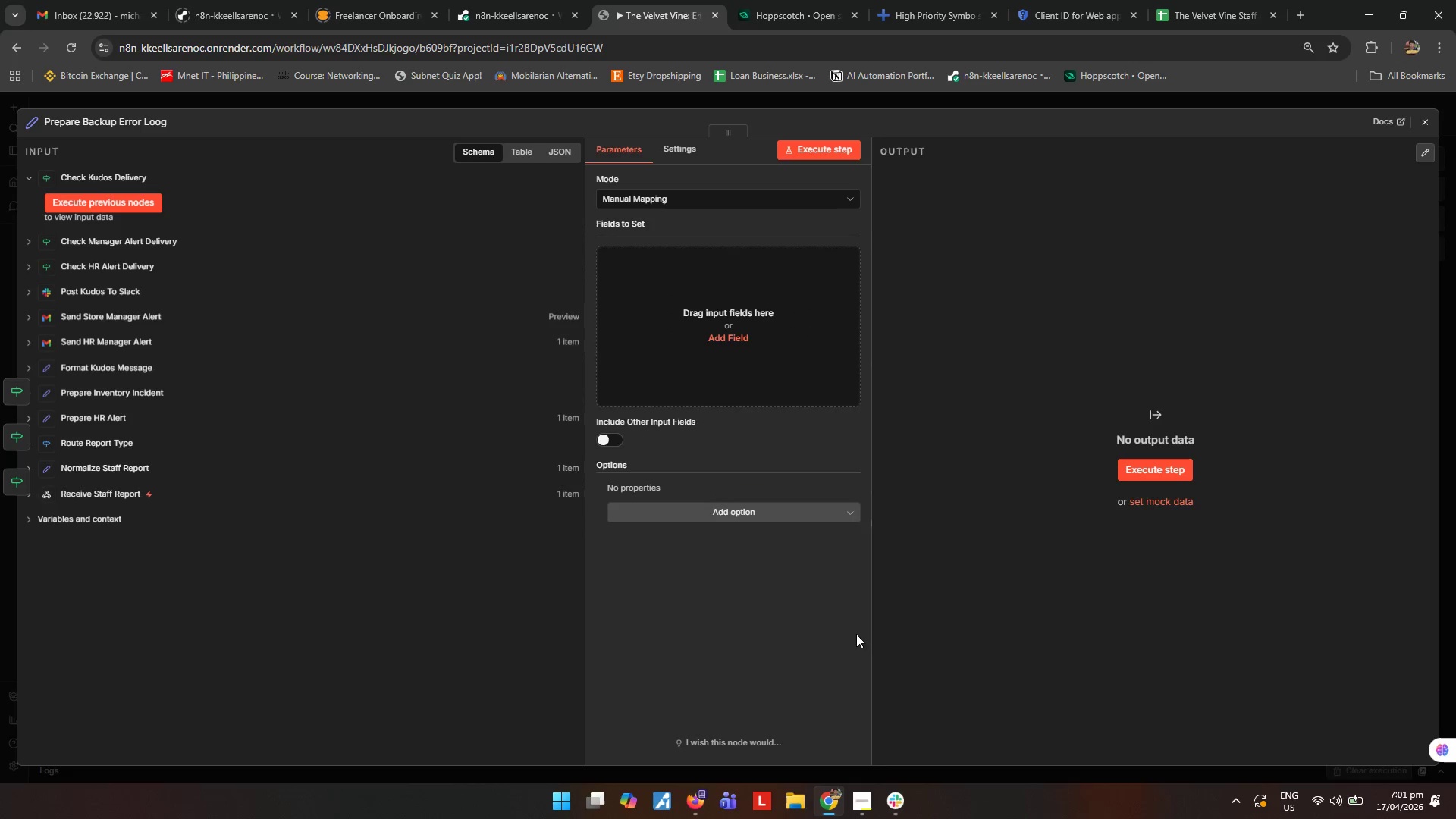 
left_click([601, 434])
 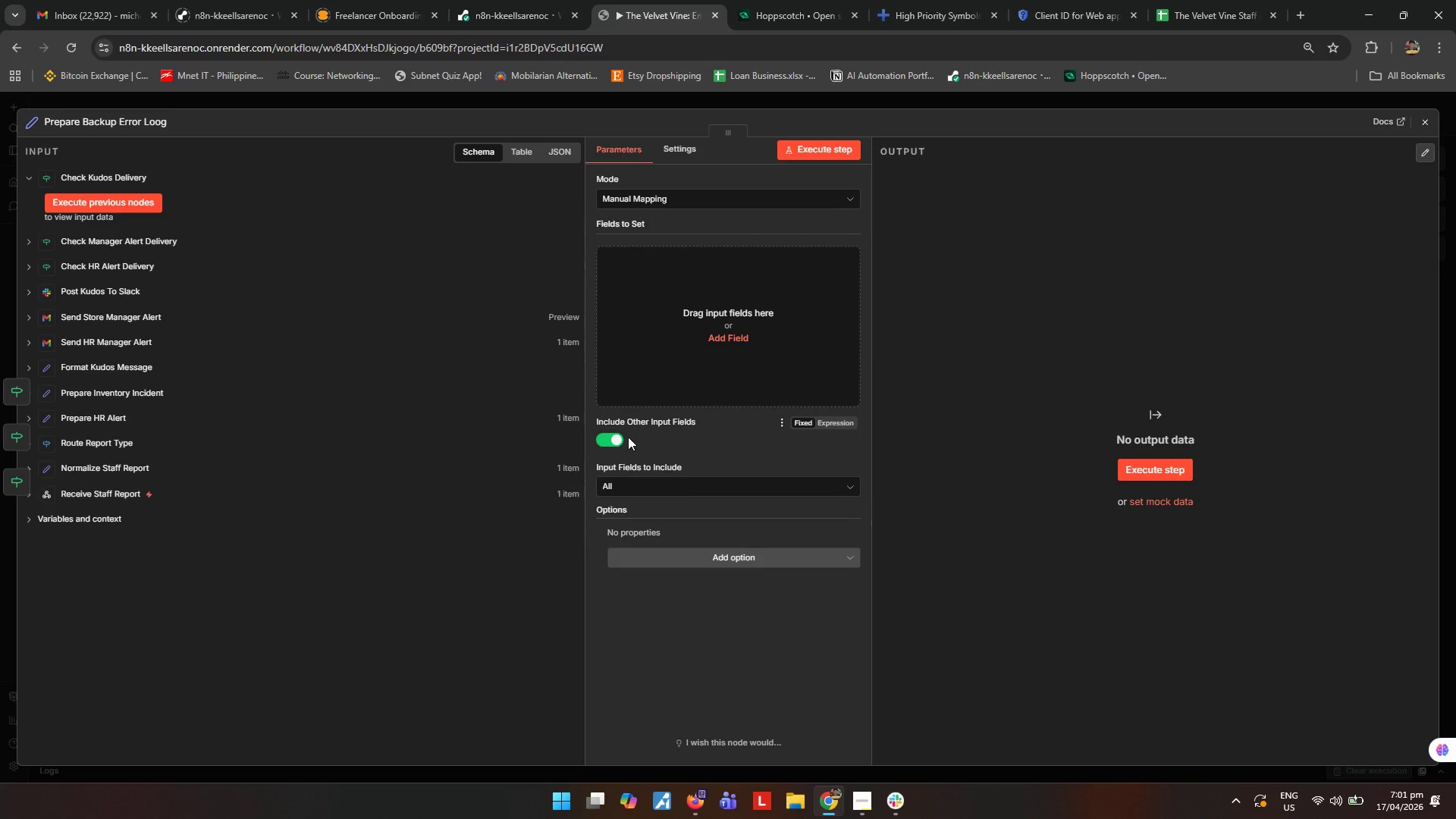 
left_click([734, 336])
 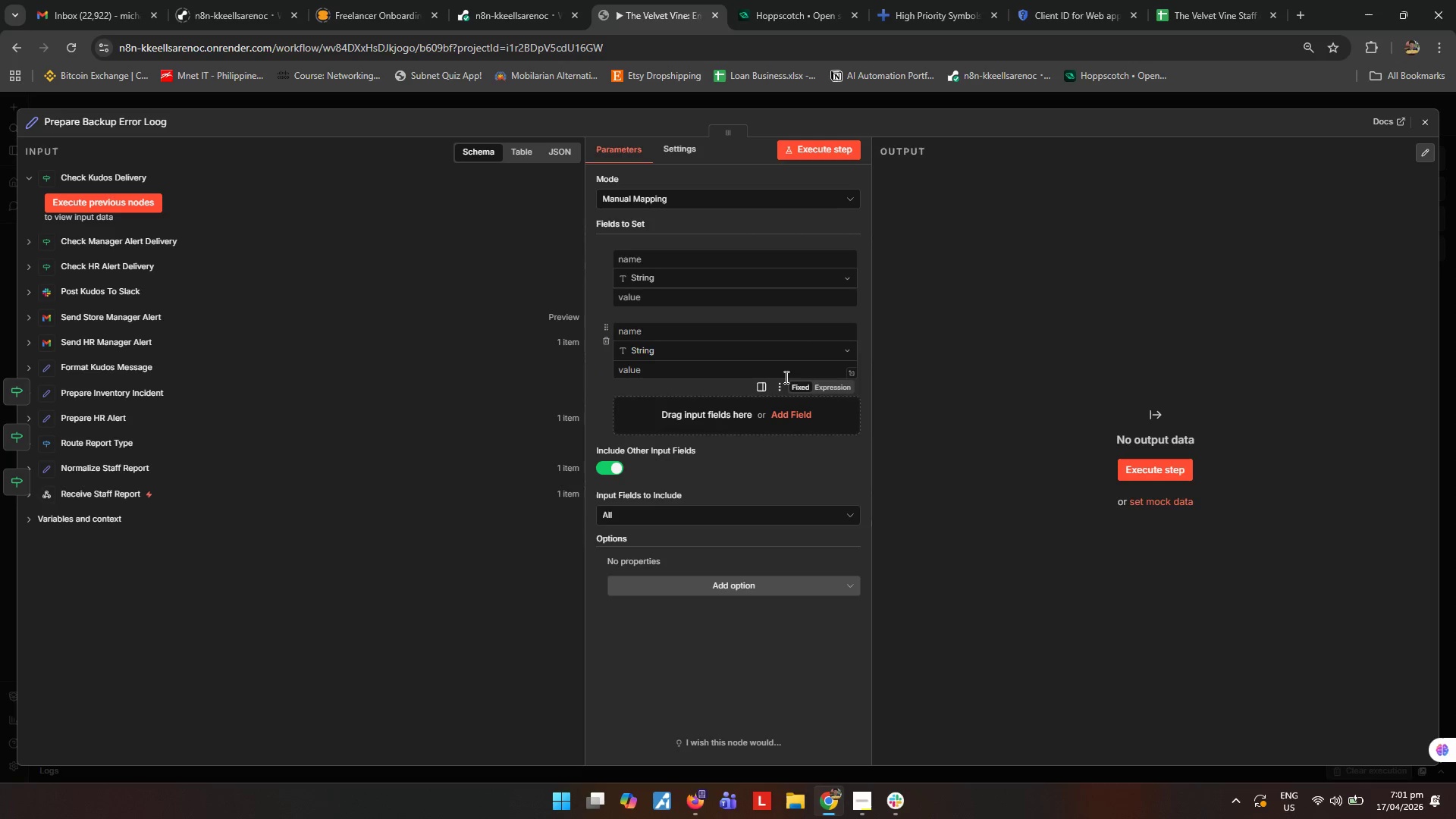 
left_click([719, 265])
 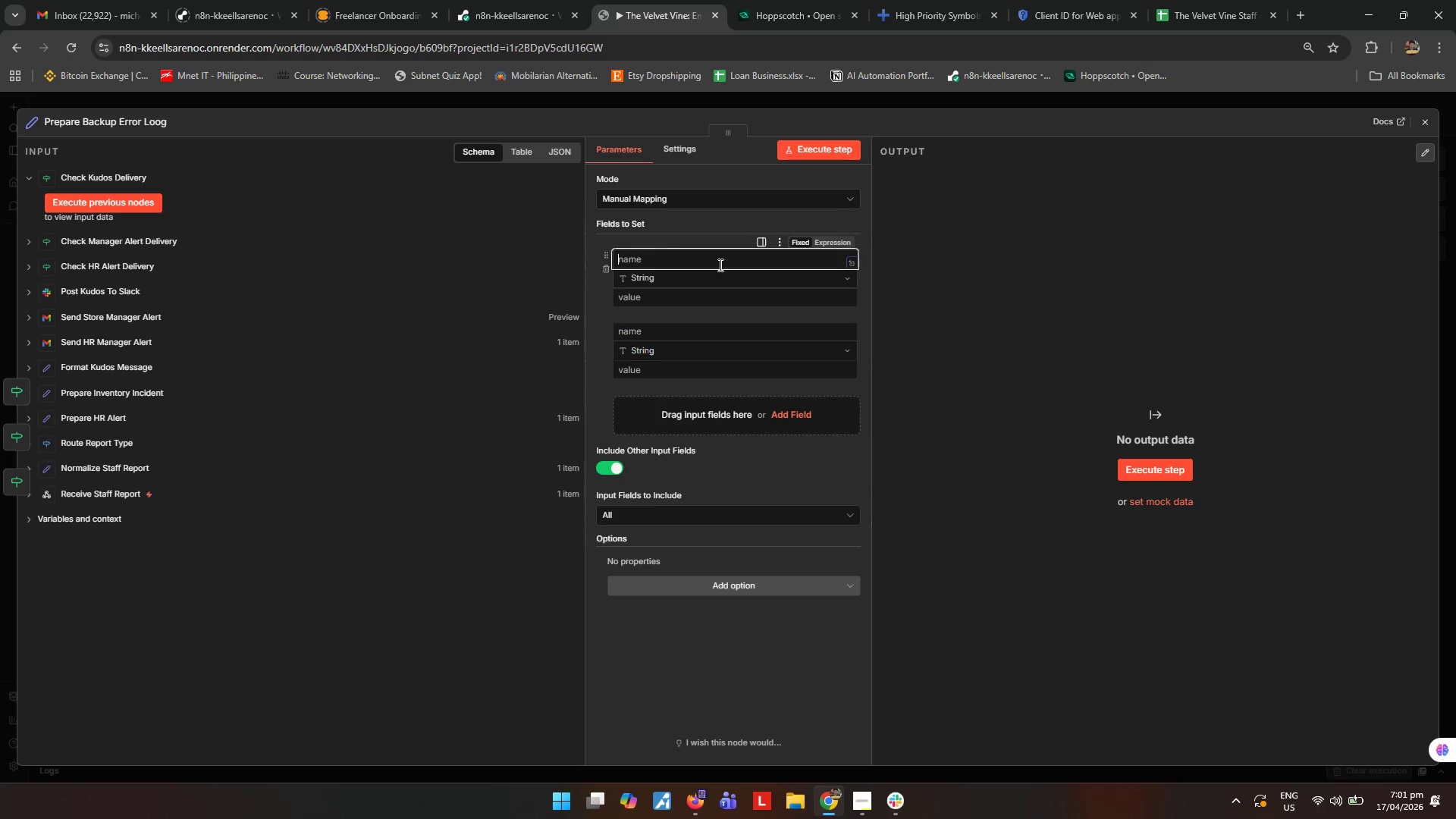 
type(Fllbck Status)
 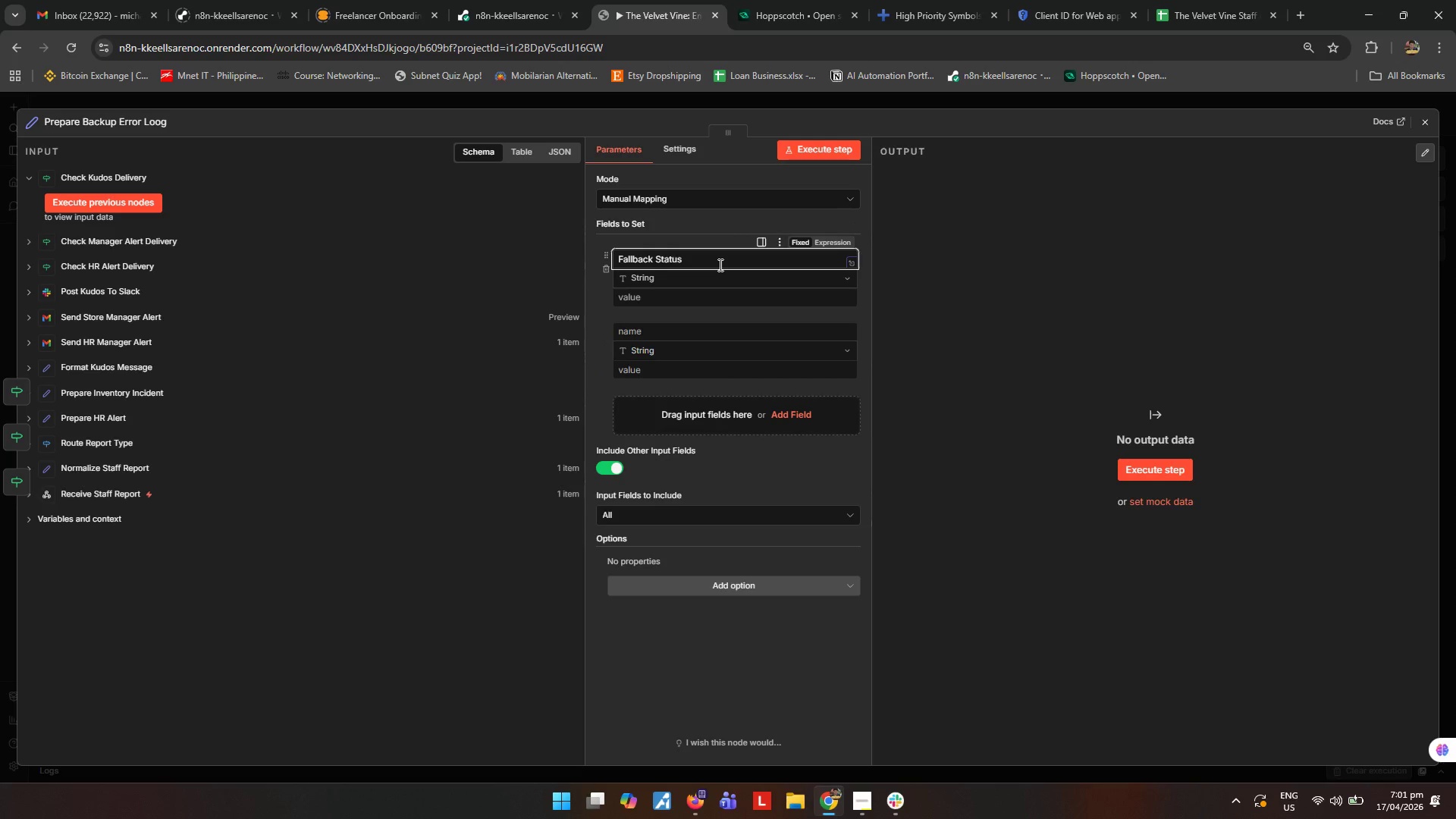 
left_click([670, 298])
 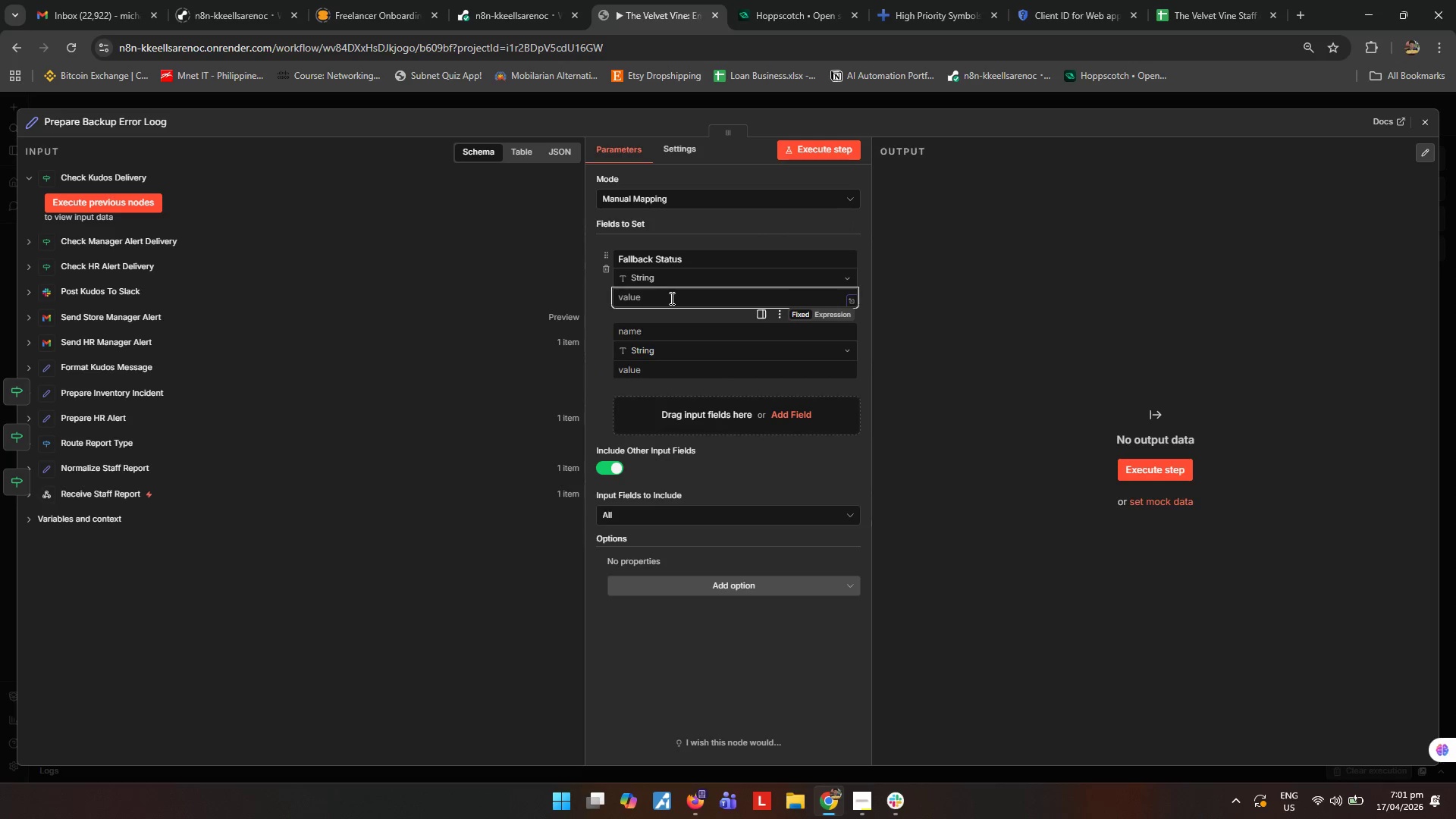 
type(Lgged to)
key(Backspace)
key(Backspace)
type(TO E)
key(Backspace)
key(Backspace)
key(Backspace)
type(o Error Lg)
 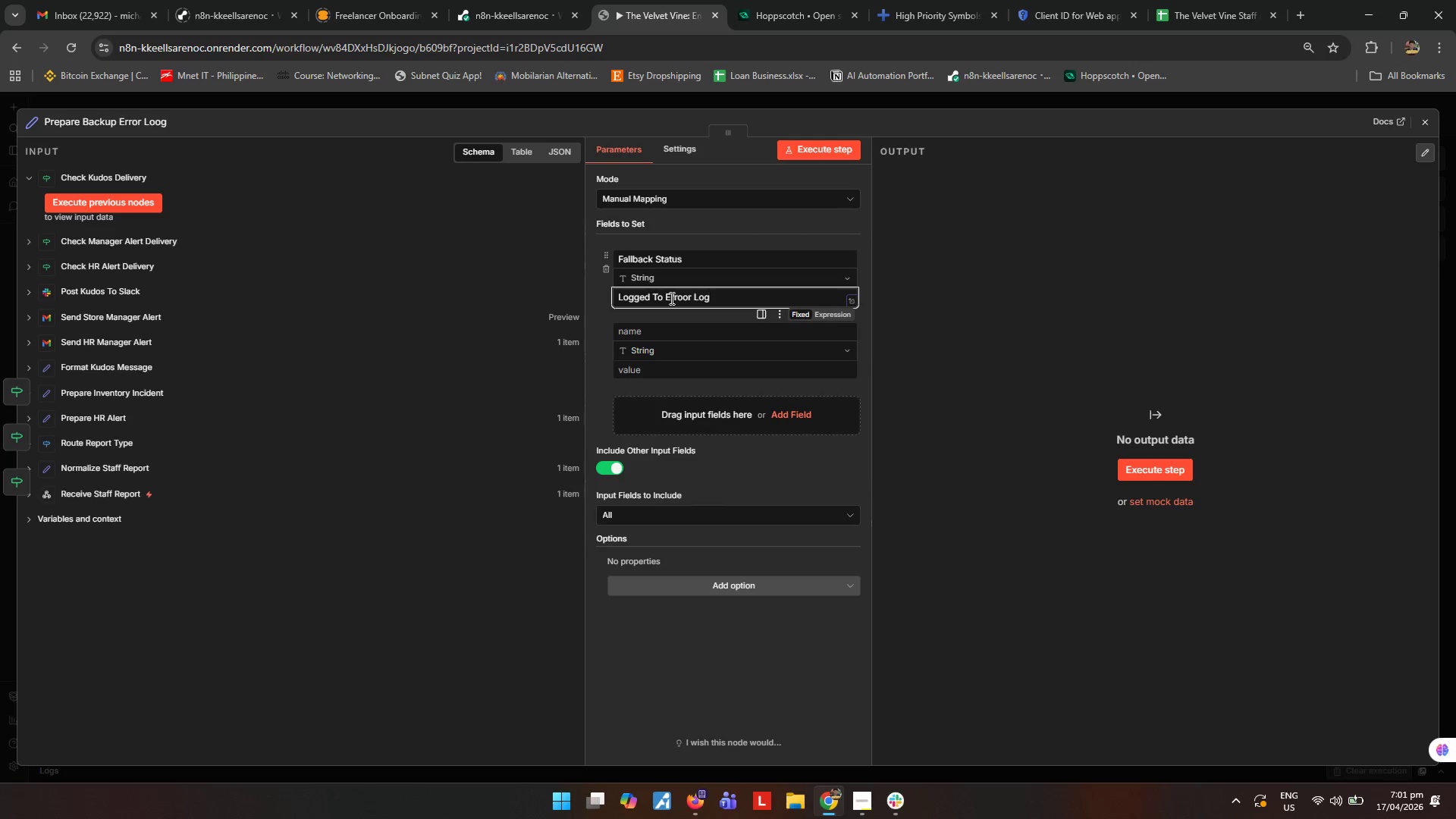 
left_click([679, 369])
 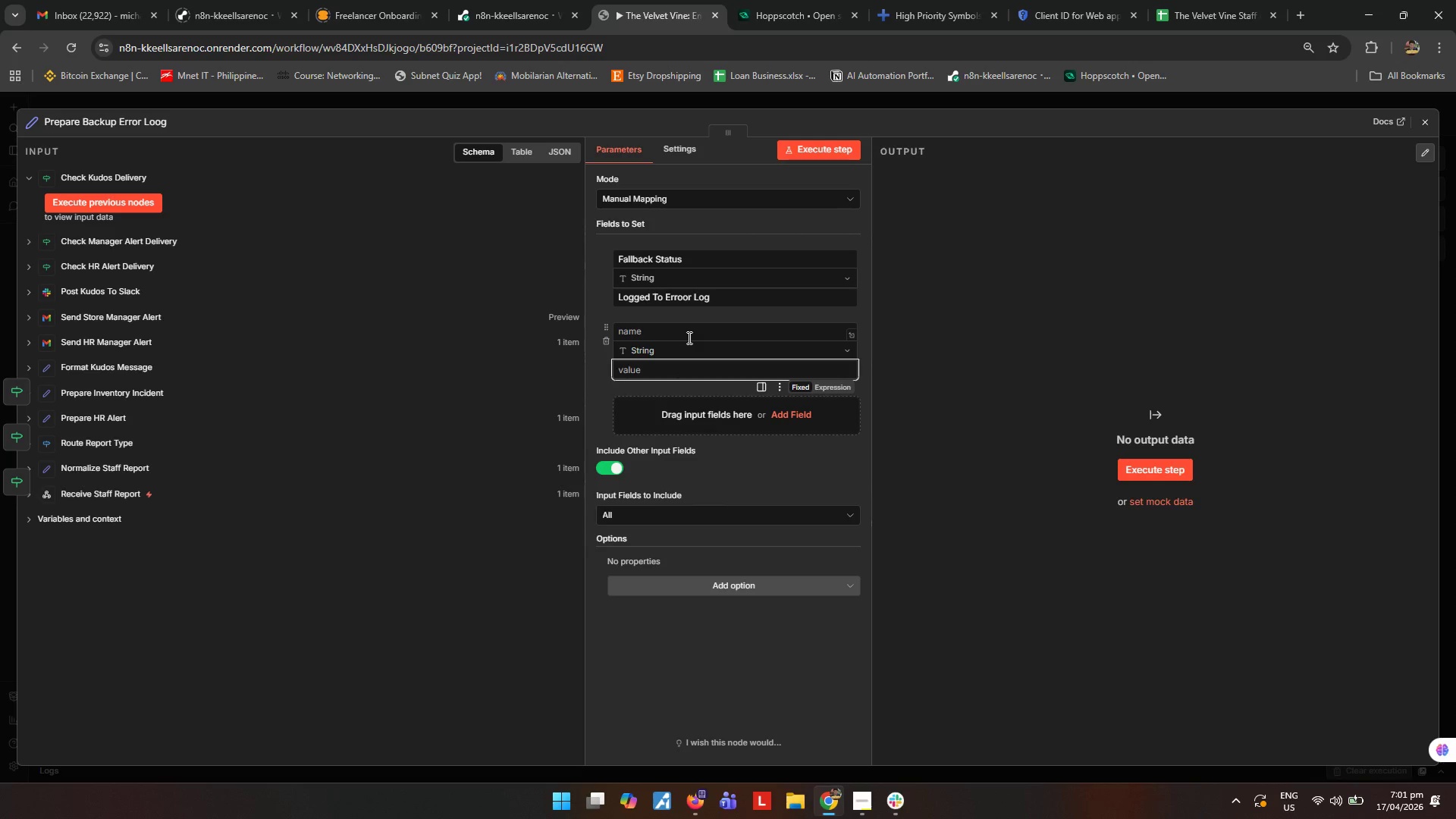 
left_click([696, 331])
 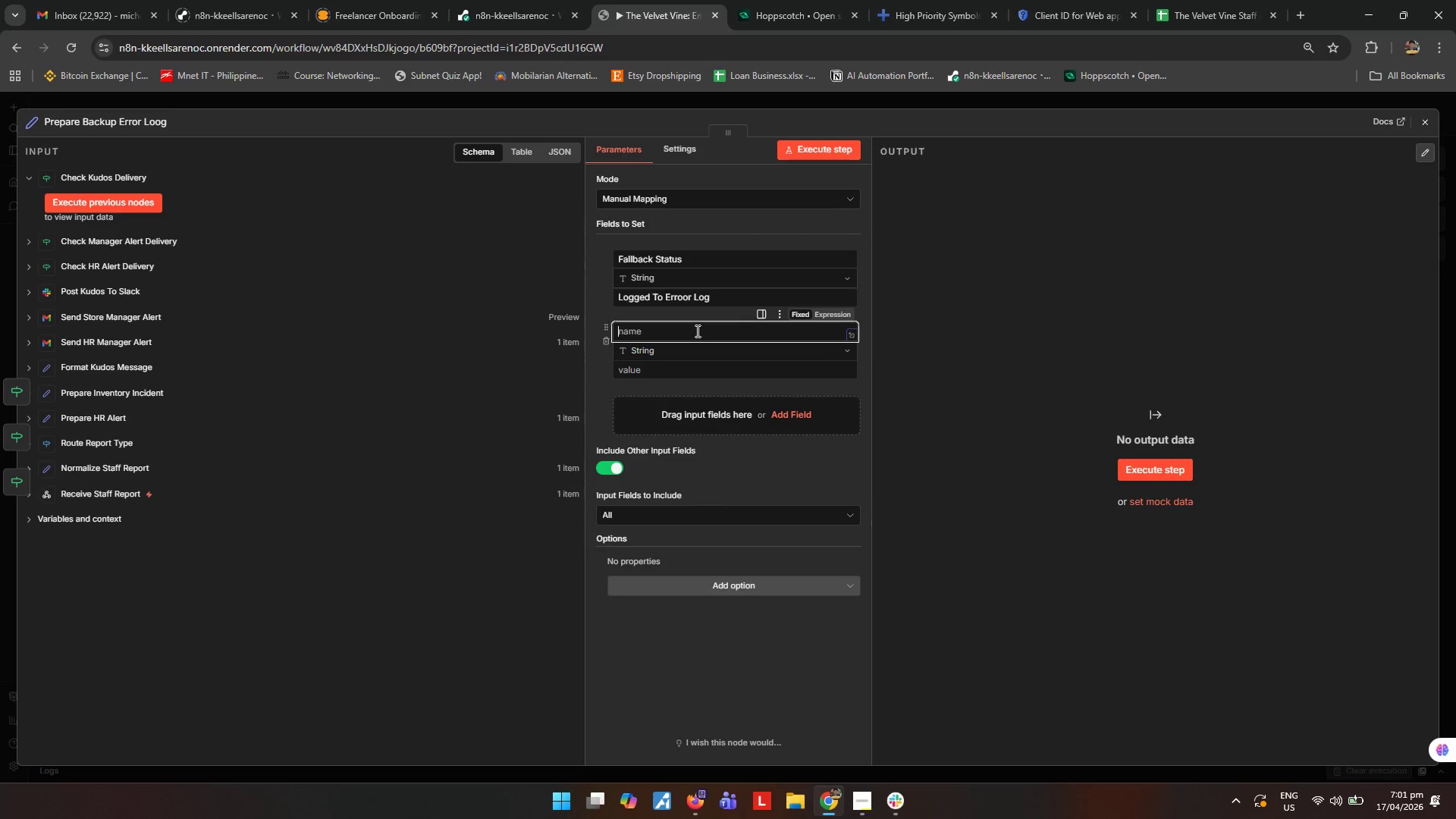 
type(Failed Step)
 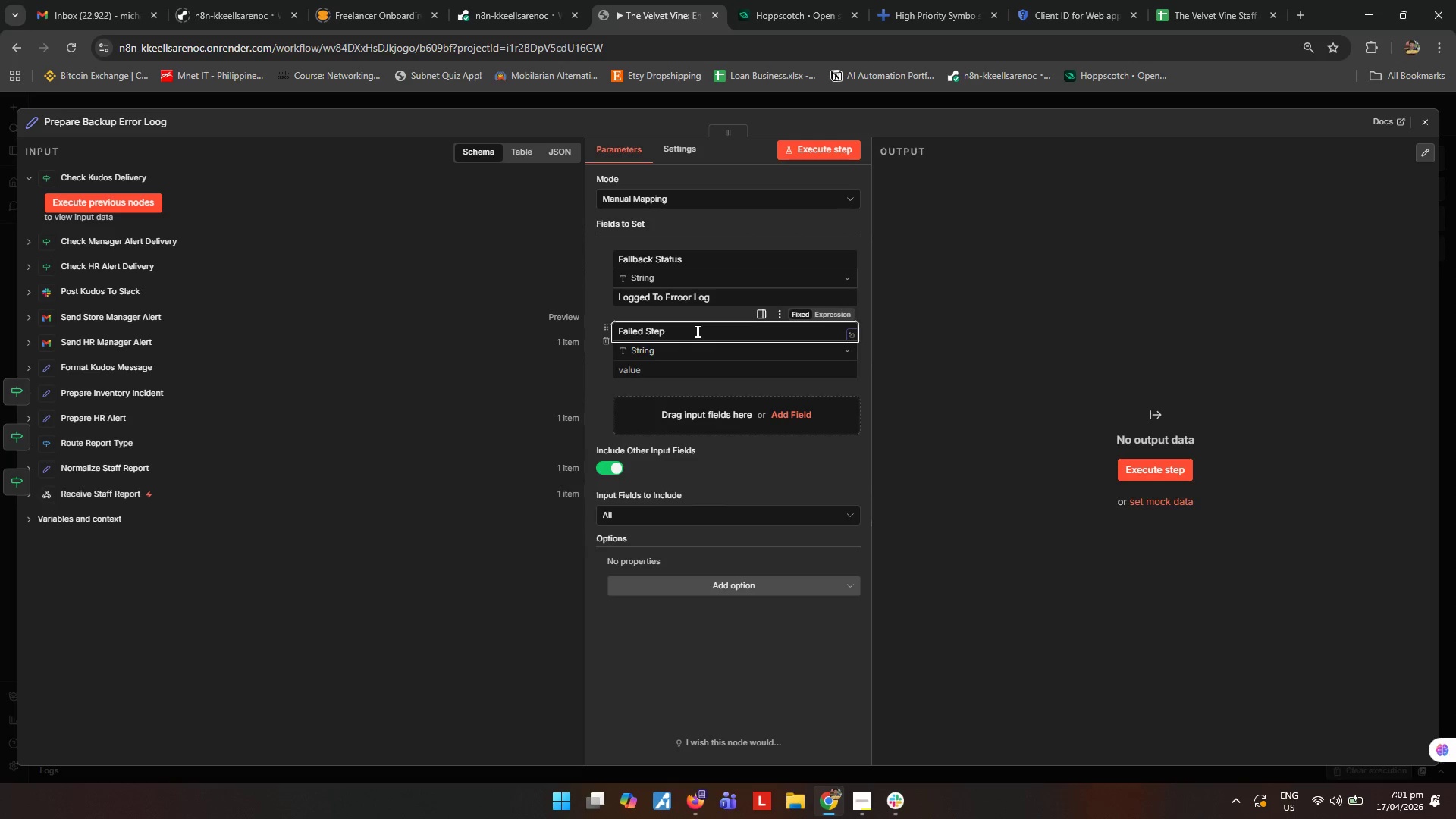 
left_click([1175, 25])
 